 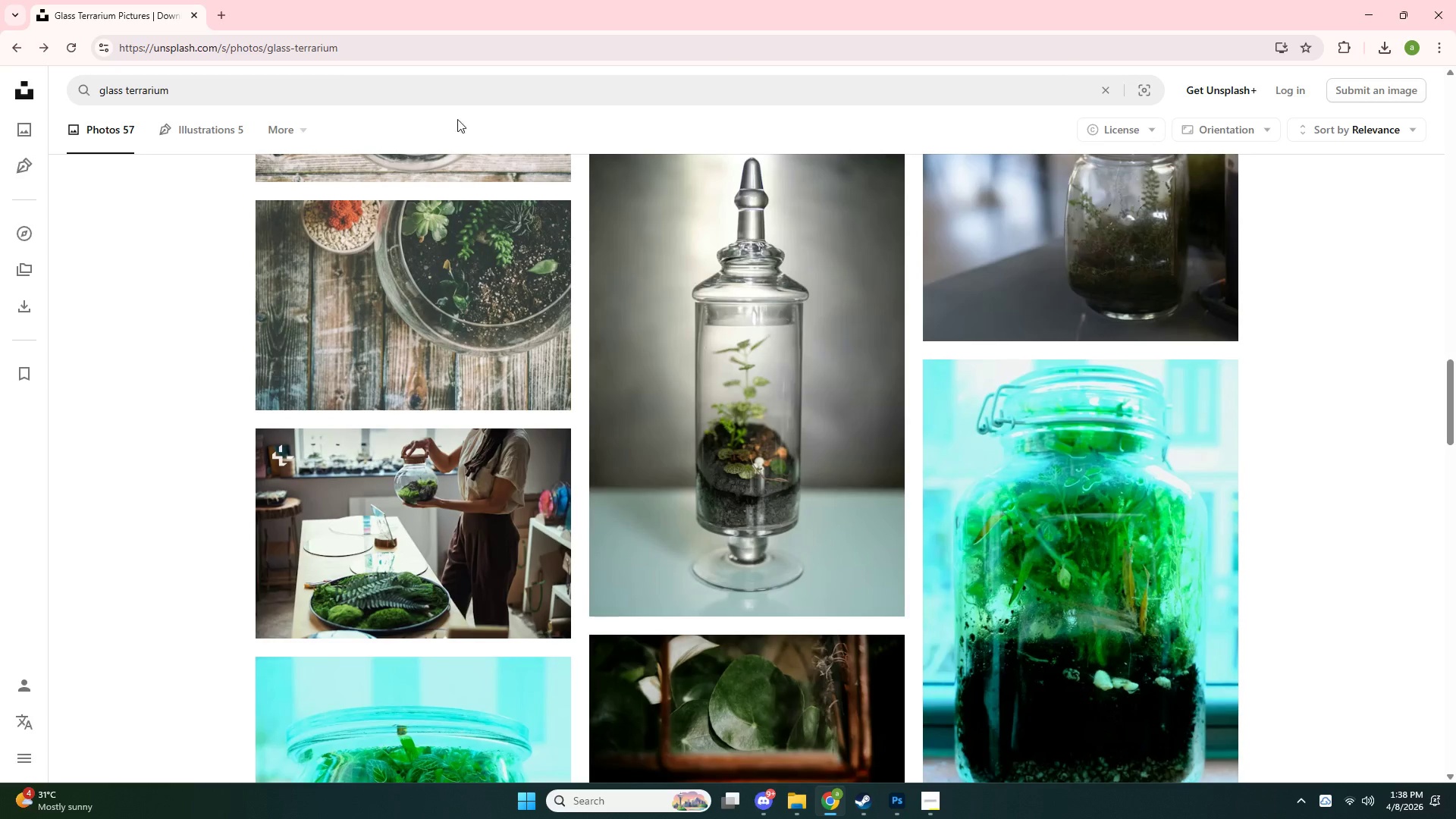 
left_click_drag(start_coordinate=[199, 83], to_coordinate=[0, 141])
 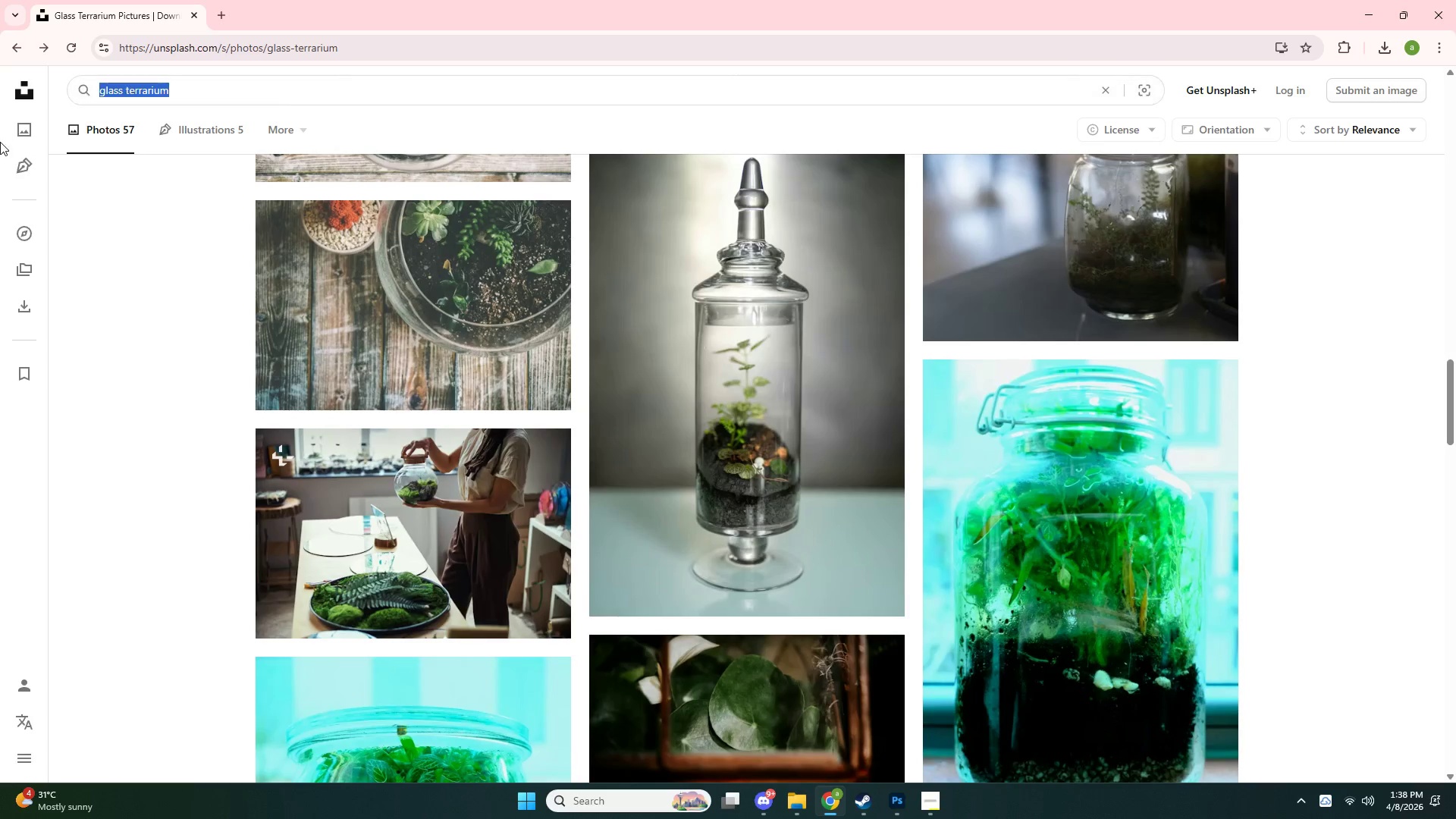 
key(Control+ControlLeft)
 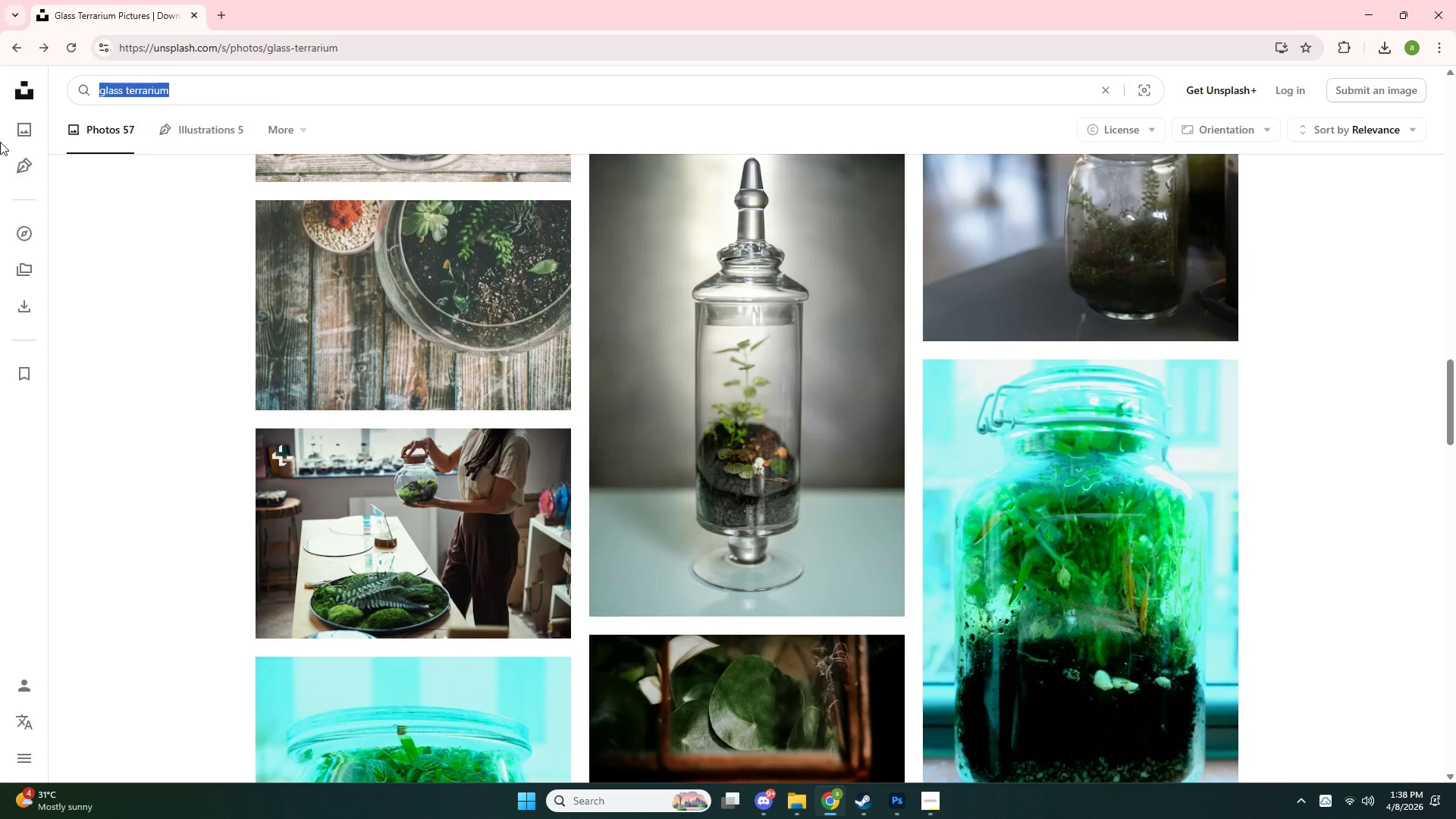 
key(Control+V)
 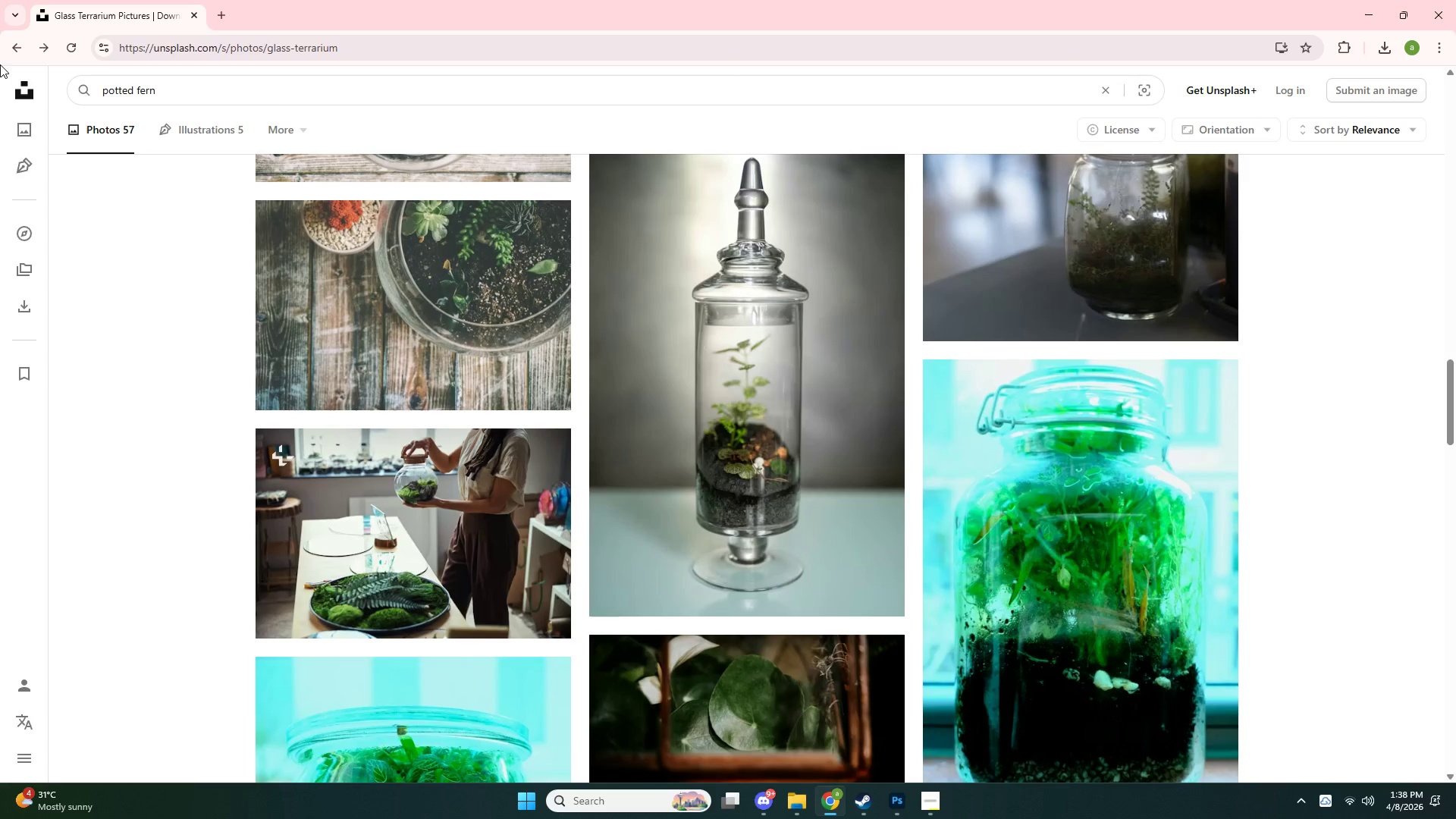 
key(NumpadEnter)
 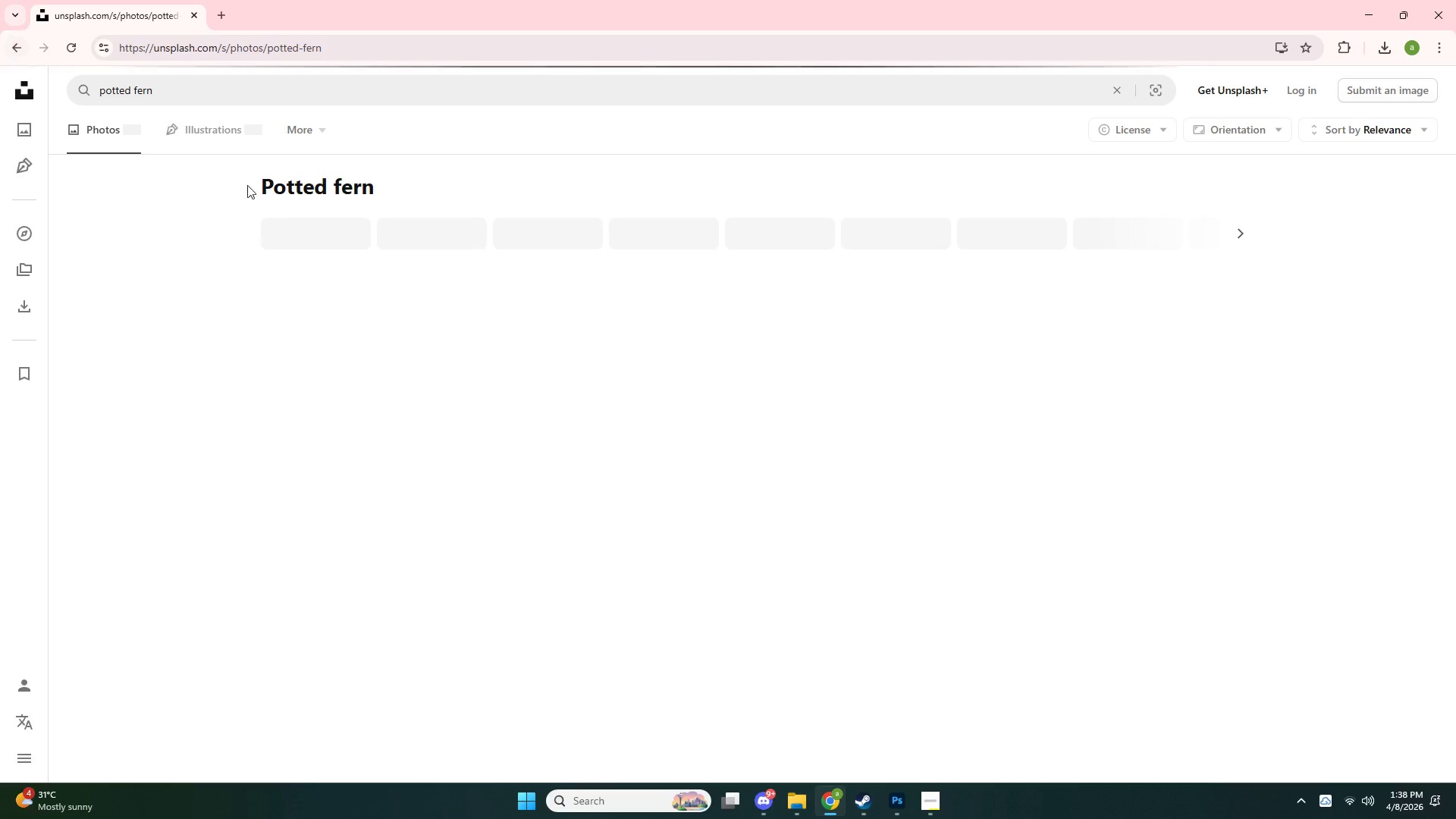 
mouse_move([232, 195])
 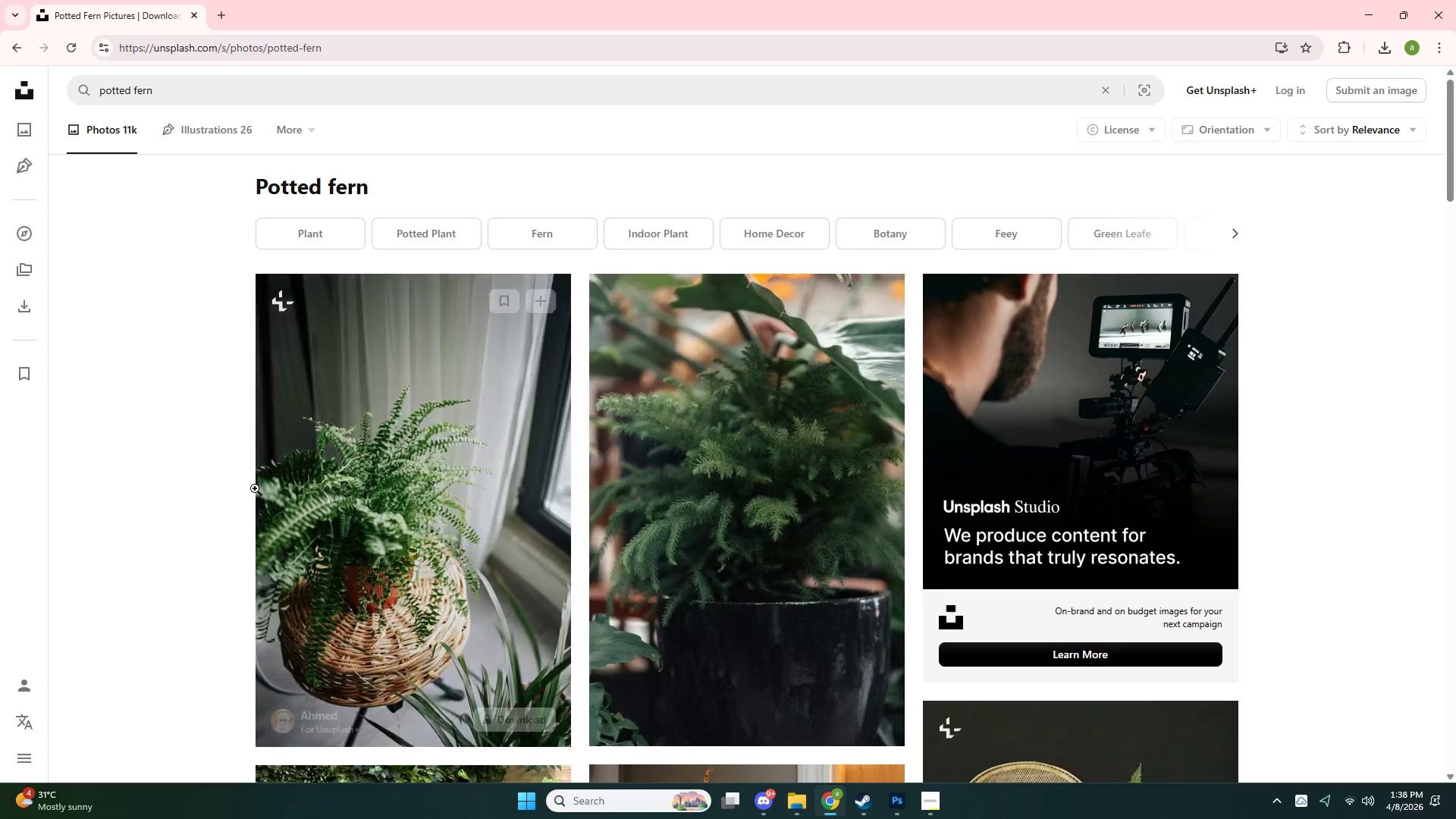 
scroll: coordinate [187, 440], scroll_direction: down, amount: 13.0
 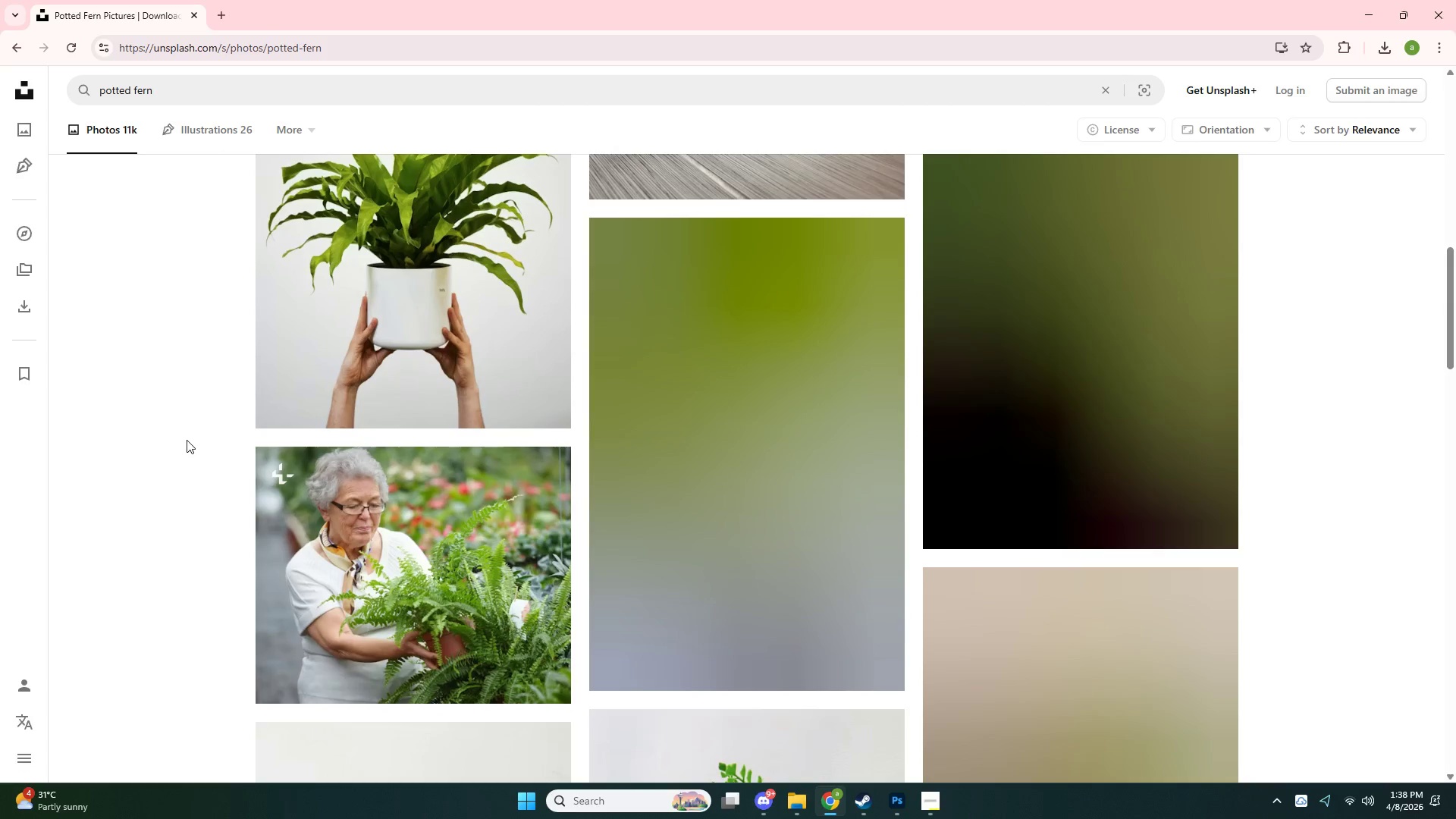 
scroll: coordinate [187, 440], scroll_direction: up, amount: 2.0
 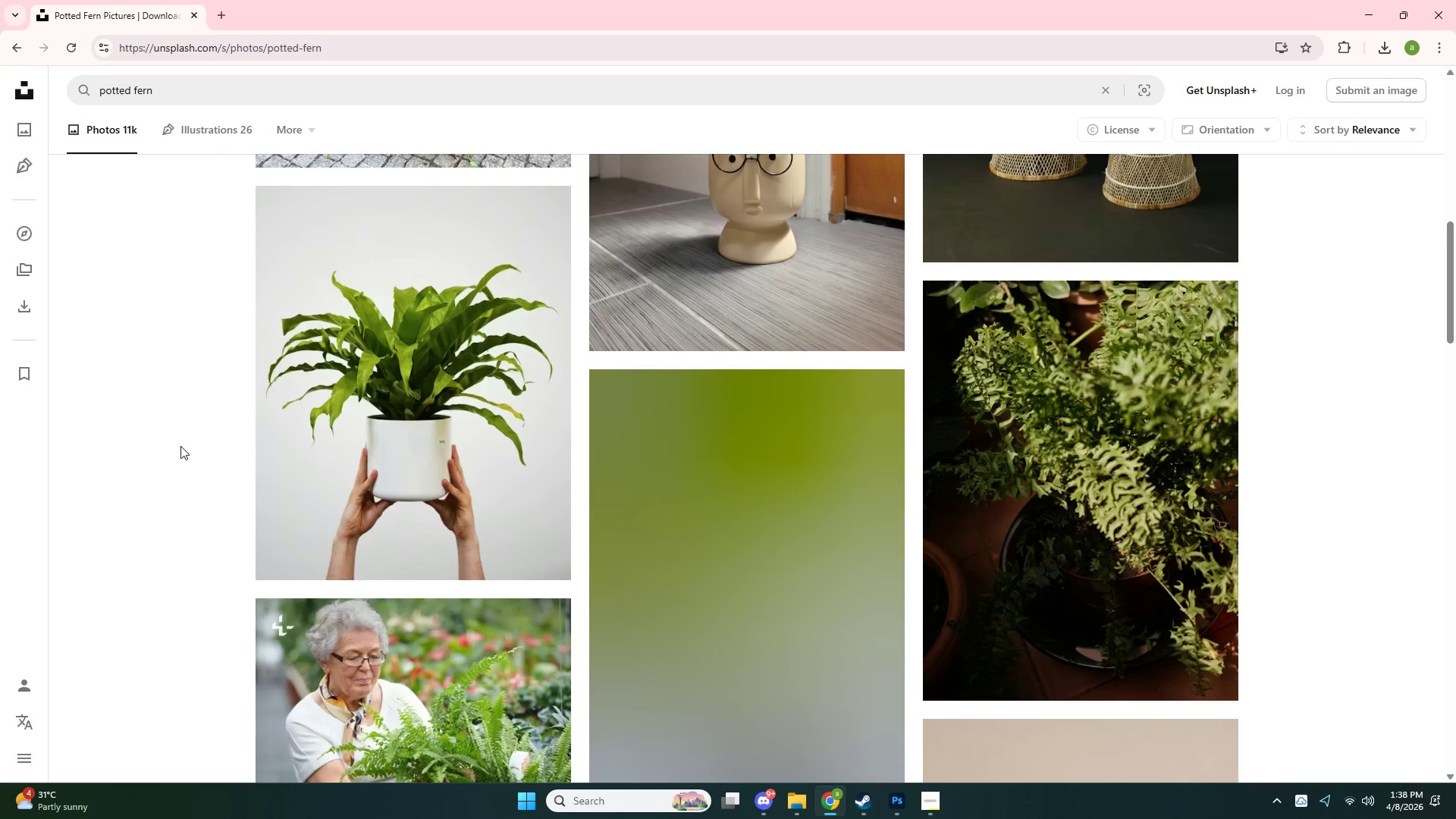 
scroll: coordinate [1046, 438], scroll_direction: down, amount: 11.0
 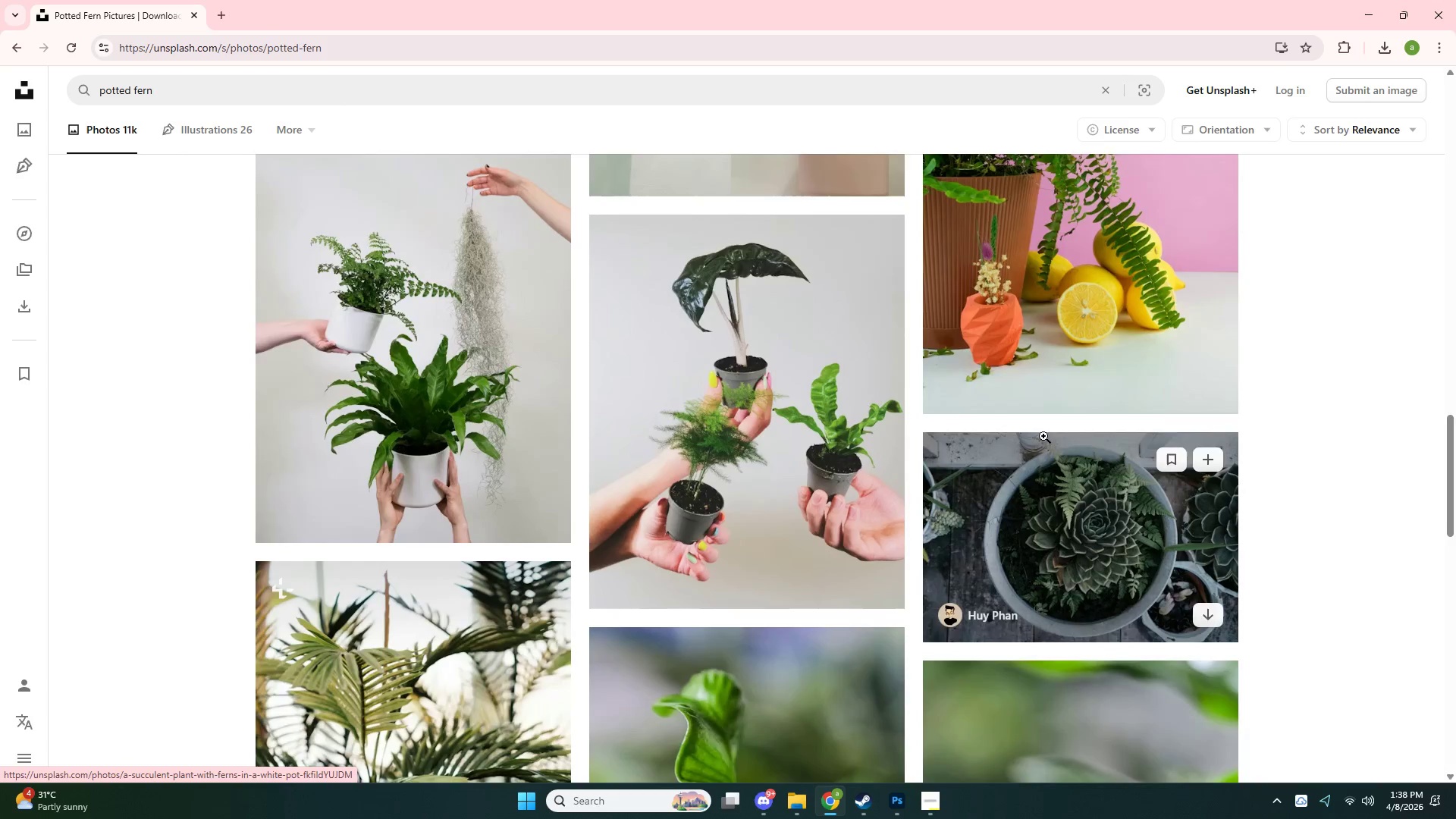 
scroll: coordinate [1065, 366], scroll_direction: up, amount: 8.0
 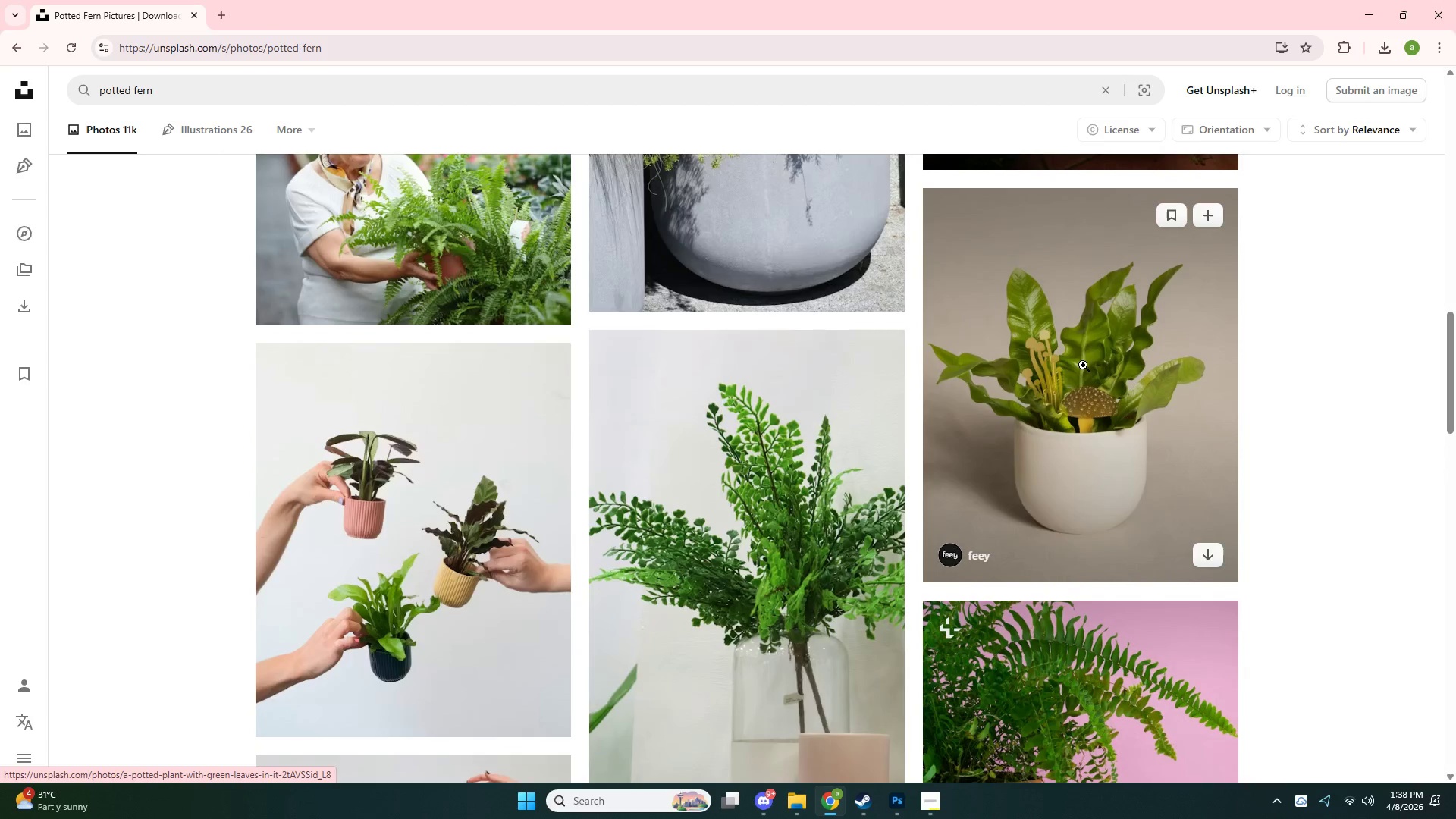 
left_click([1096, 359])
 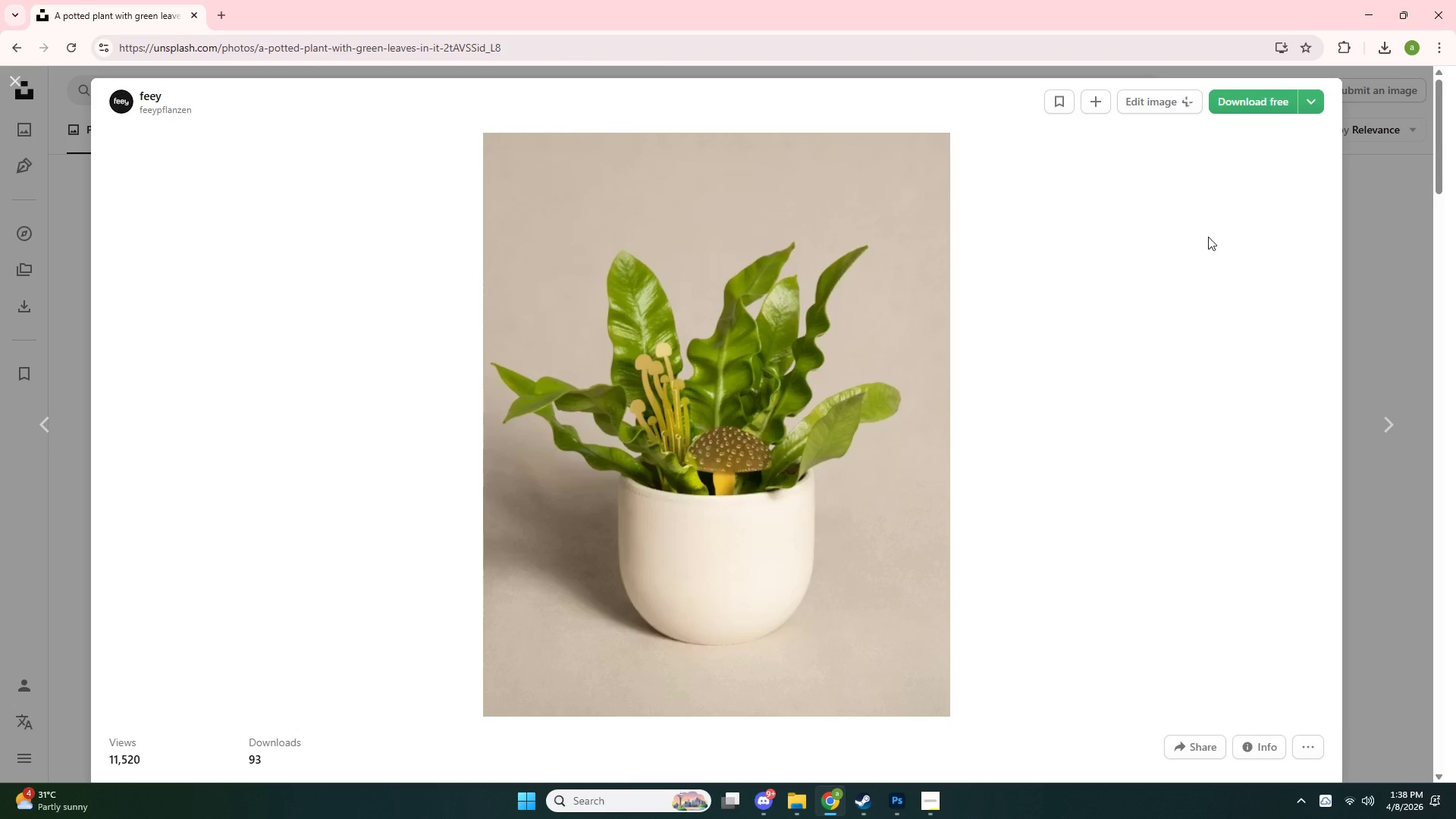 
left_click([1236, 108])
 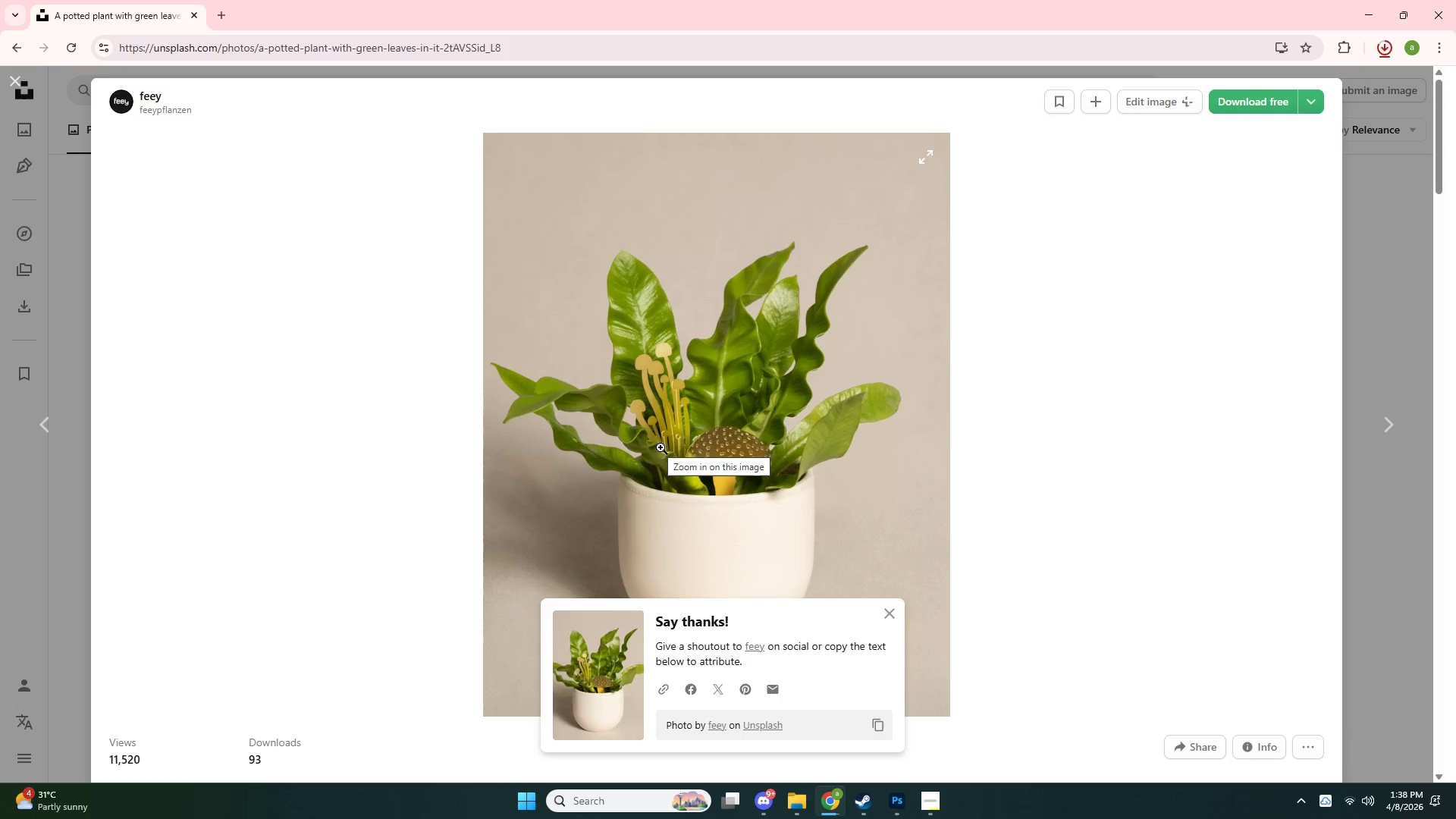 
wait(17.36)
 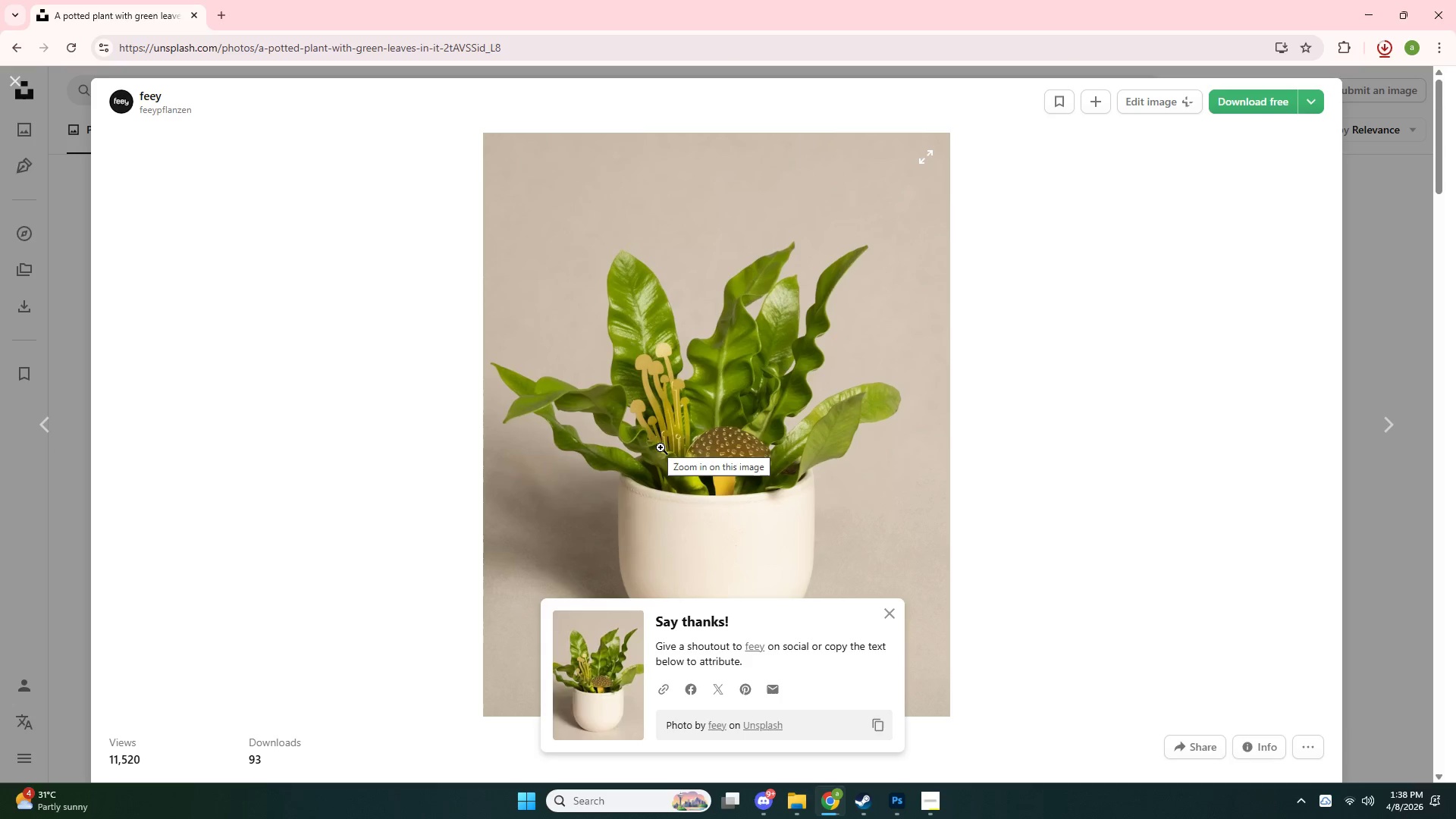 
left_click([899, 795])
 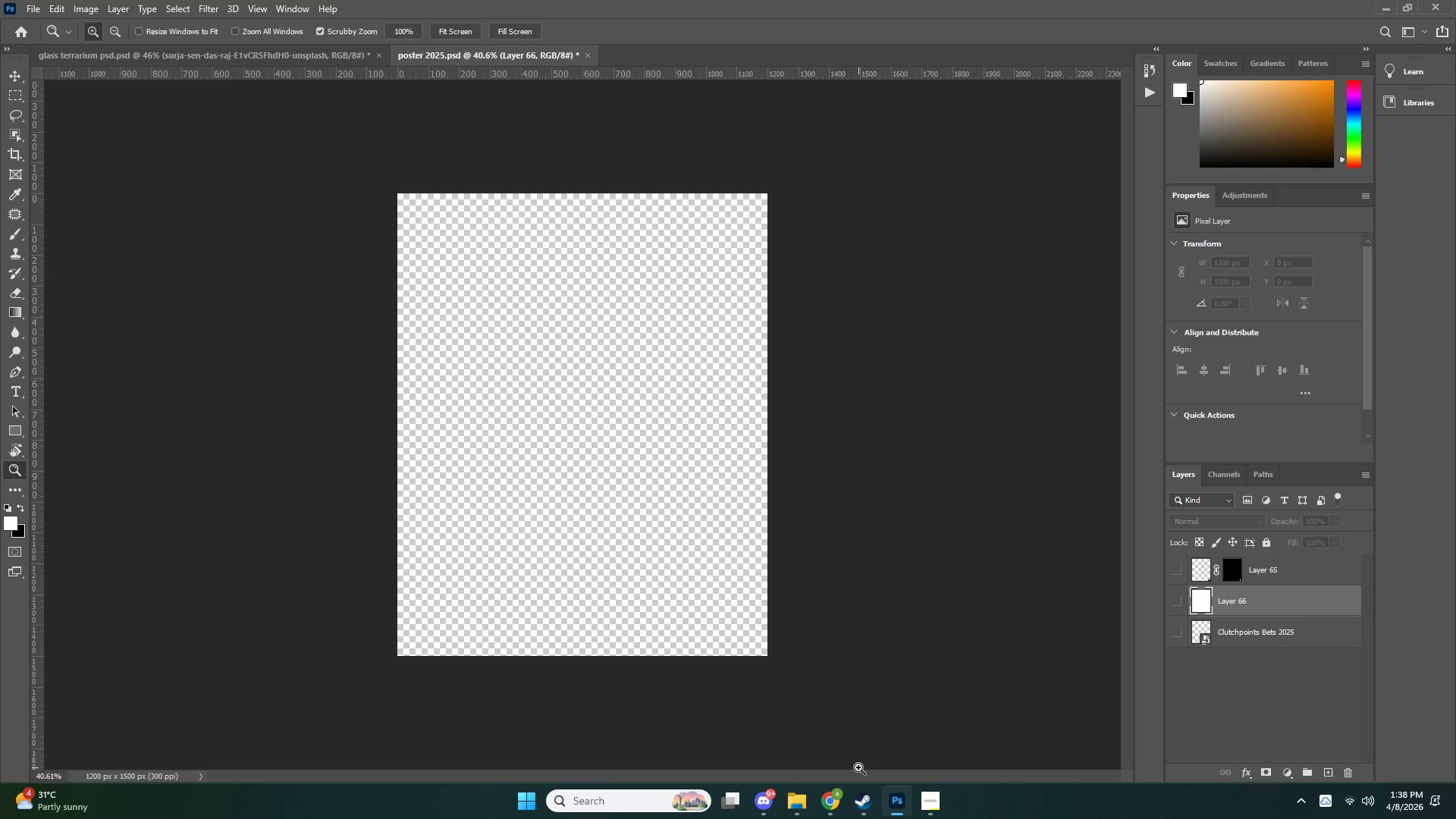 
mouse_move([809, 805])
 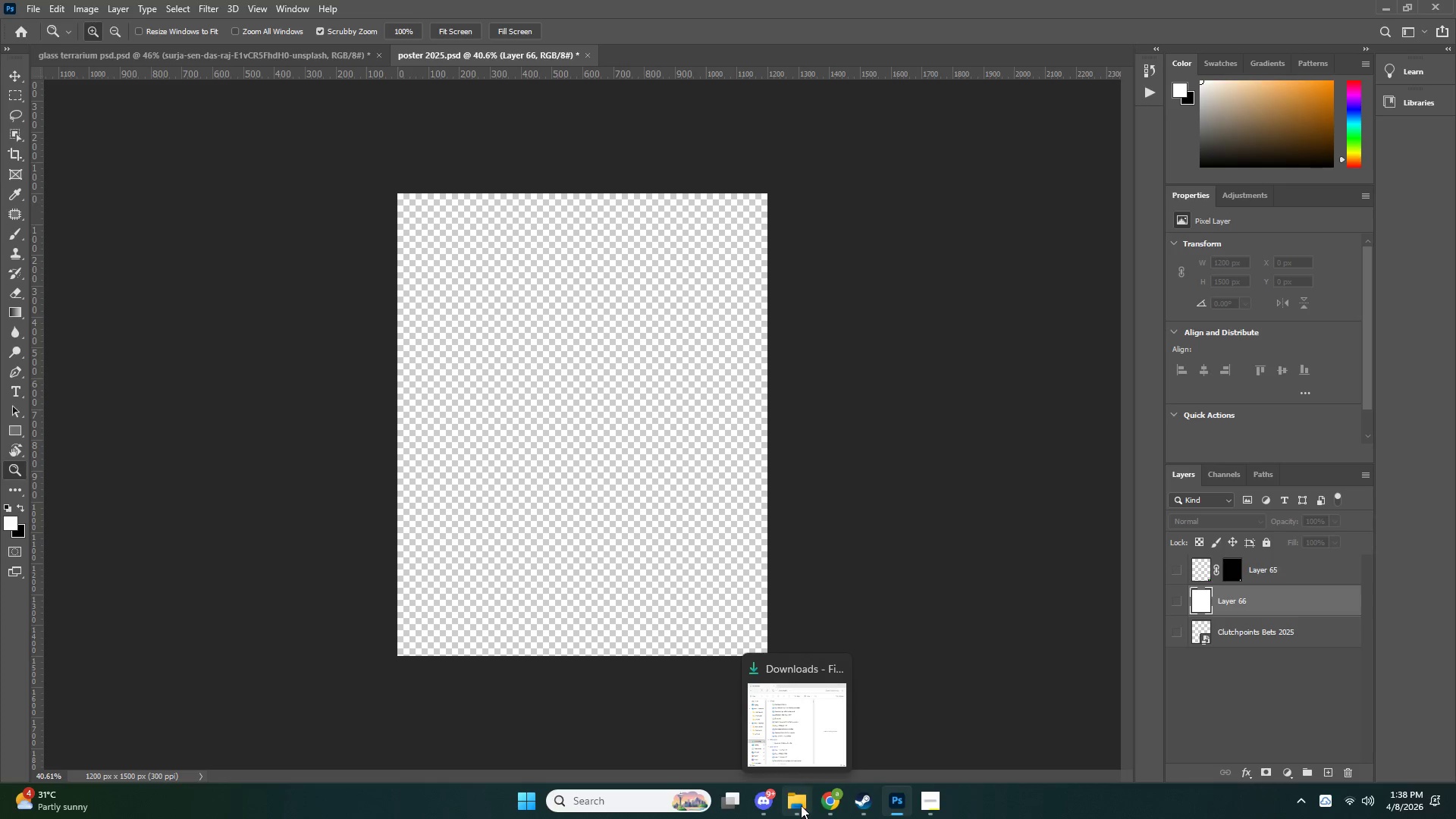 
left_click([801, 805])
 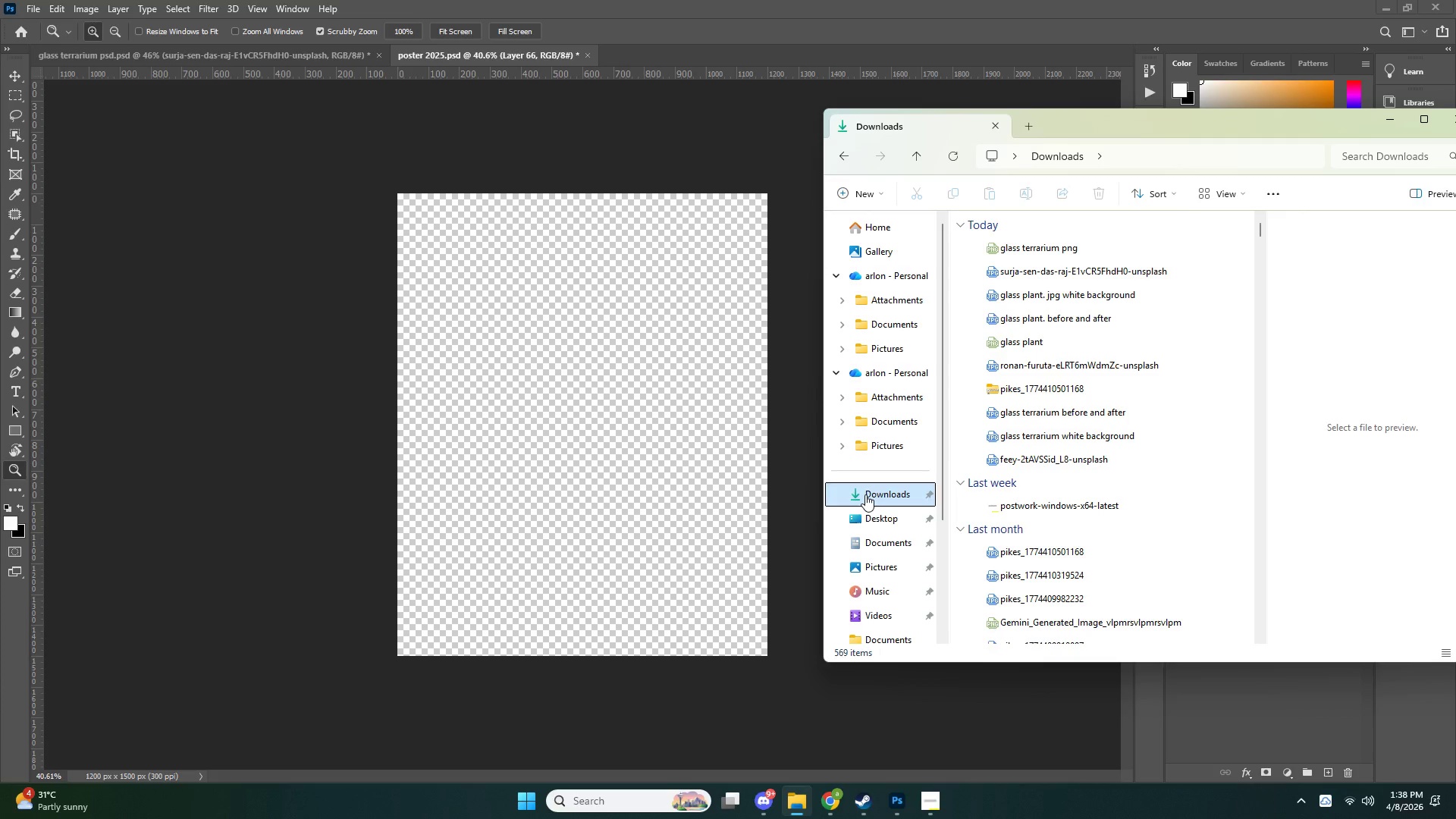 
double_click([865, 494])
 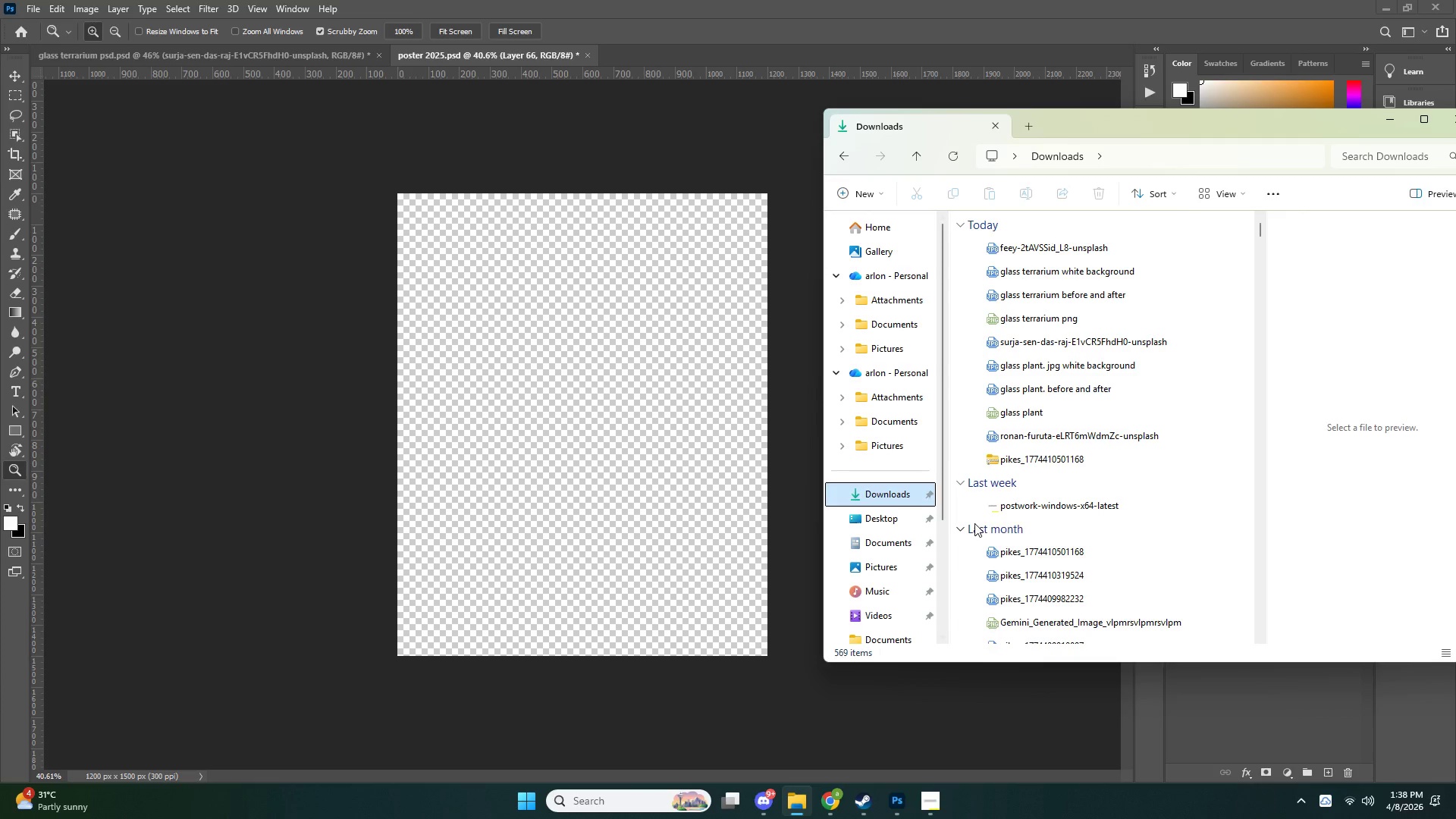 
scroll: coordinate [1057, 523], scroll_direction: up, amount: 1.0
 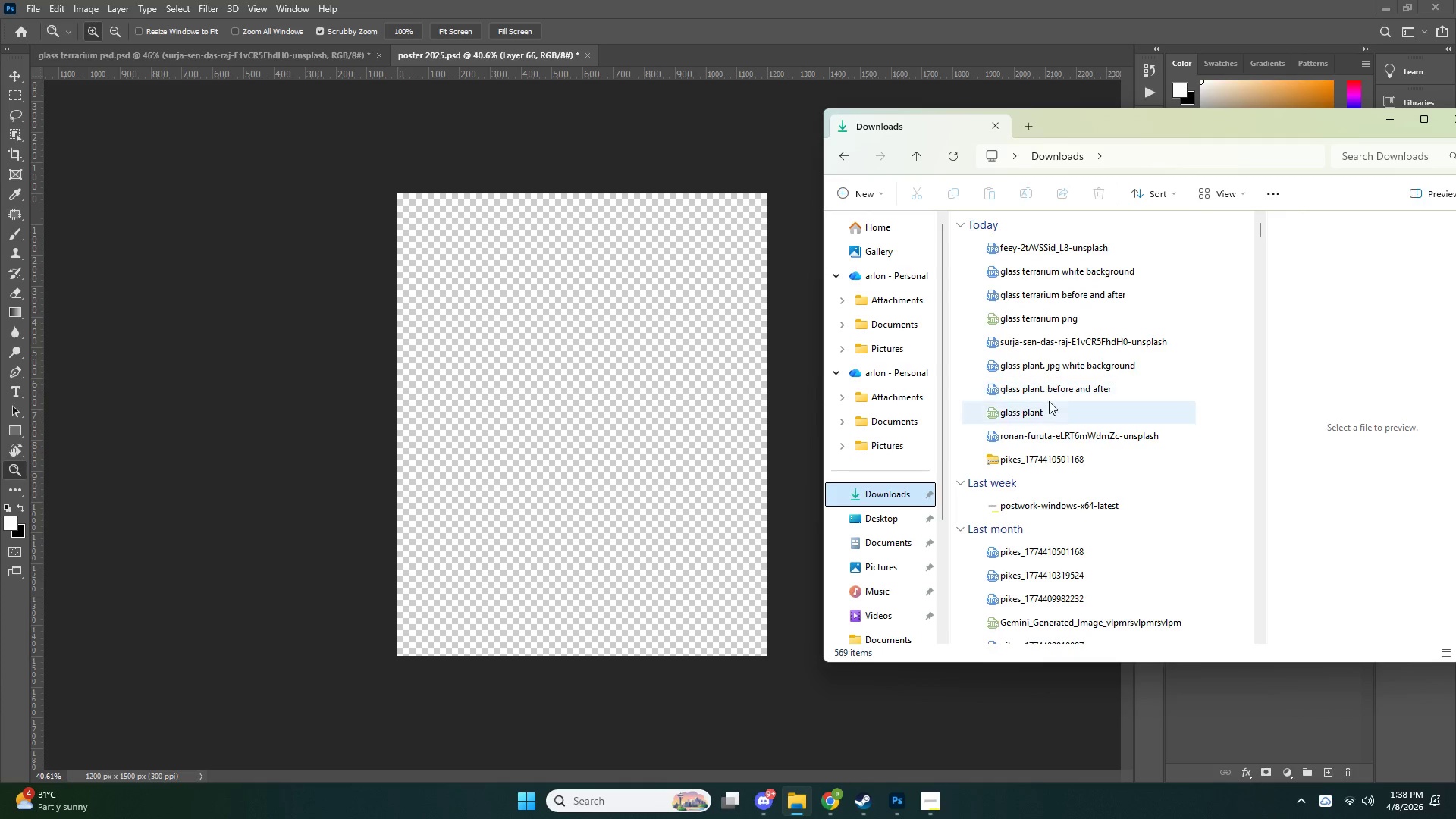 
left_click_drag(start_coordinate=[994, 247], to_coordinate=[612, 324])
 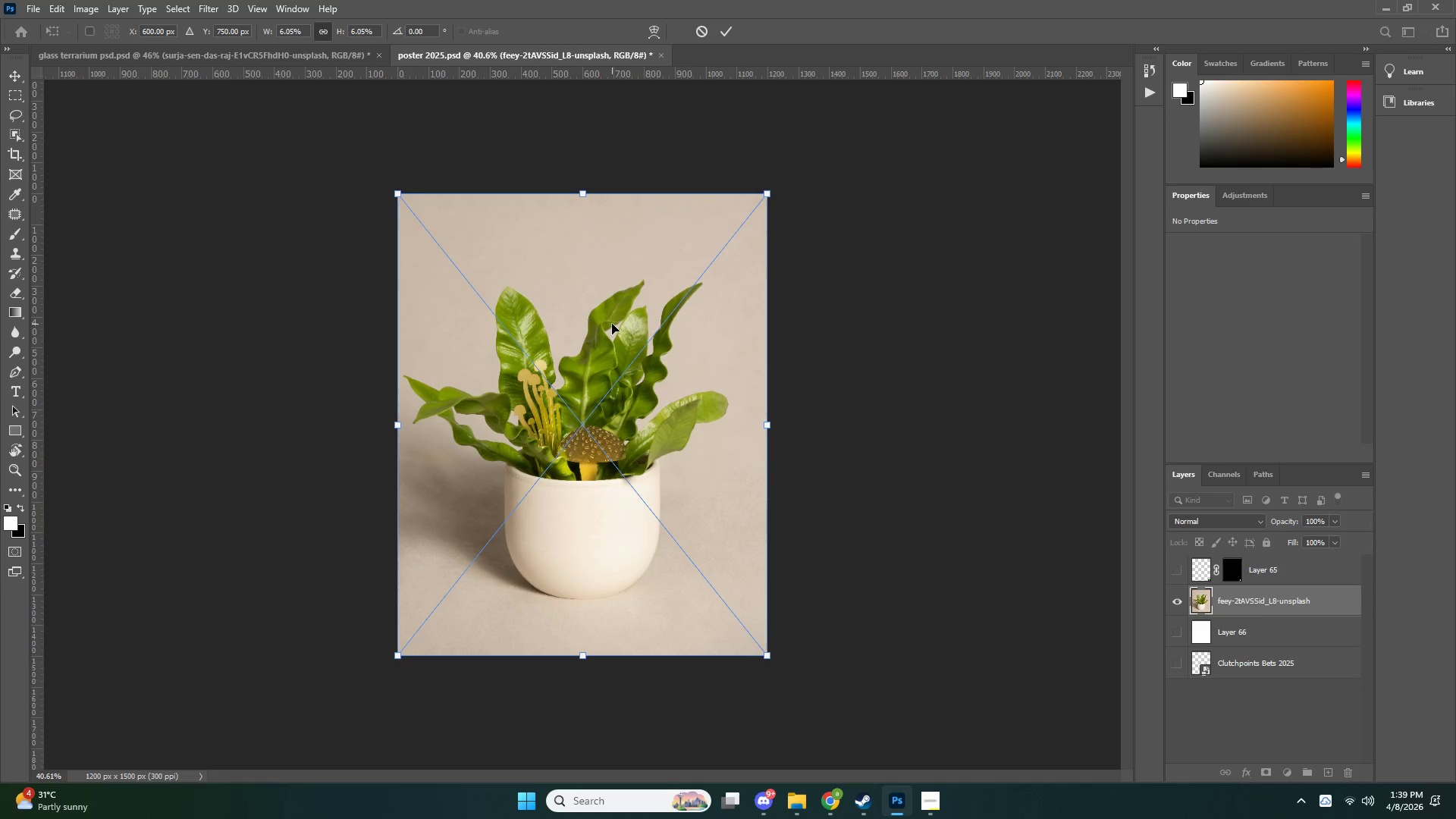 
key(NumpadEnter)
 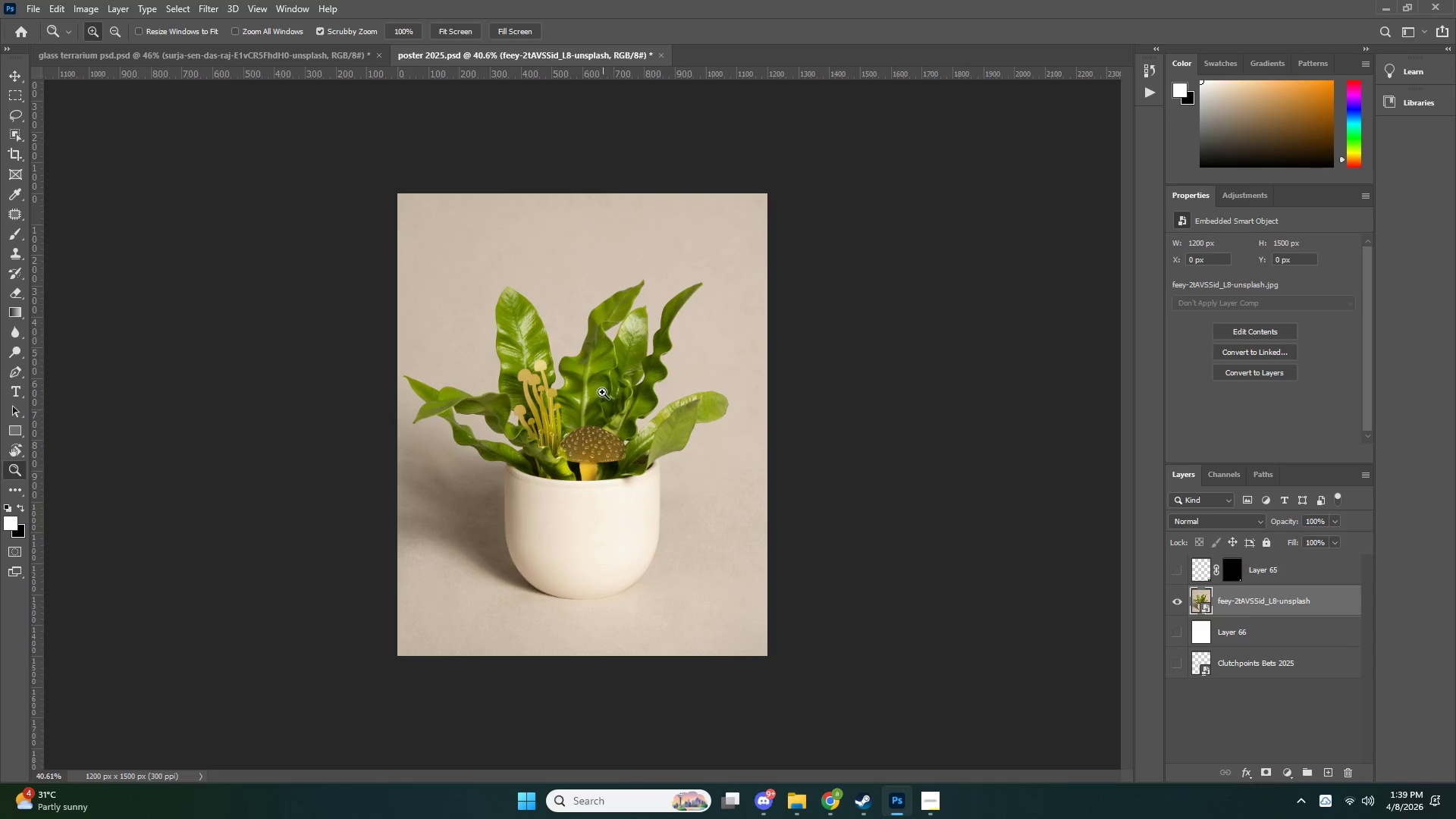 
type(zv)
 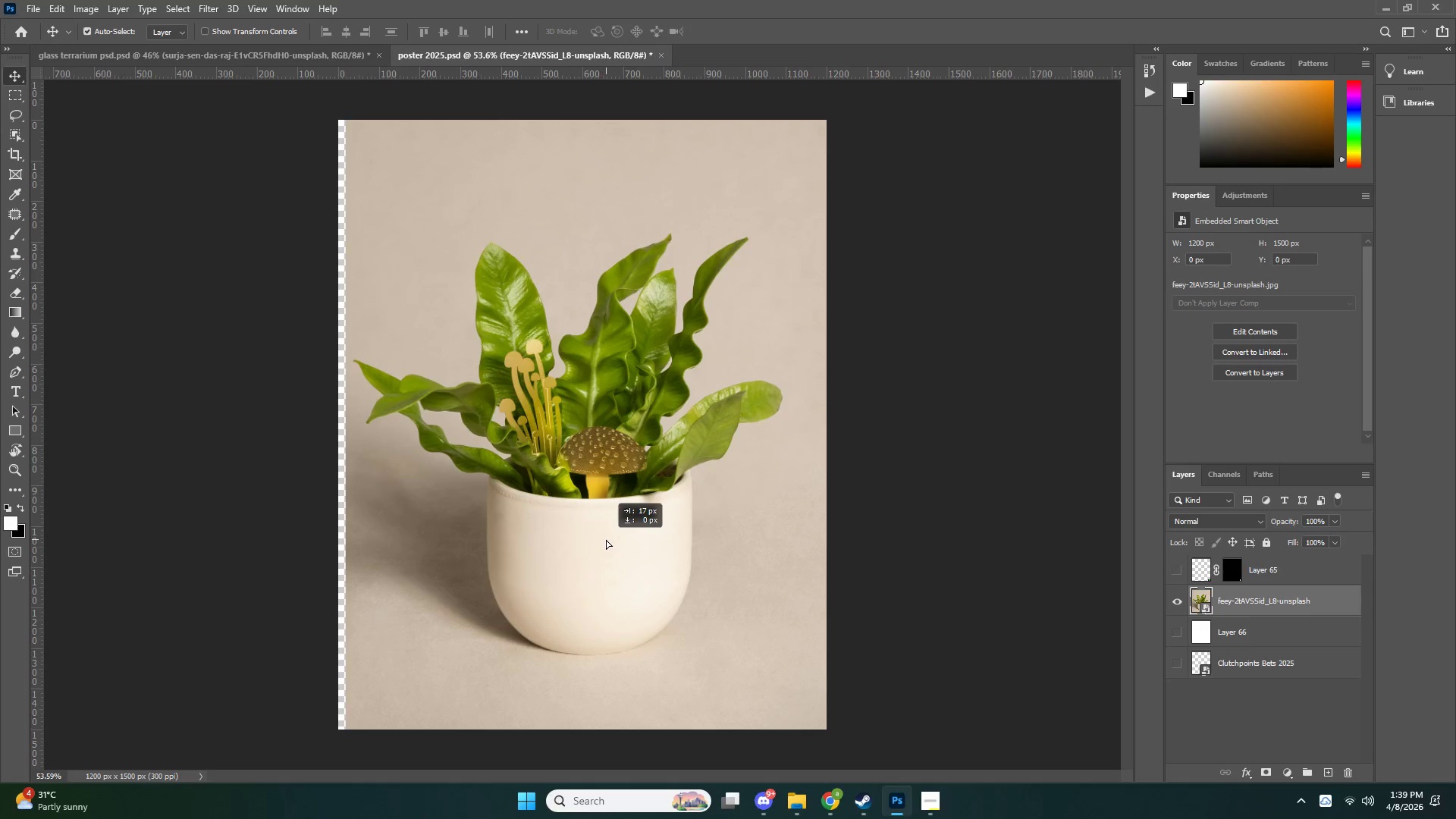 
left_click_drag(start_coordinate=[617, 464], to_coordinate=[644, 466])
 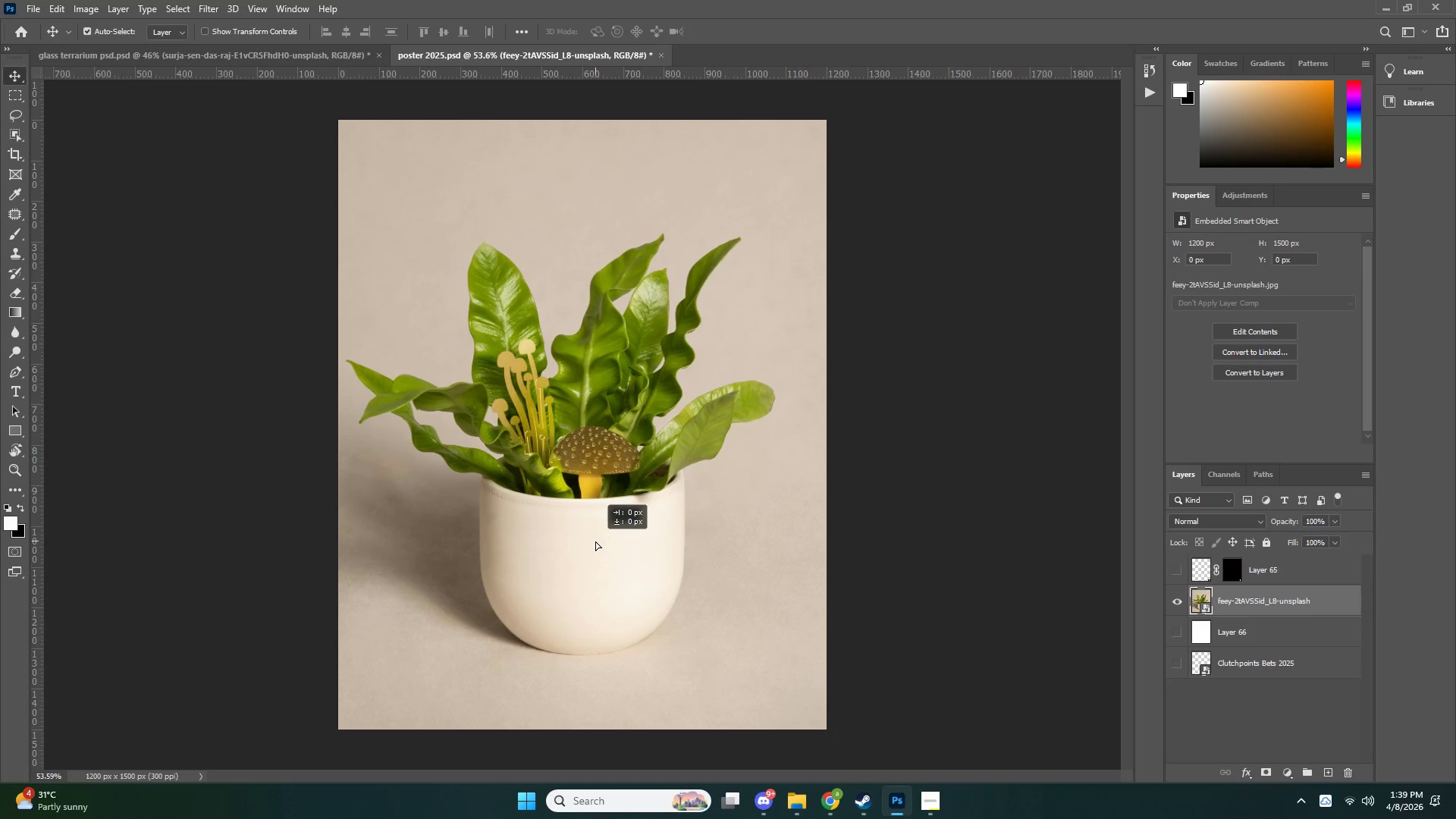 
left_click_drag(start_coordinate=[592, 540], to_coordinate=[592, 554])
 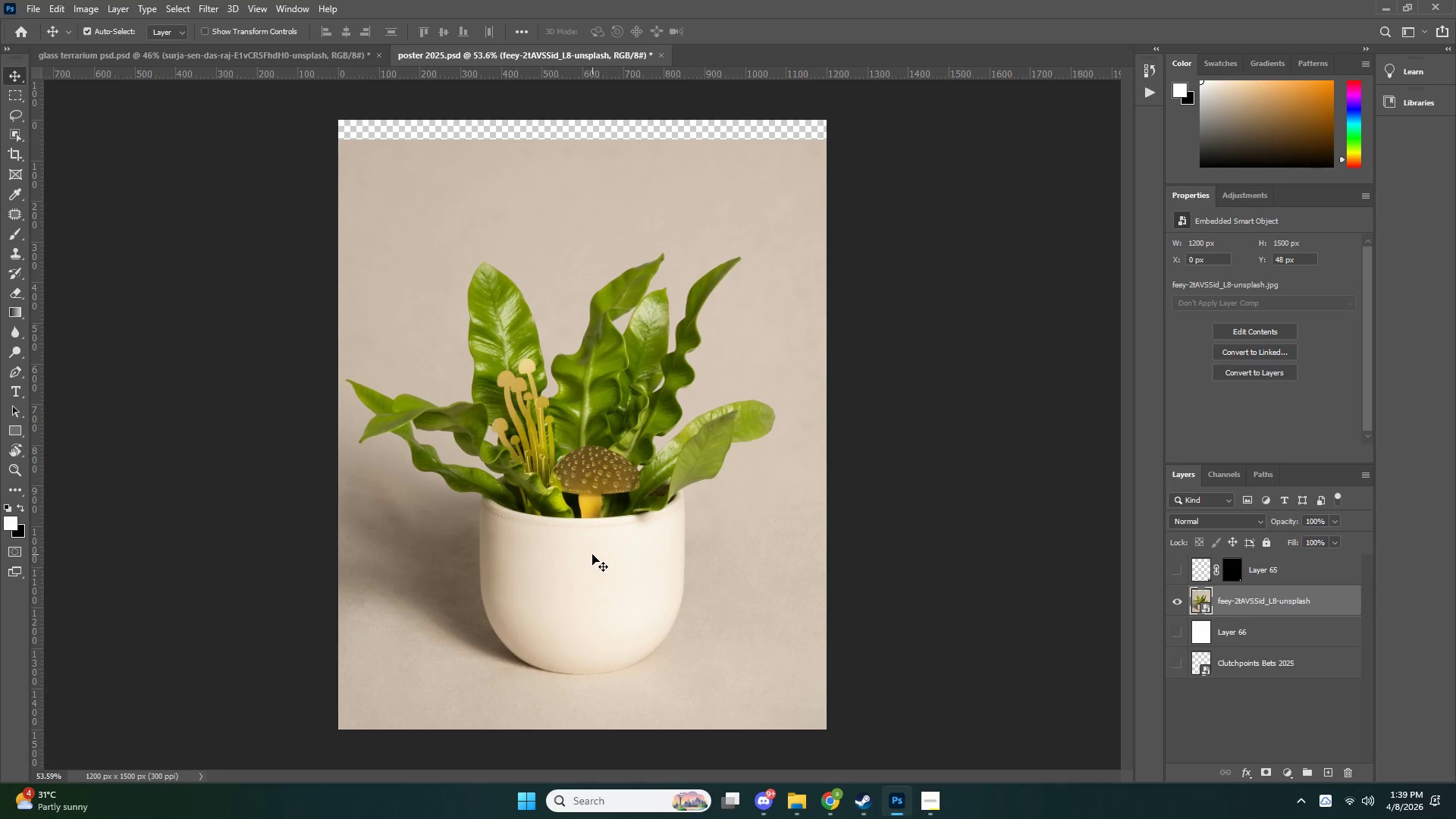 
key(Control+ControlLeft)
 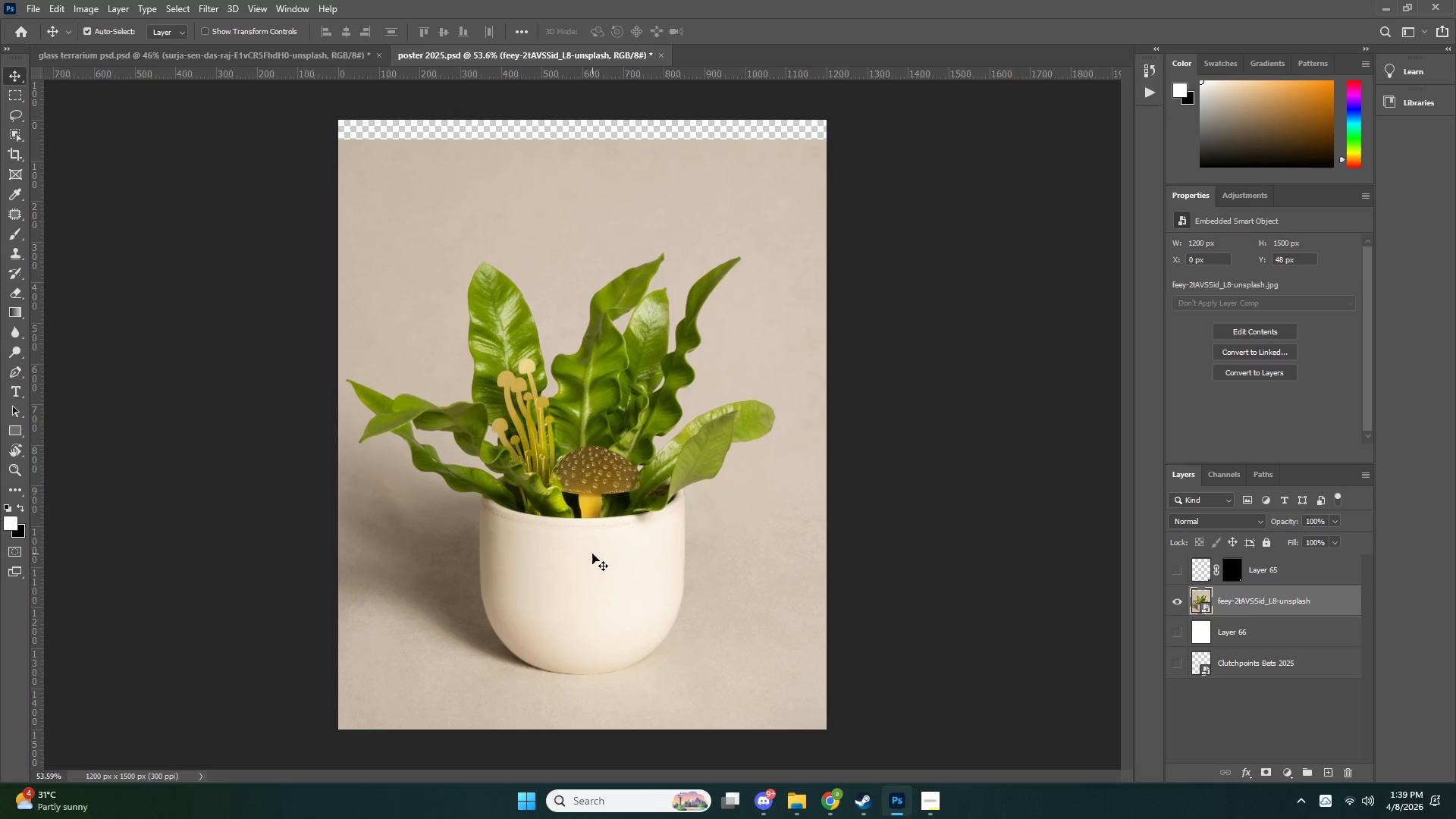 
key(Control+Z)
 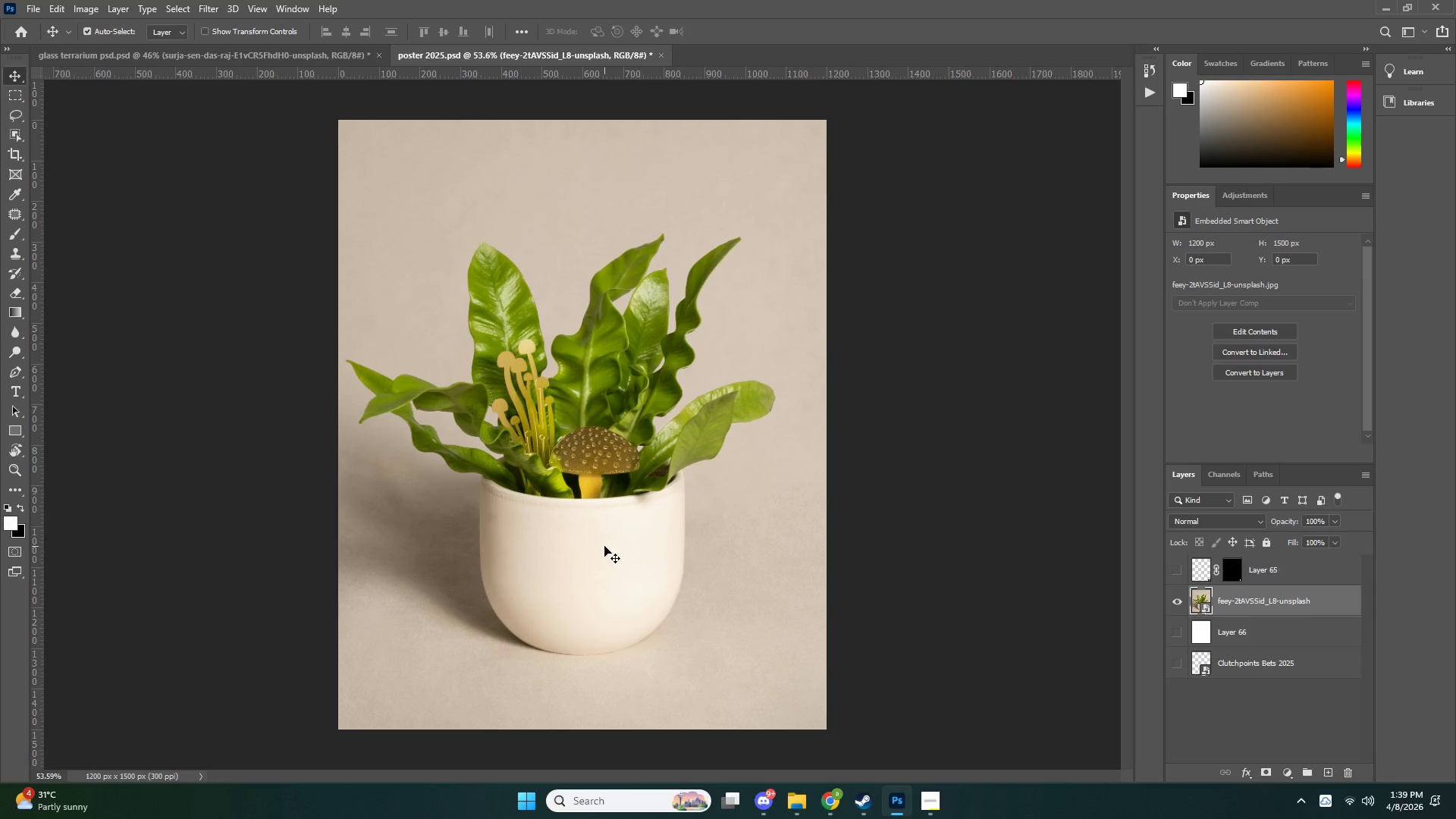 
key(Control+ControlLeft)
 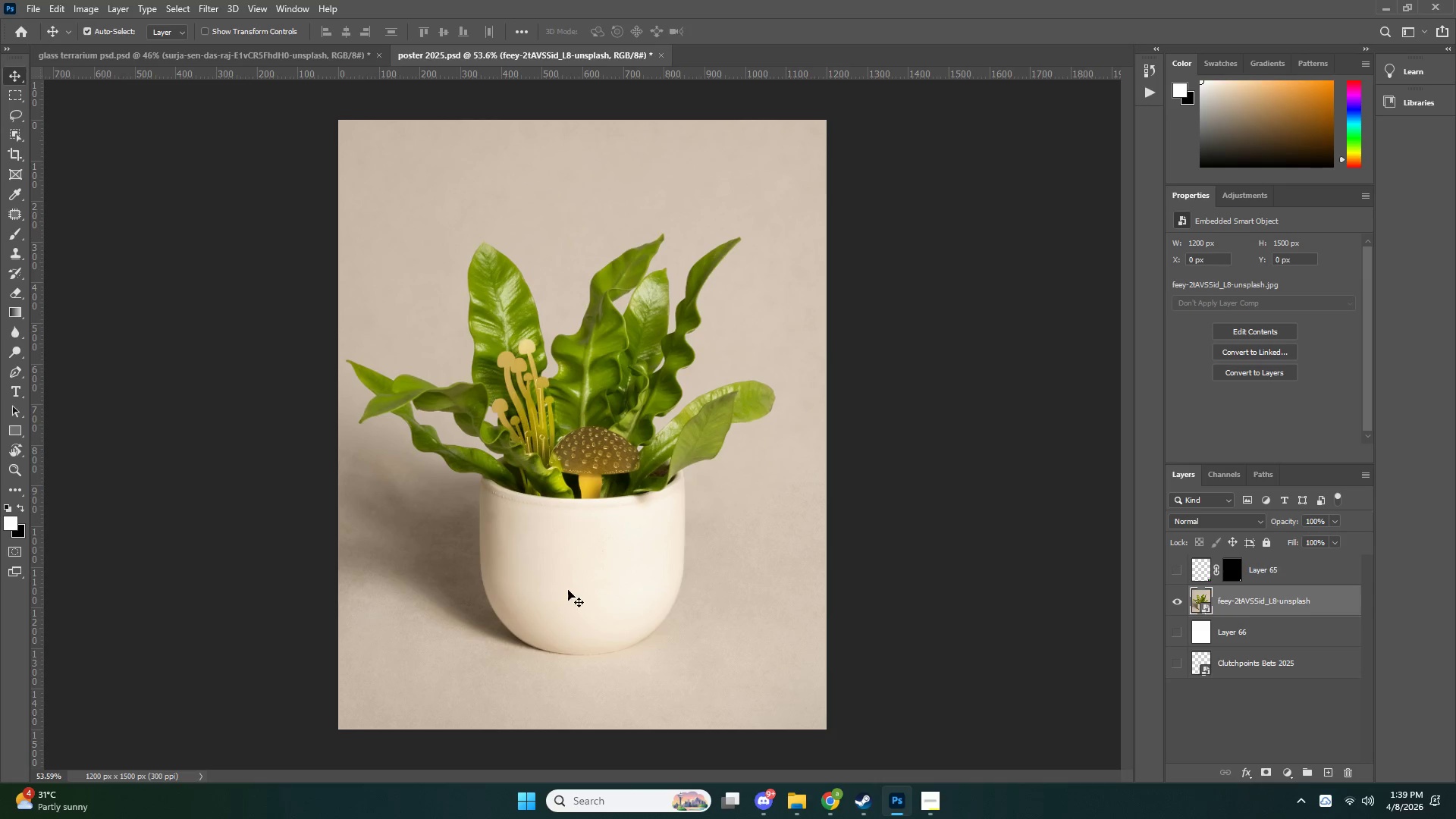 
key(Control+ControlLeft)
 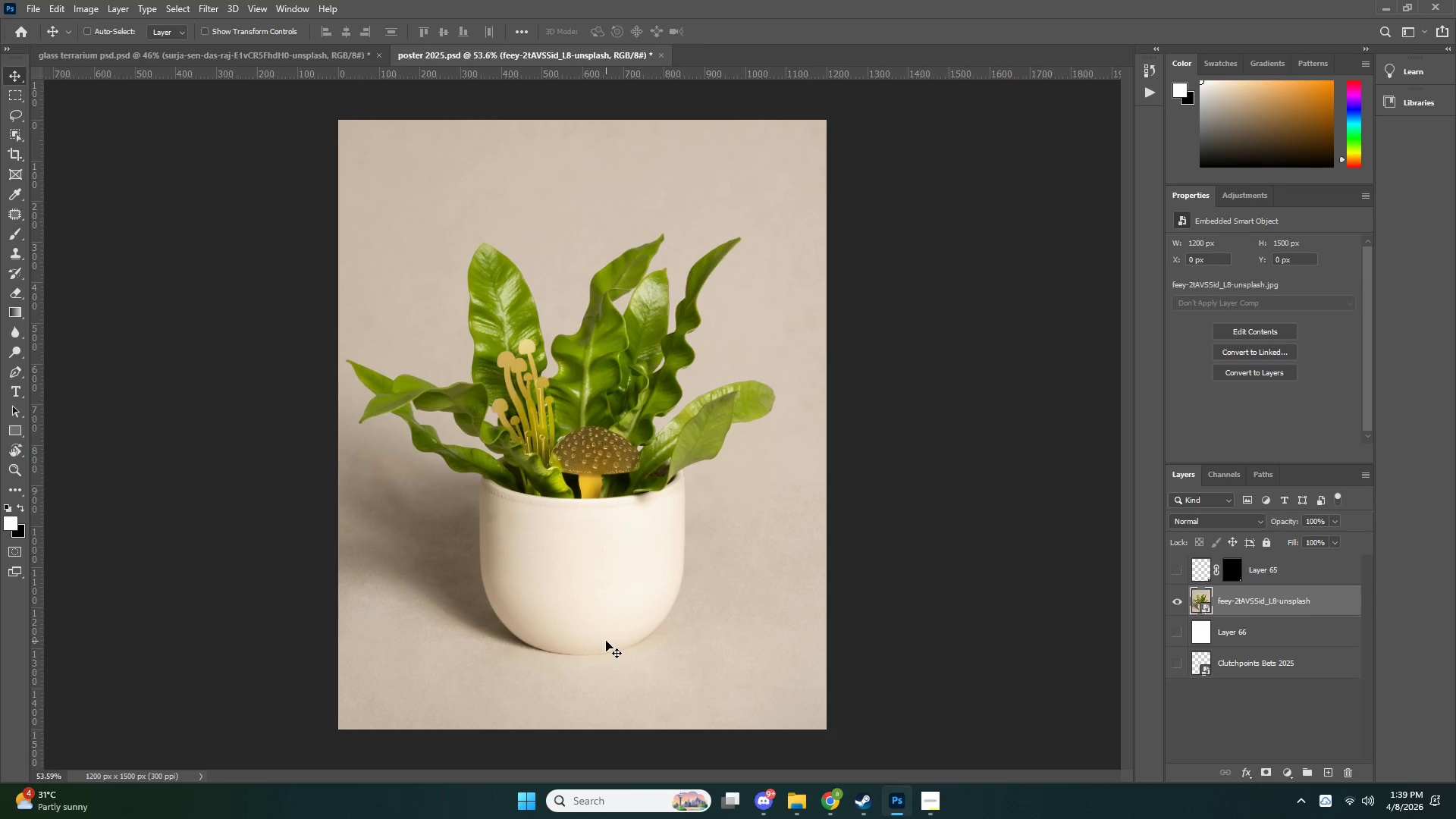 
key(Control+T)
 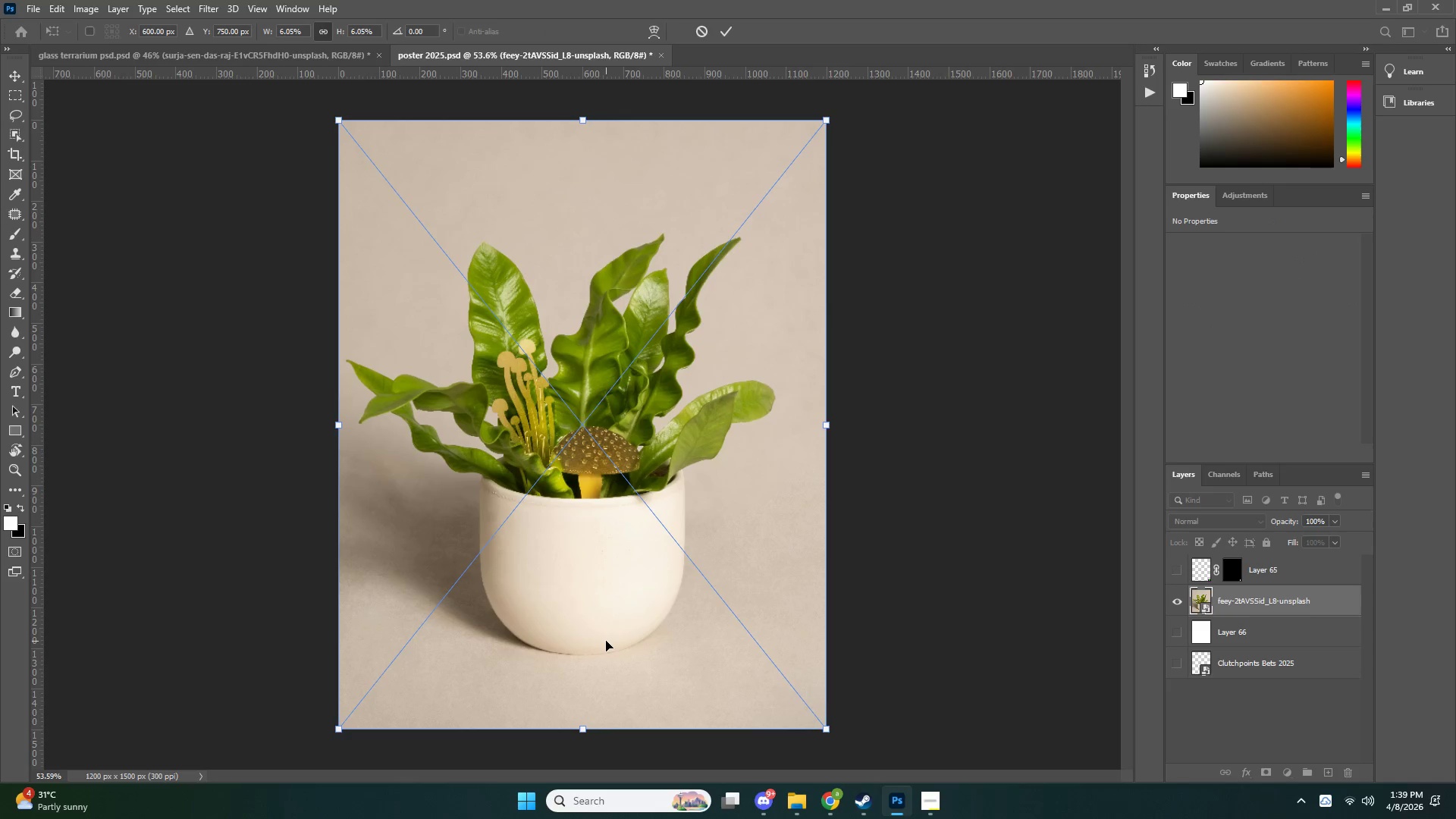 
key(ArrowRight)
 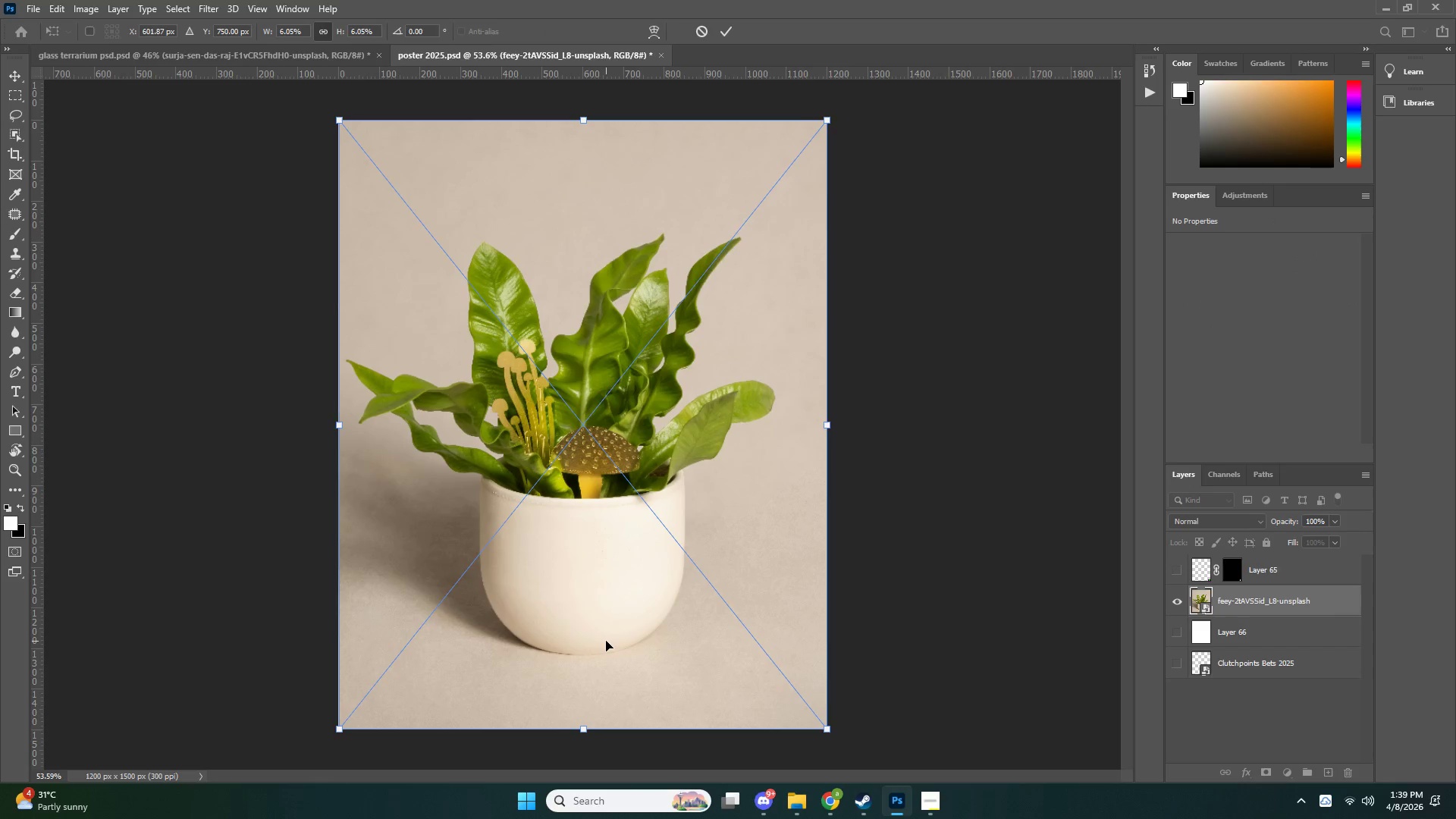 
key(ArrowRight)
 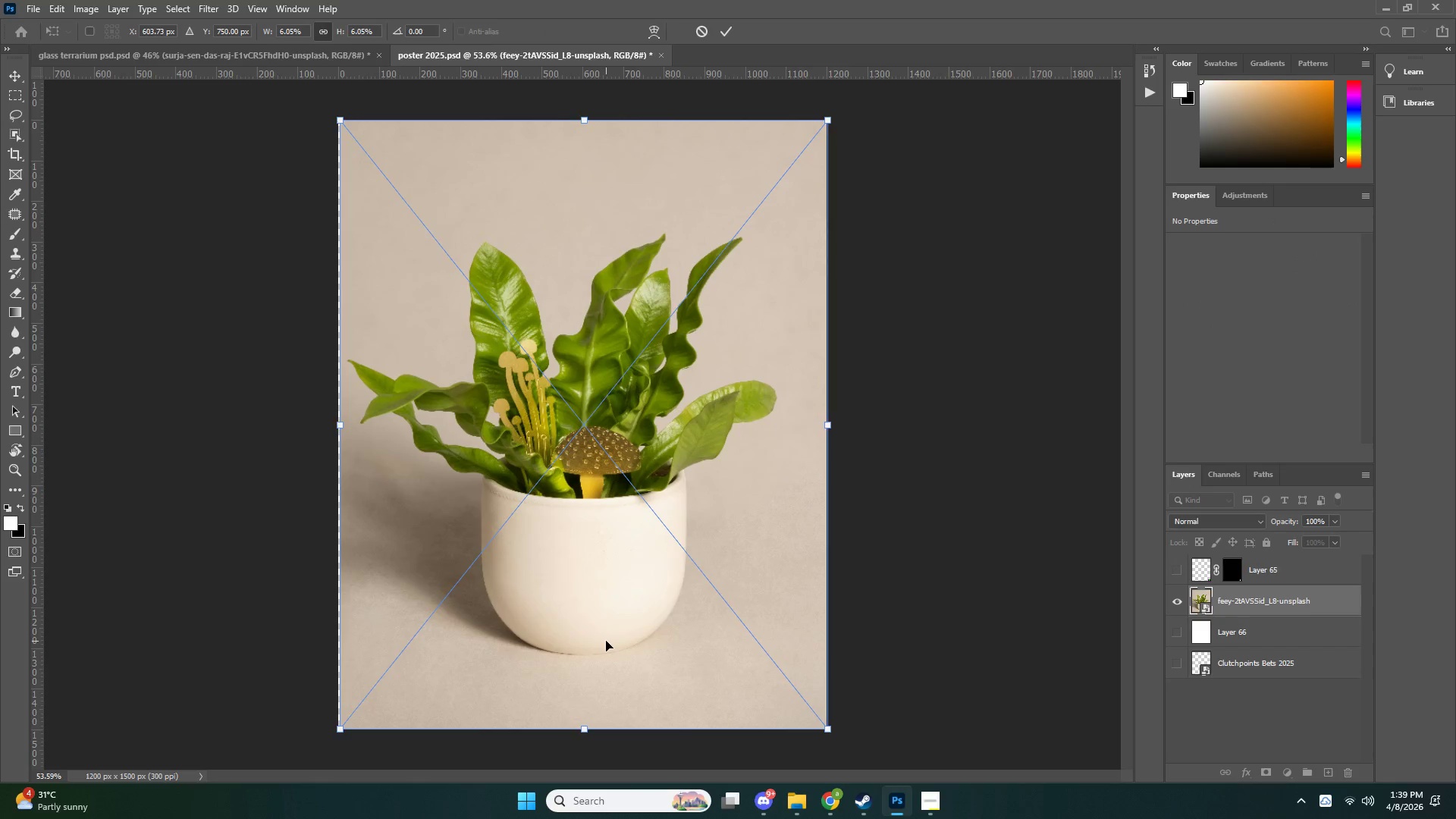 
key(ArrowRight)
 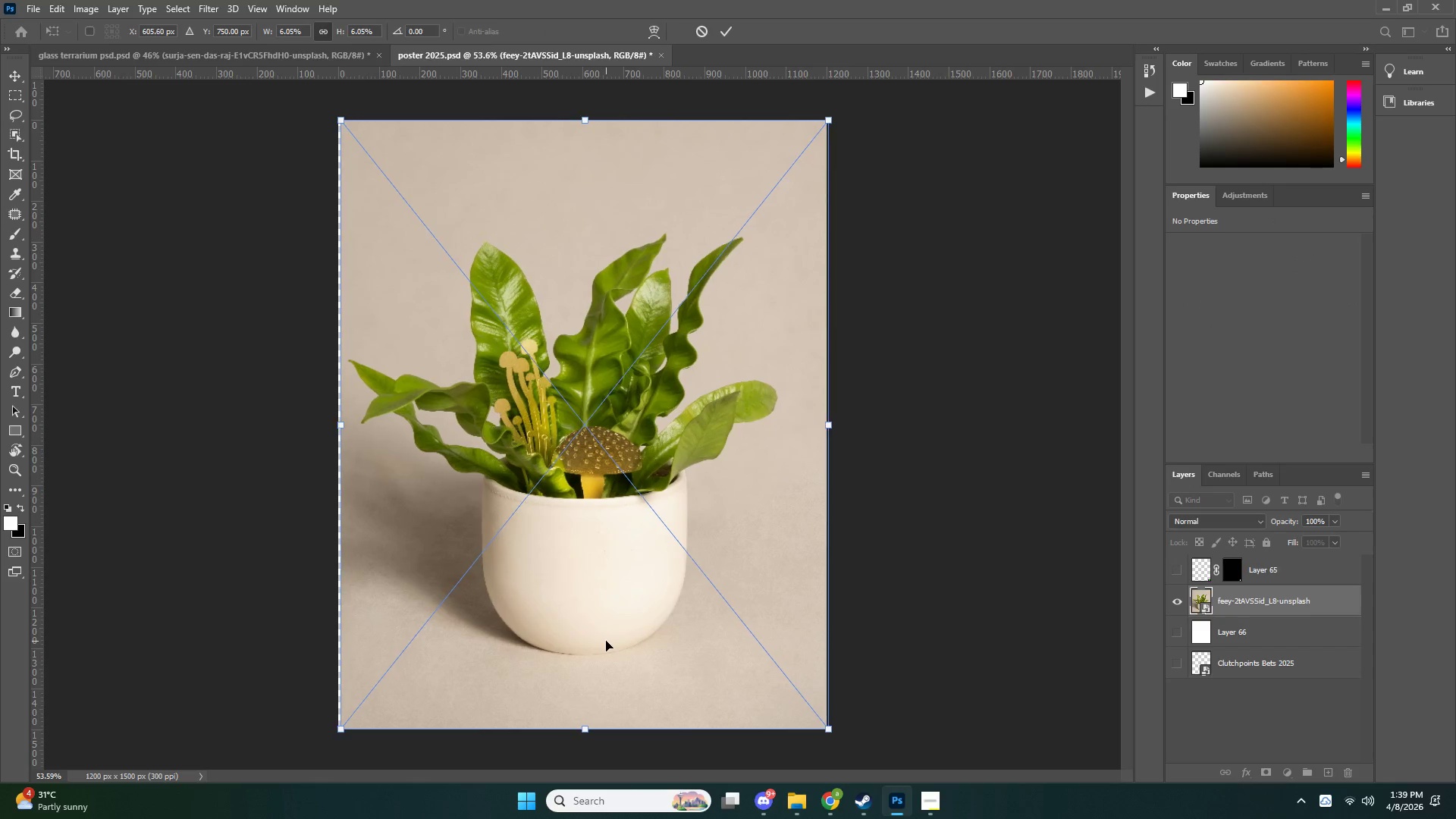 
key(ArrowRight)
 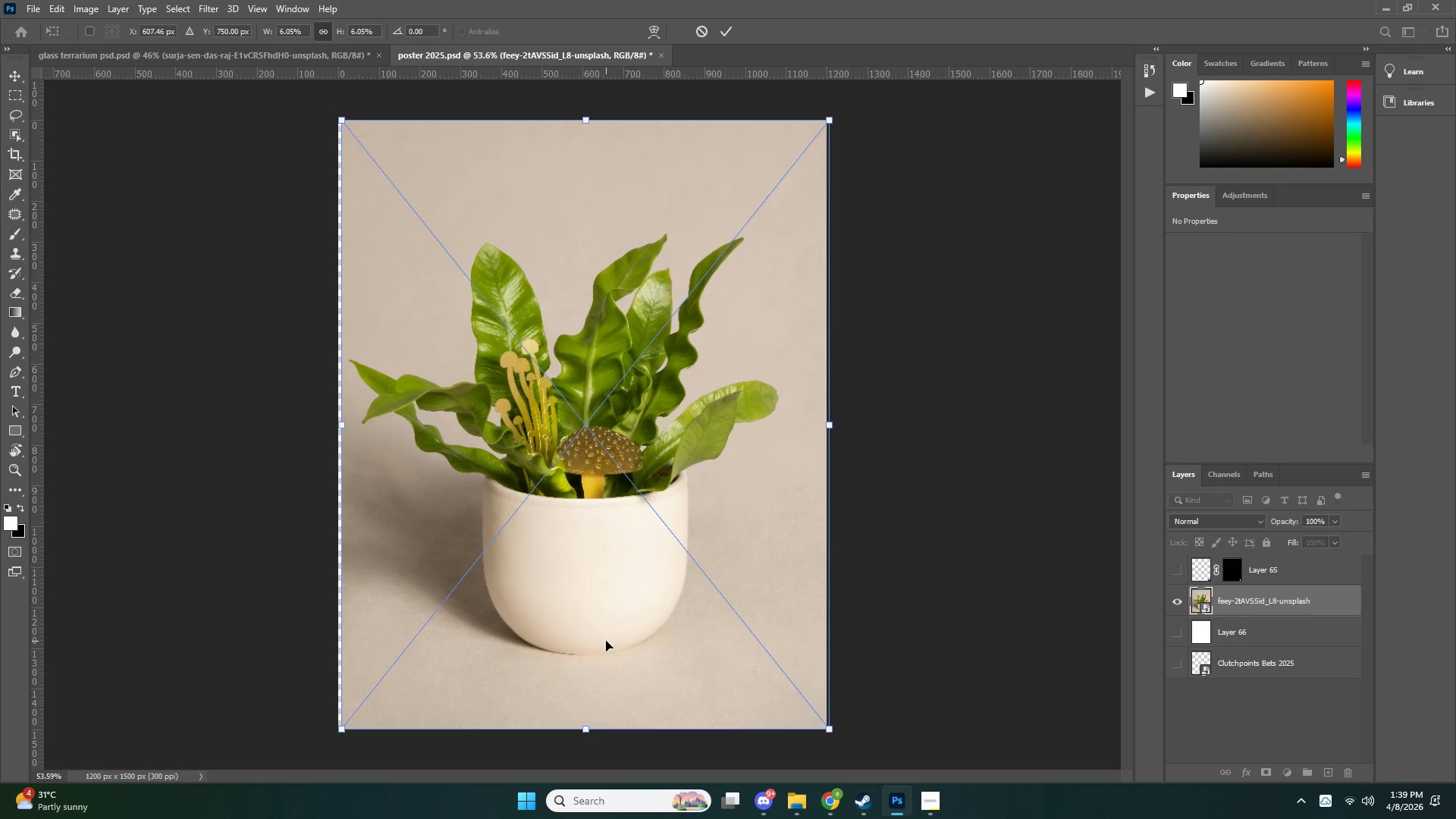 
key(ArrowRight)
 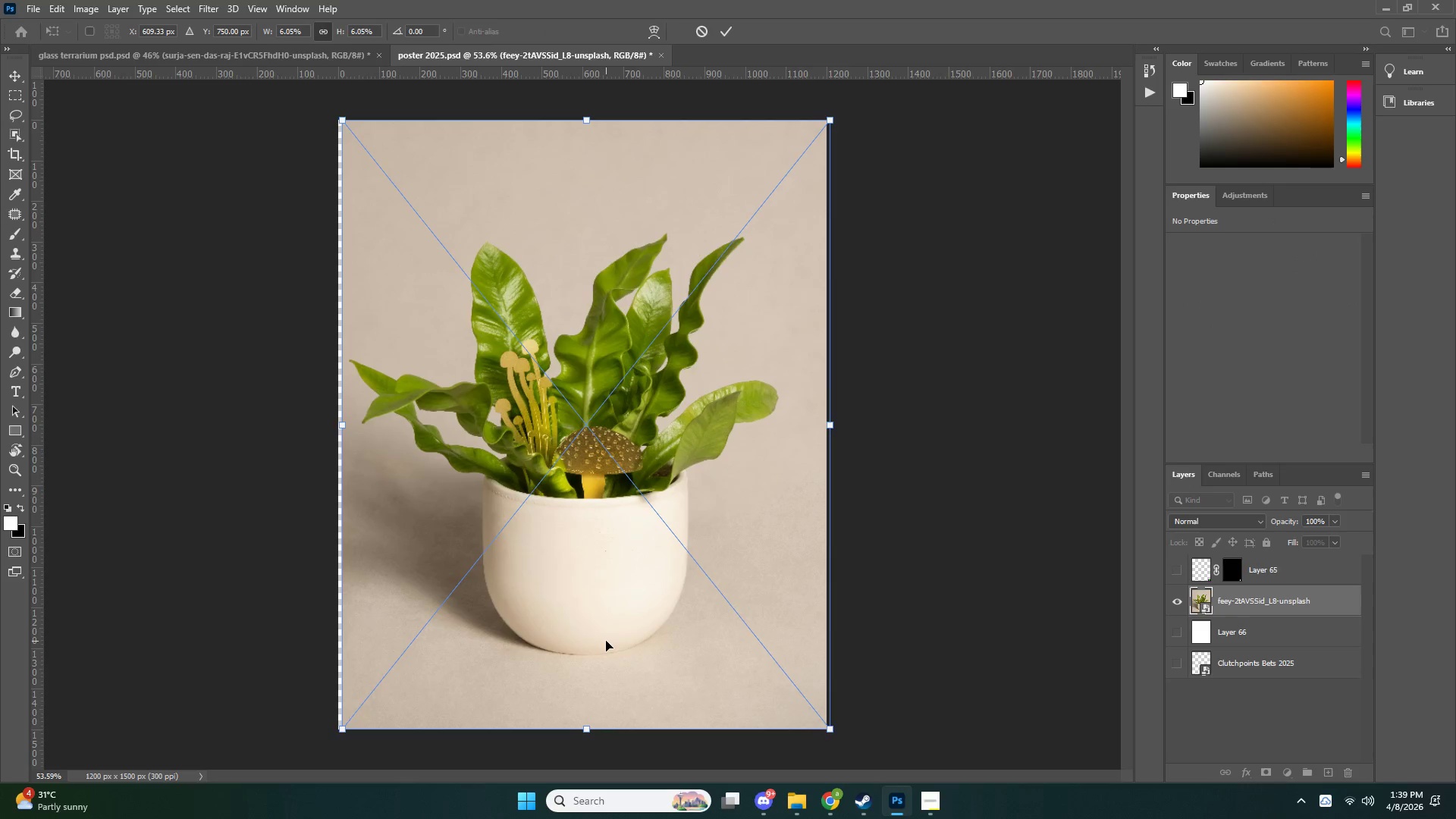 
key(ArrowRight)
 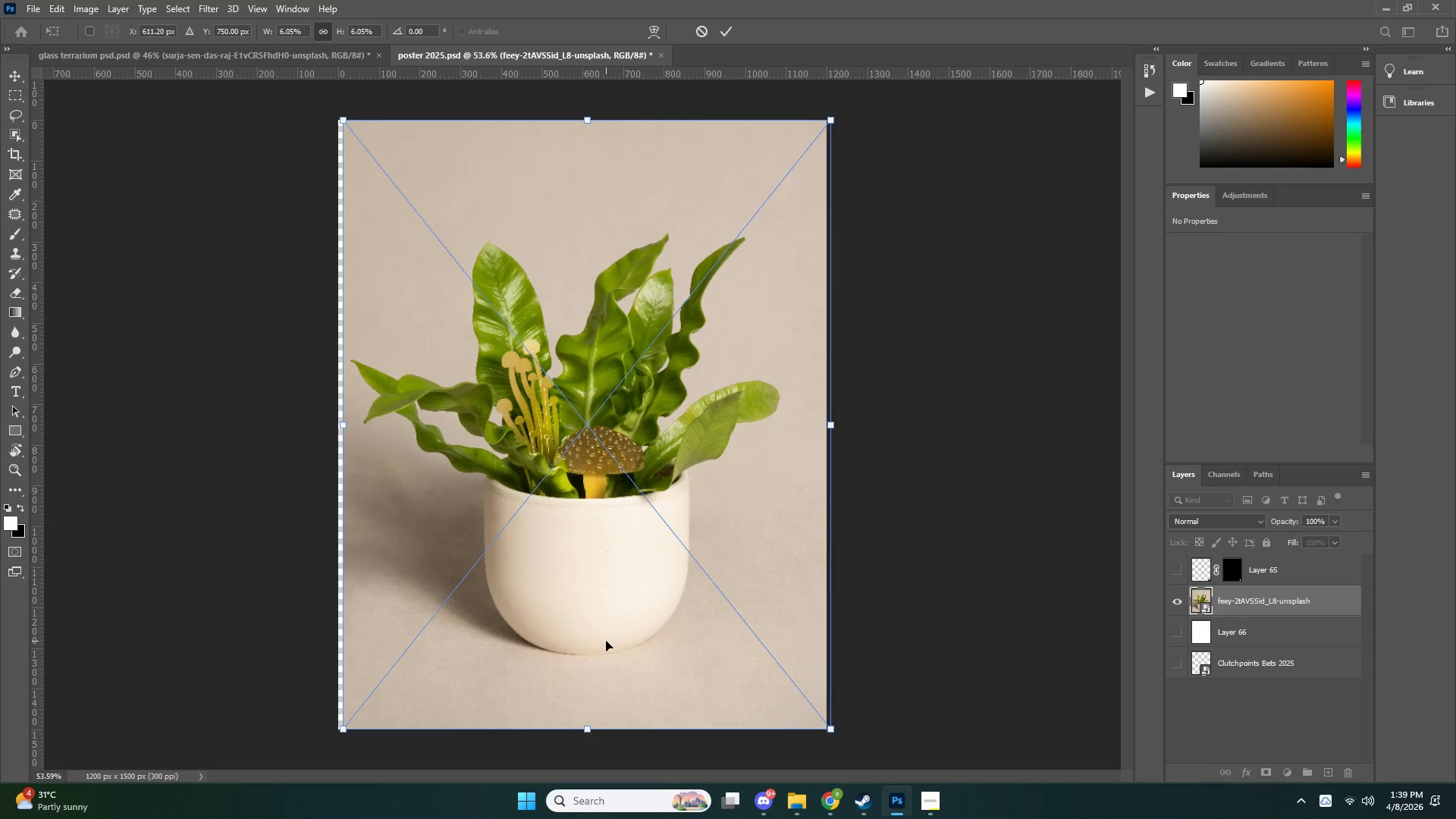 
key(ArrowRight)
 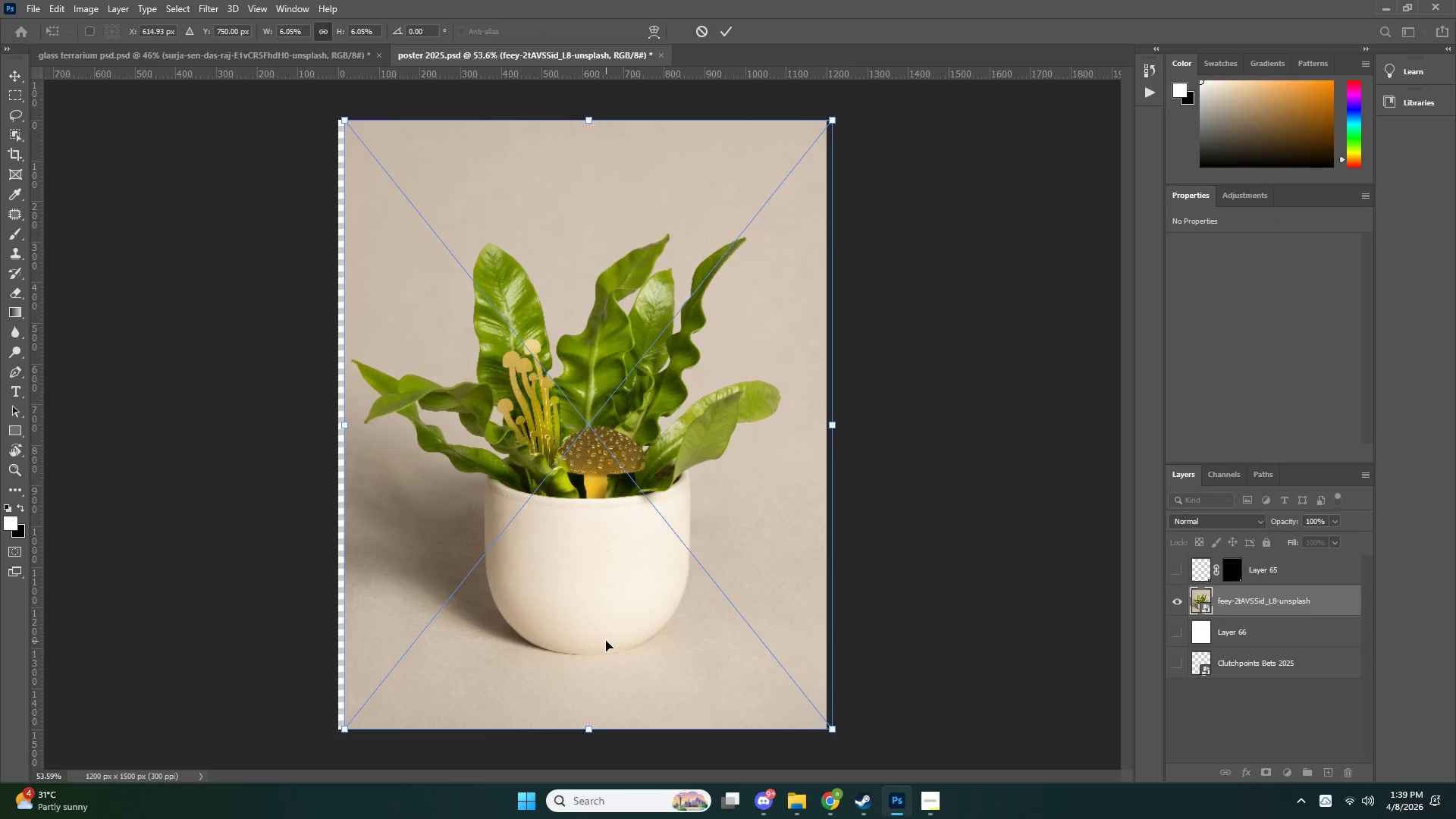 
key(ArrowRight)
 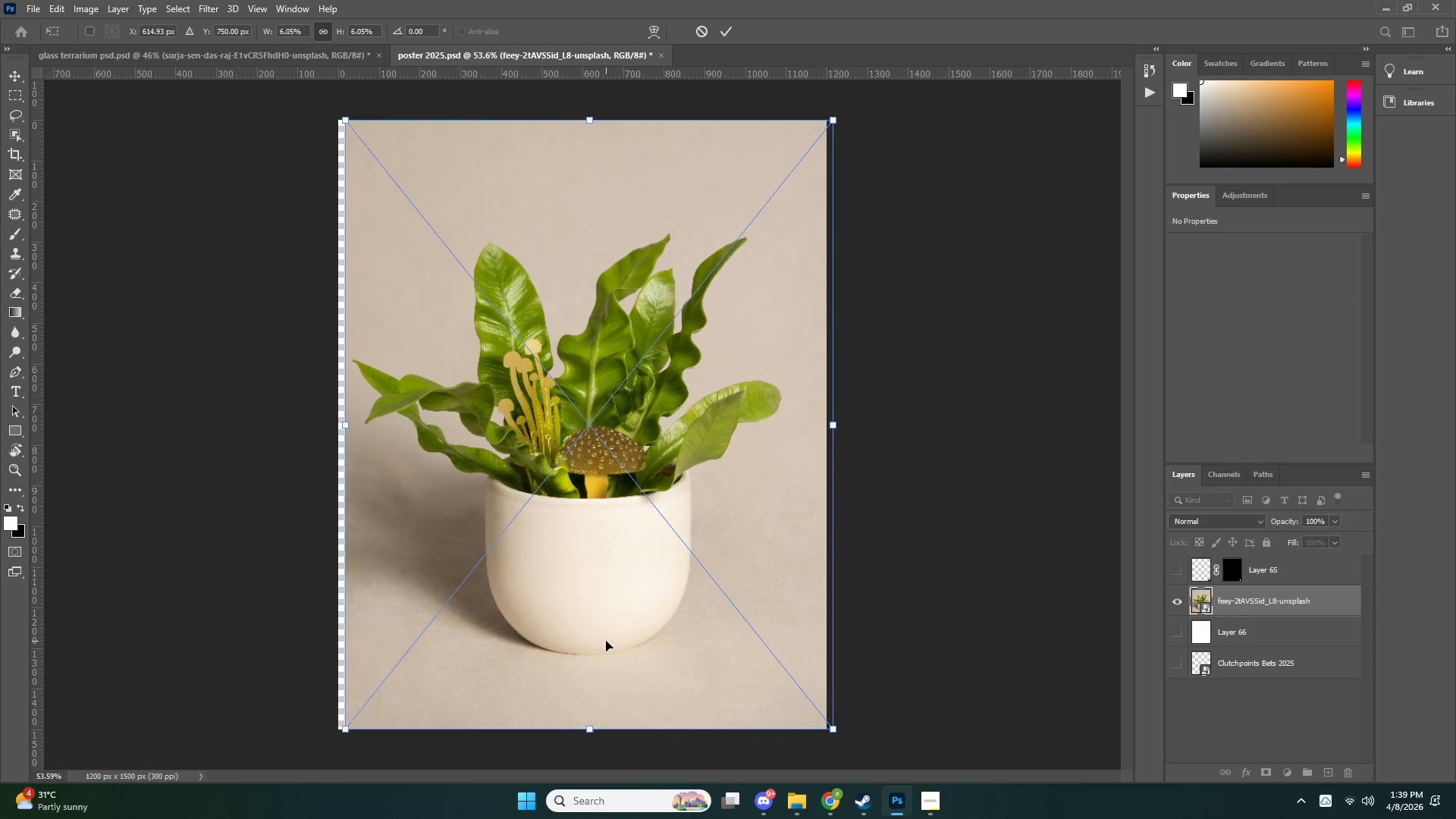 
key(ArrowRight)
 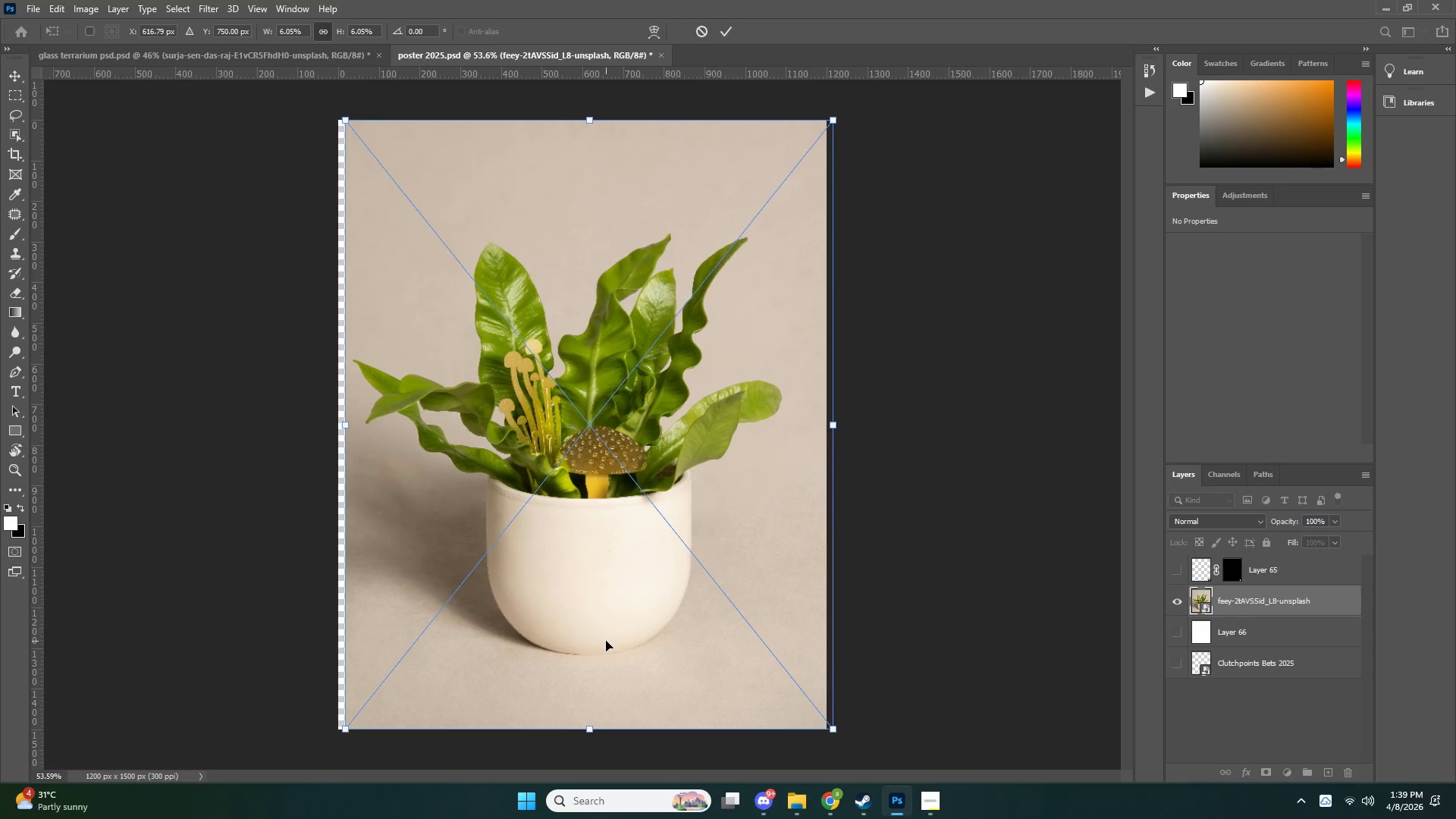 
key(ArrowRight)
 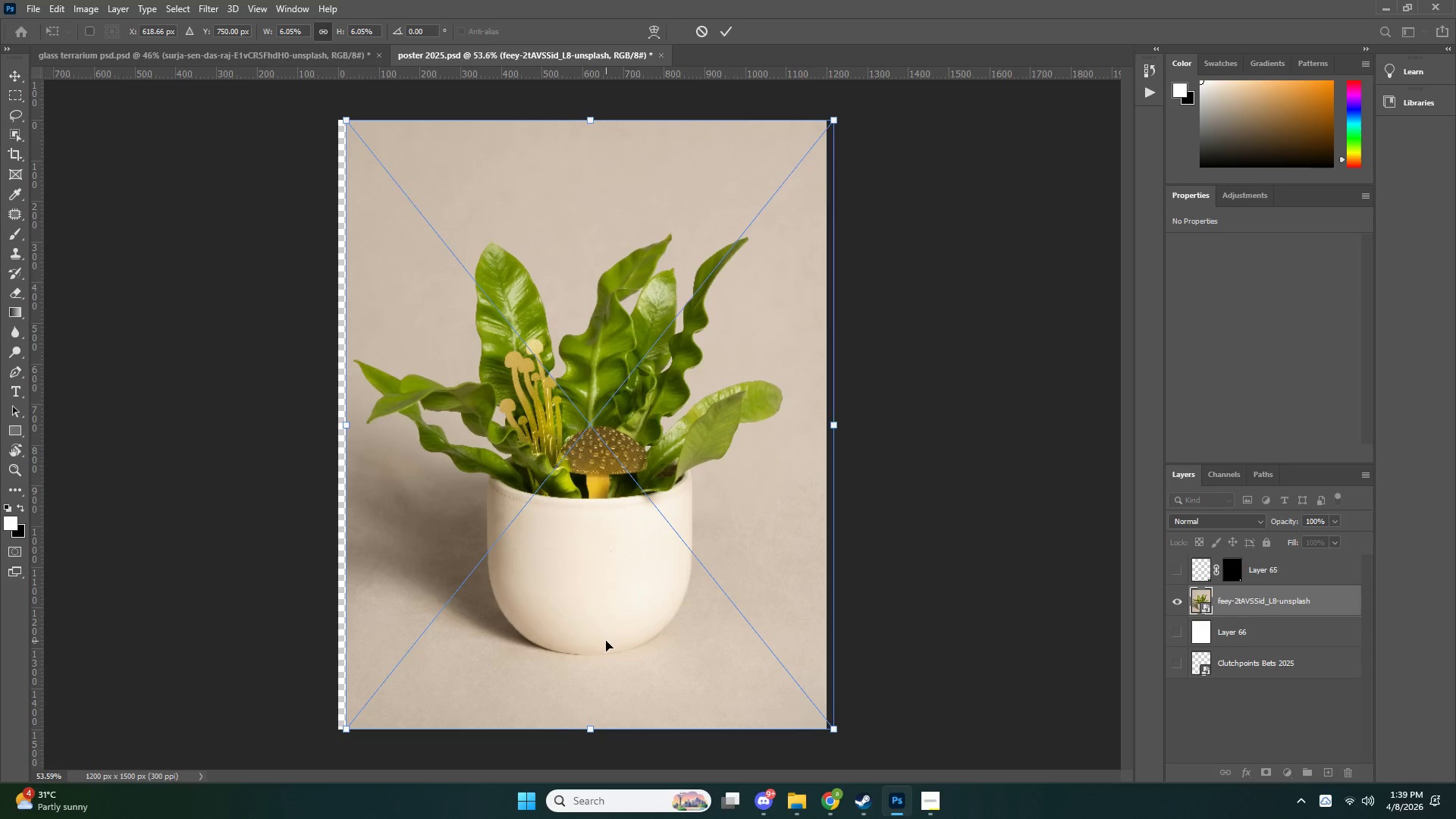 
key(ArrowRight)
 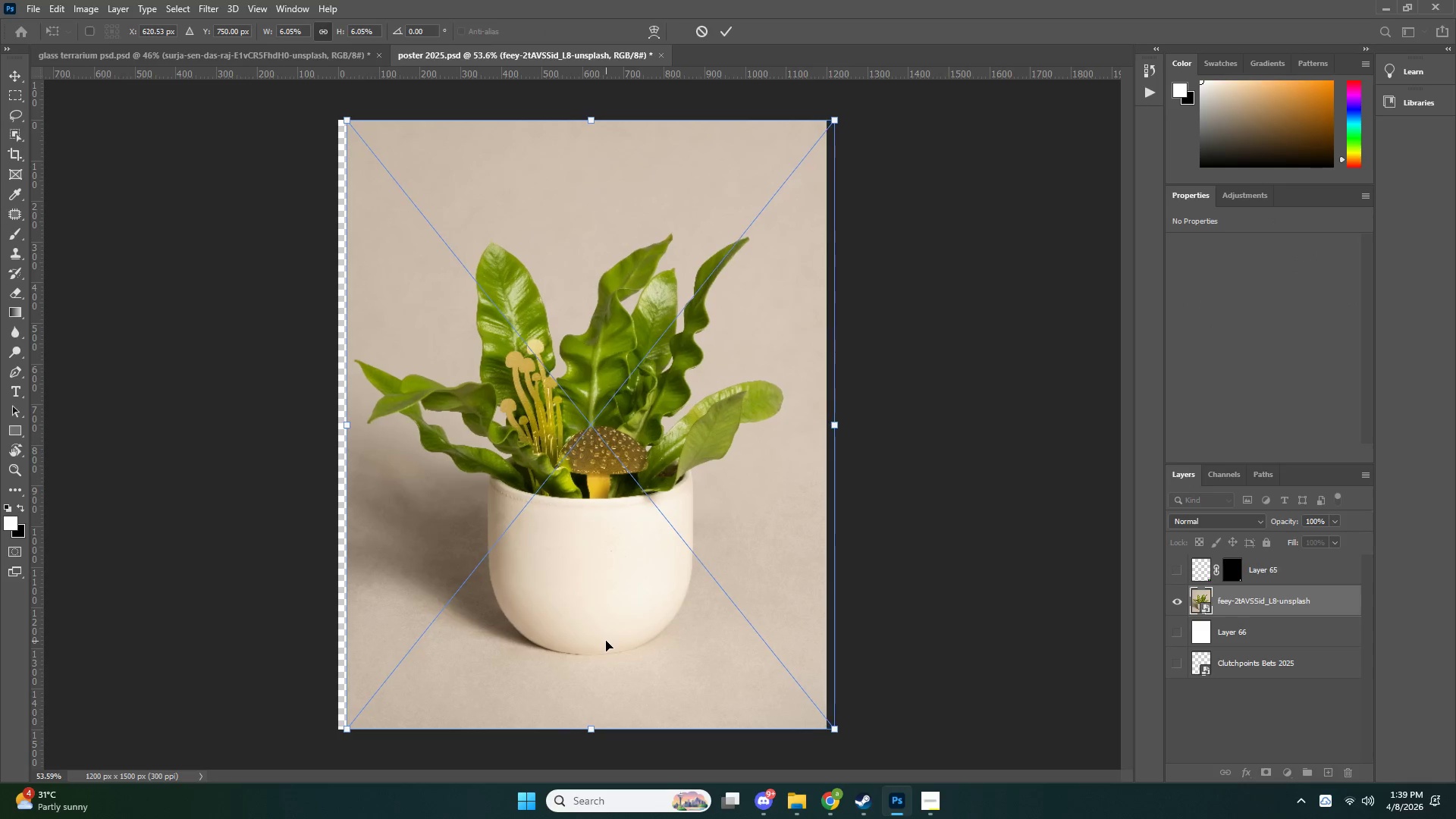 
key(ArrowDown)
 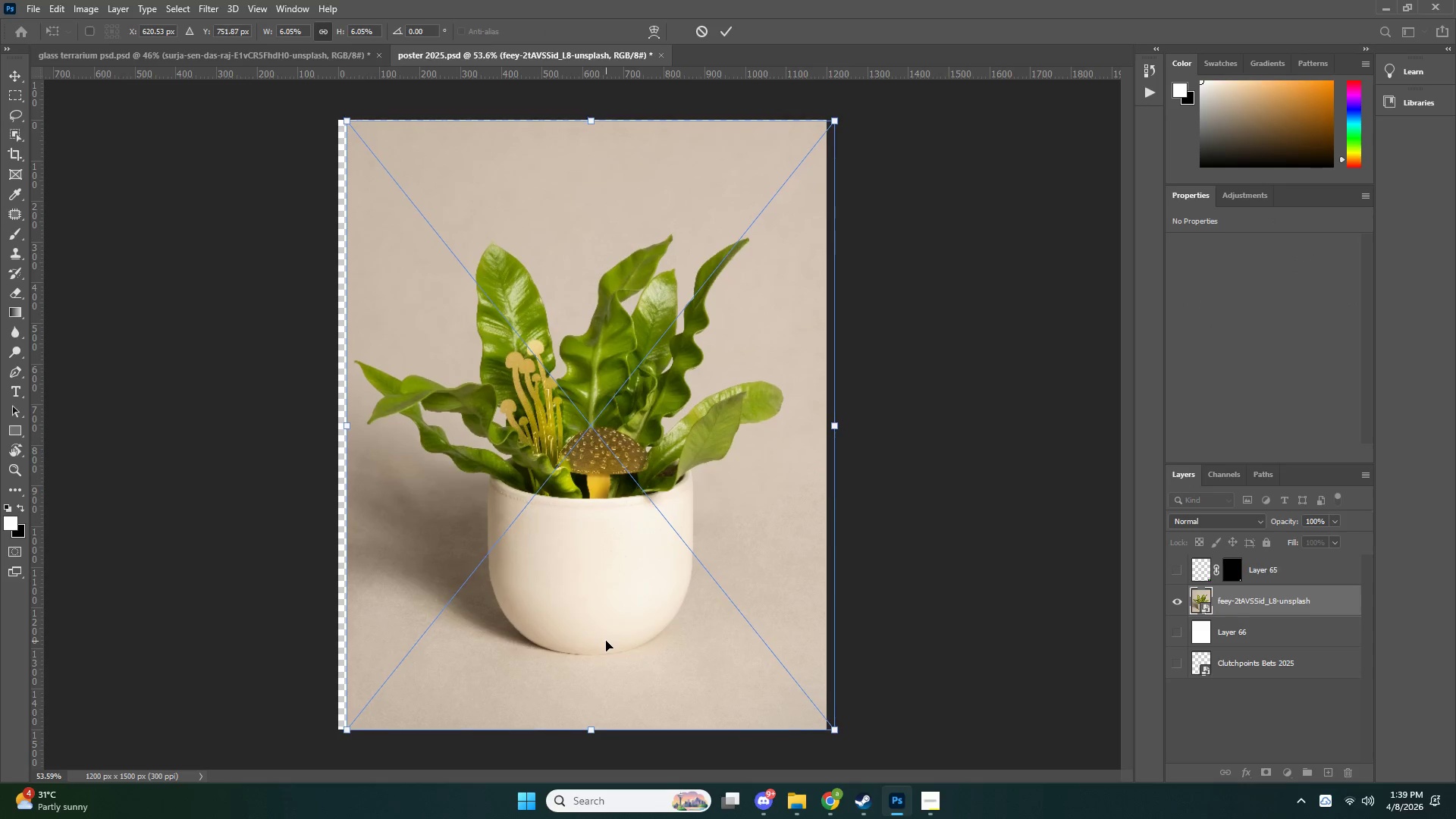 
key(ArrowDown)
 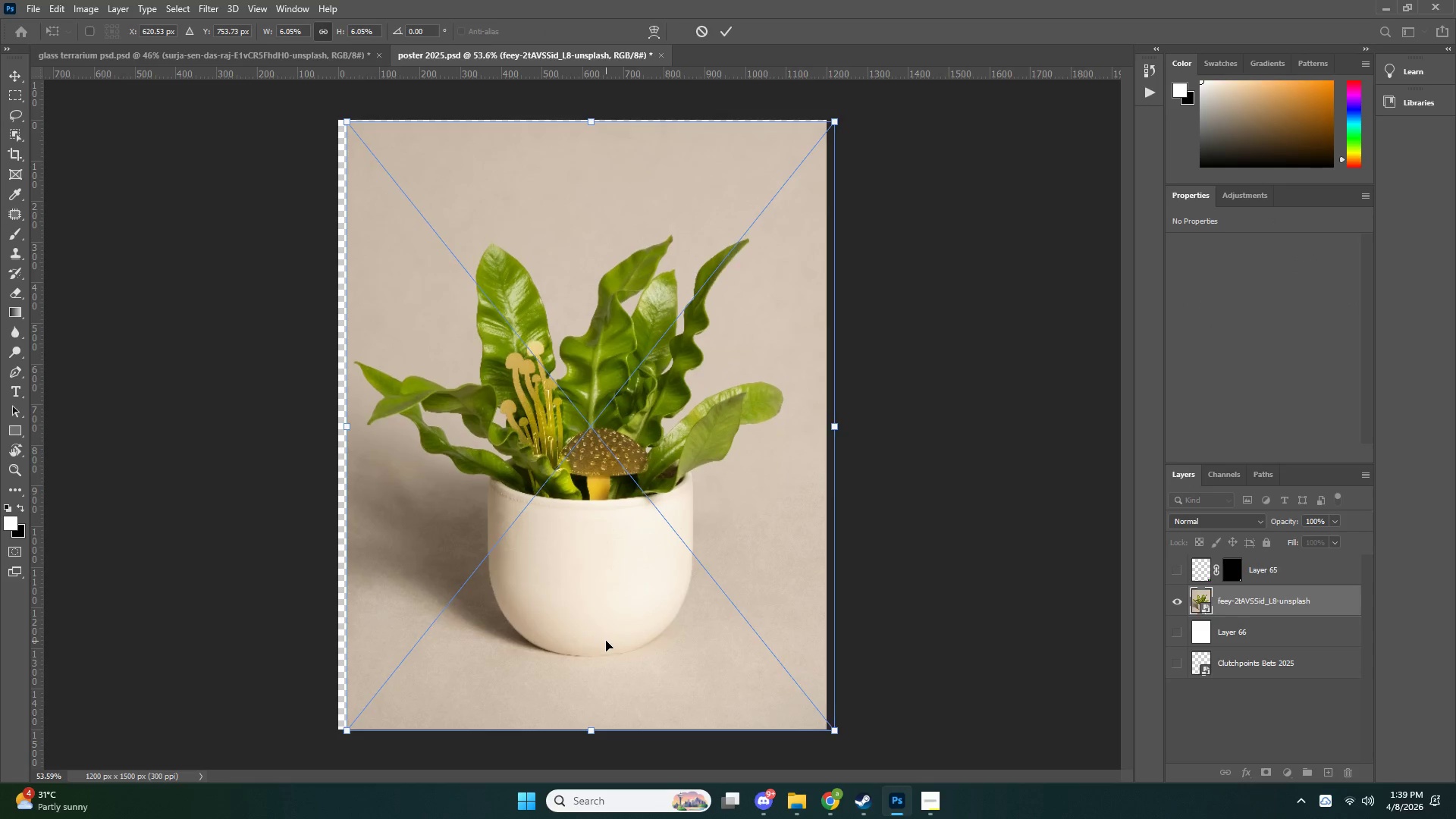 
key(ArrowLeft)
 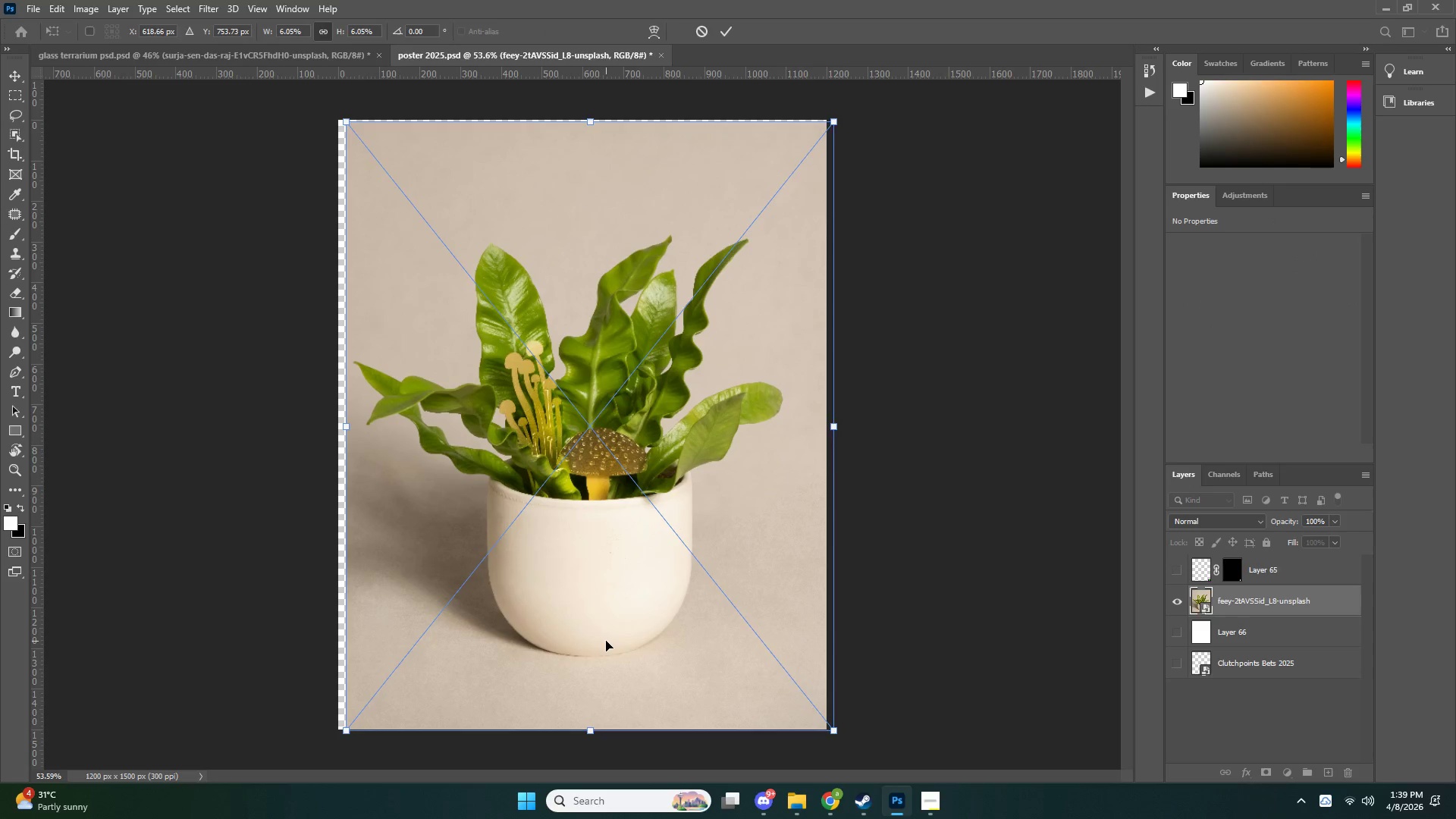 
key(NumpadEnter)
 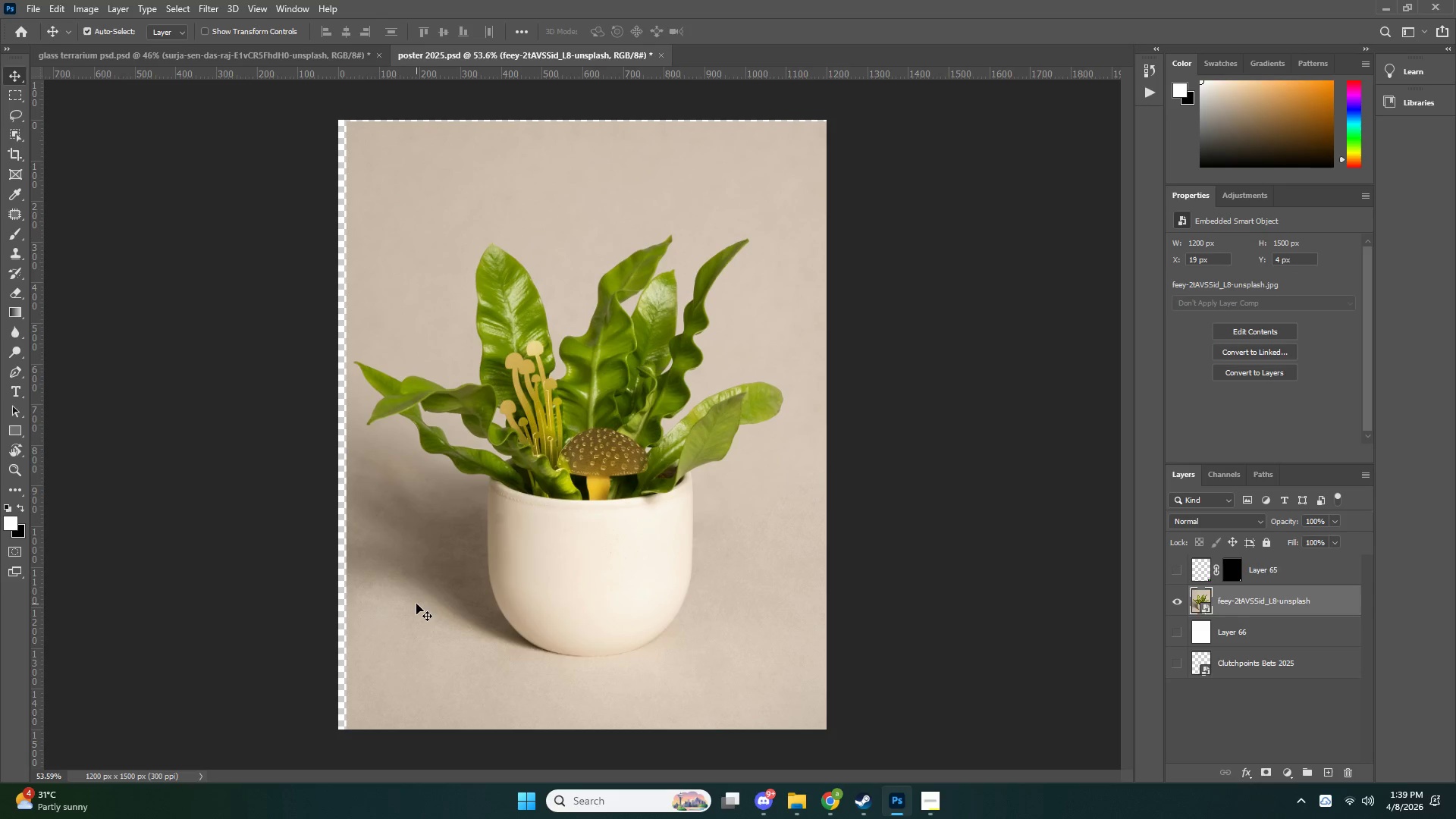 
key(C)
 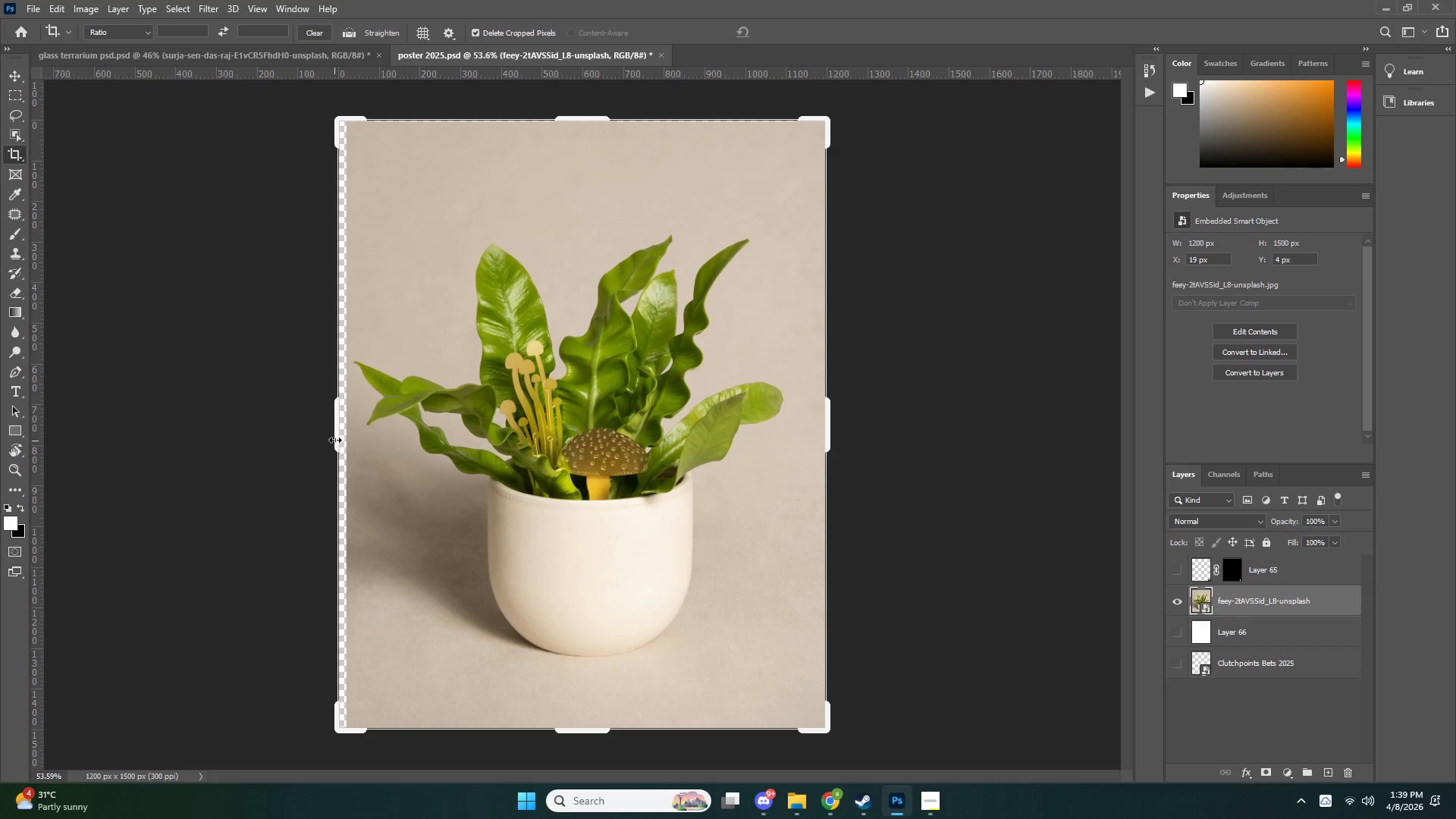 
left_click_drag(start_coordinate=[337, 438], to_coordinate=[343, 438])
 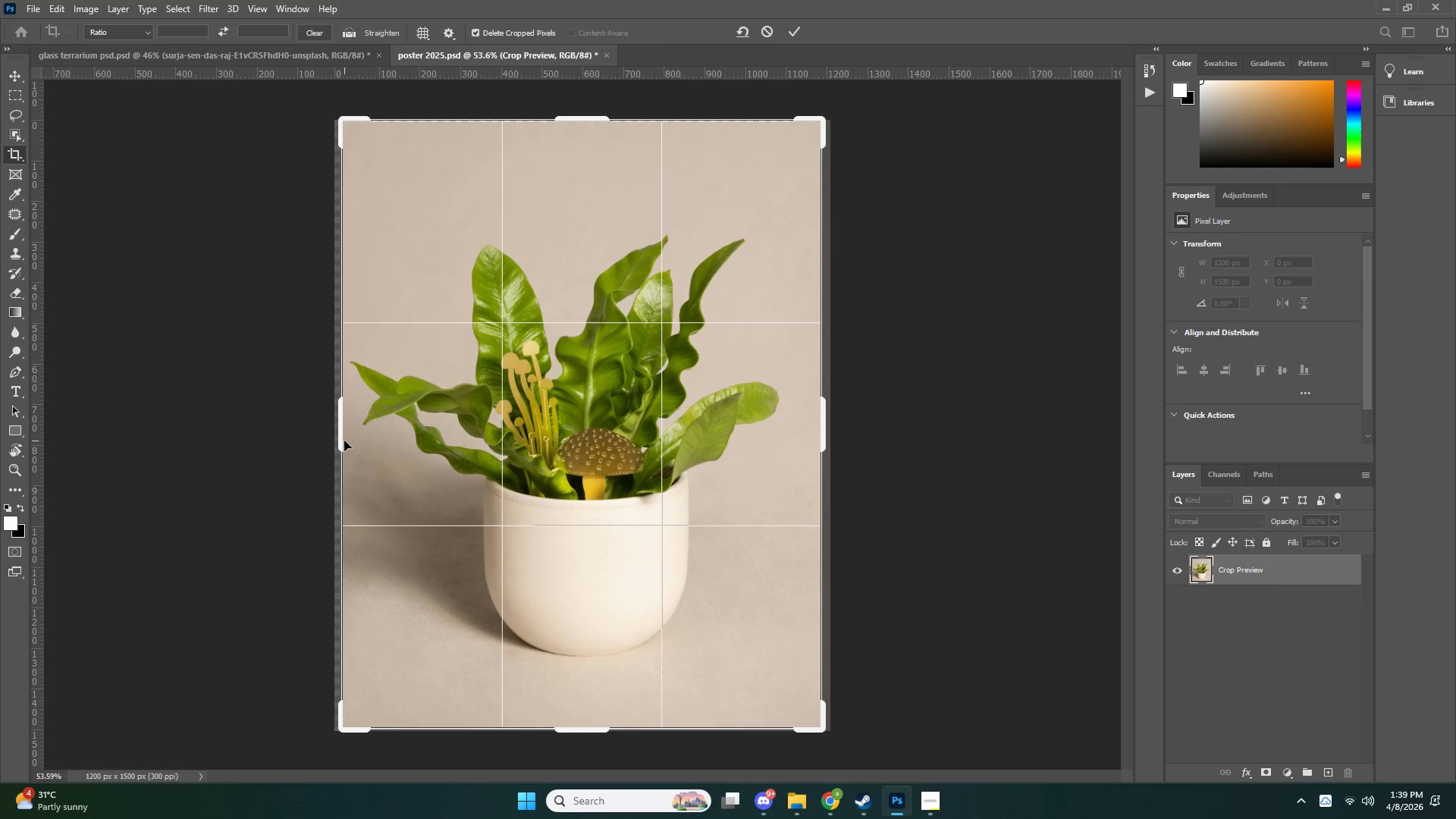 
key(NumpadEnter)
 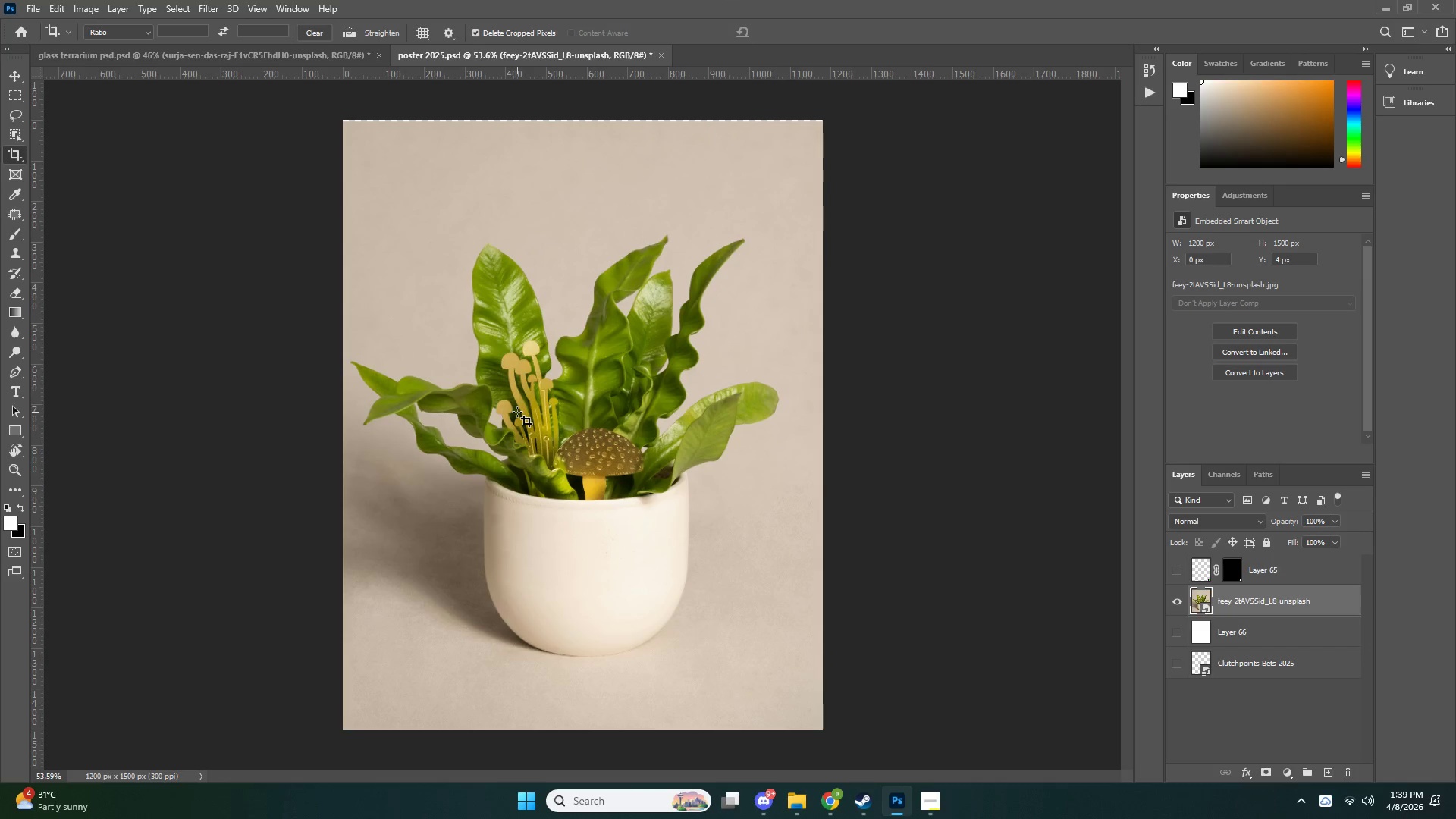 
key(C)
 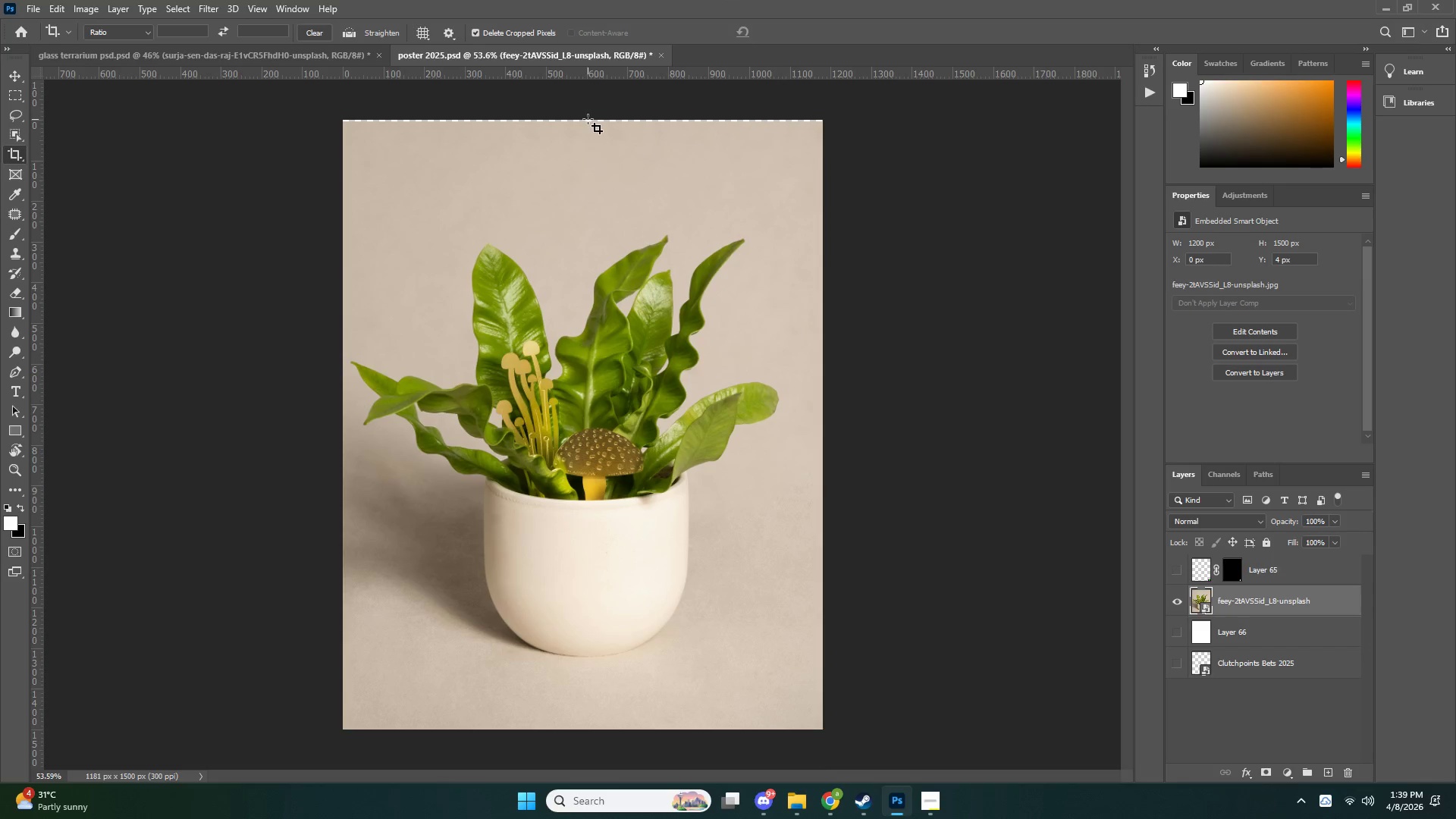 
left_click([591, 140])
 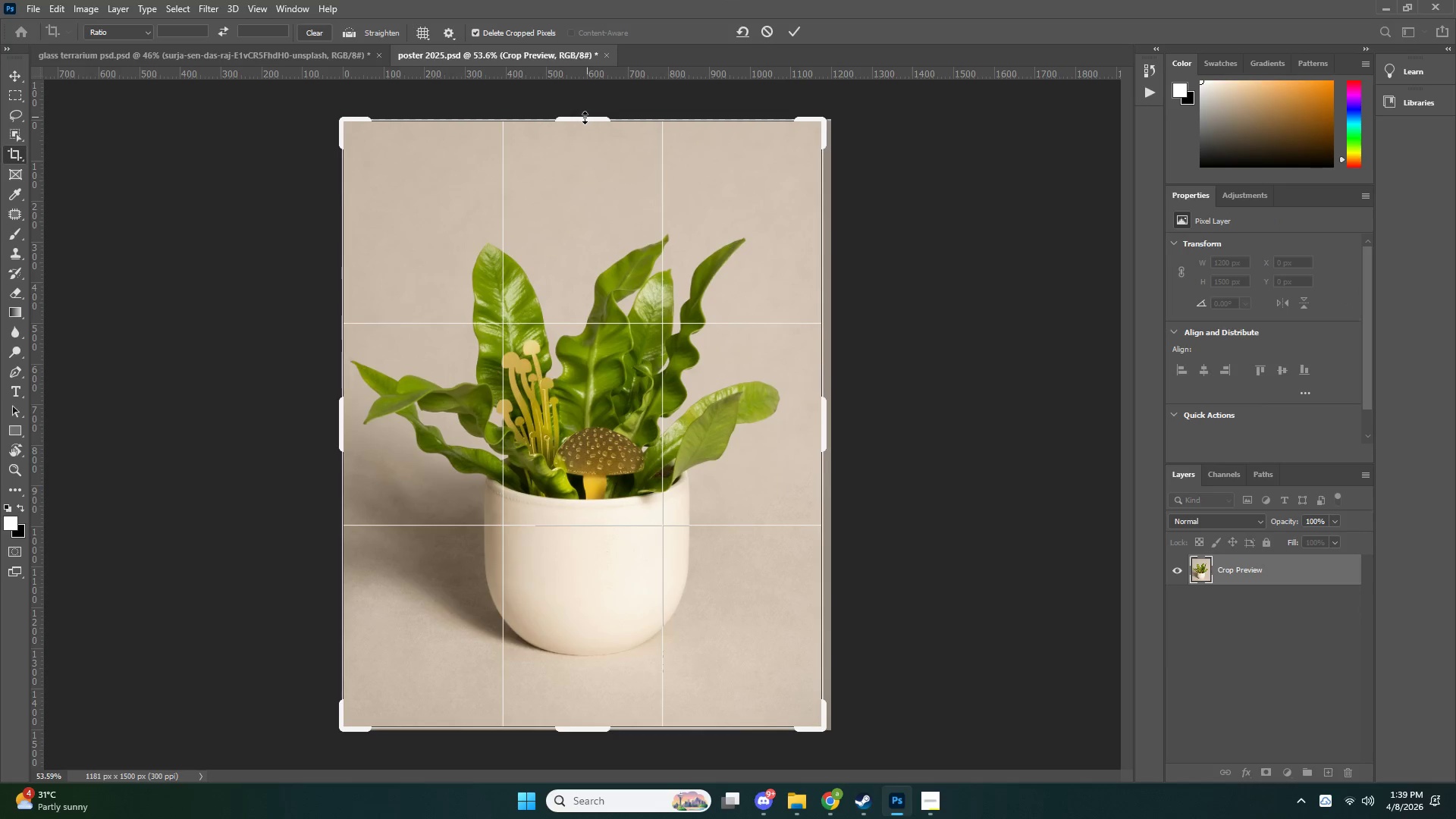 
key(NumpadEnter)
 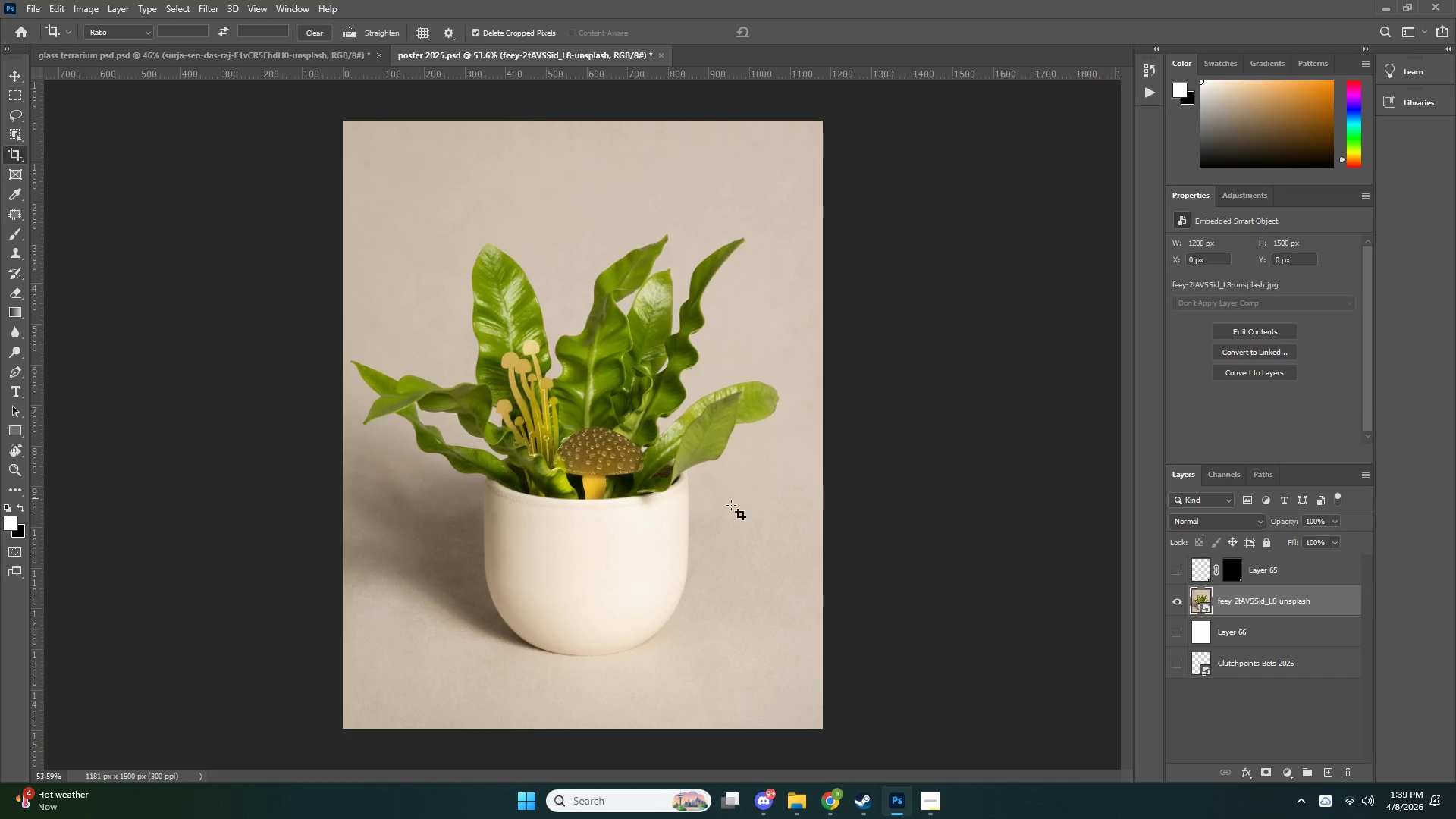 
key(V)
 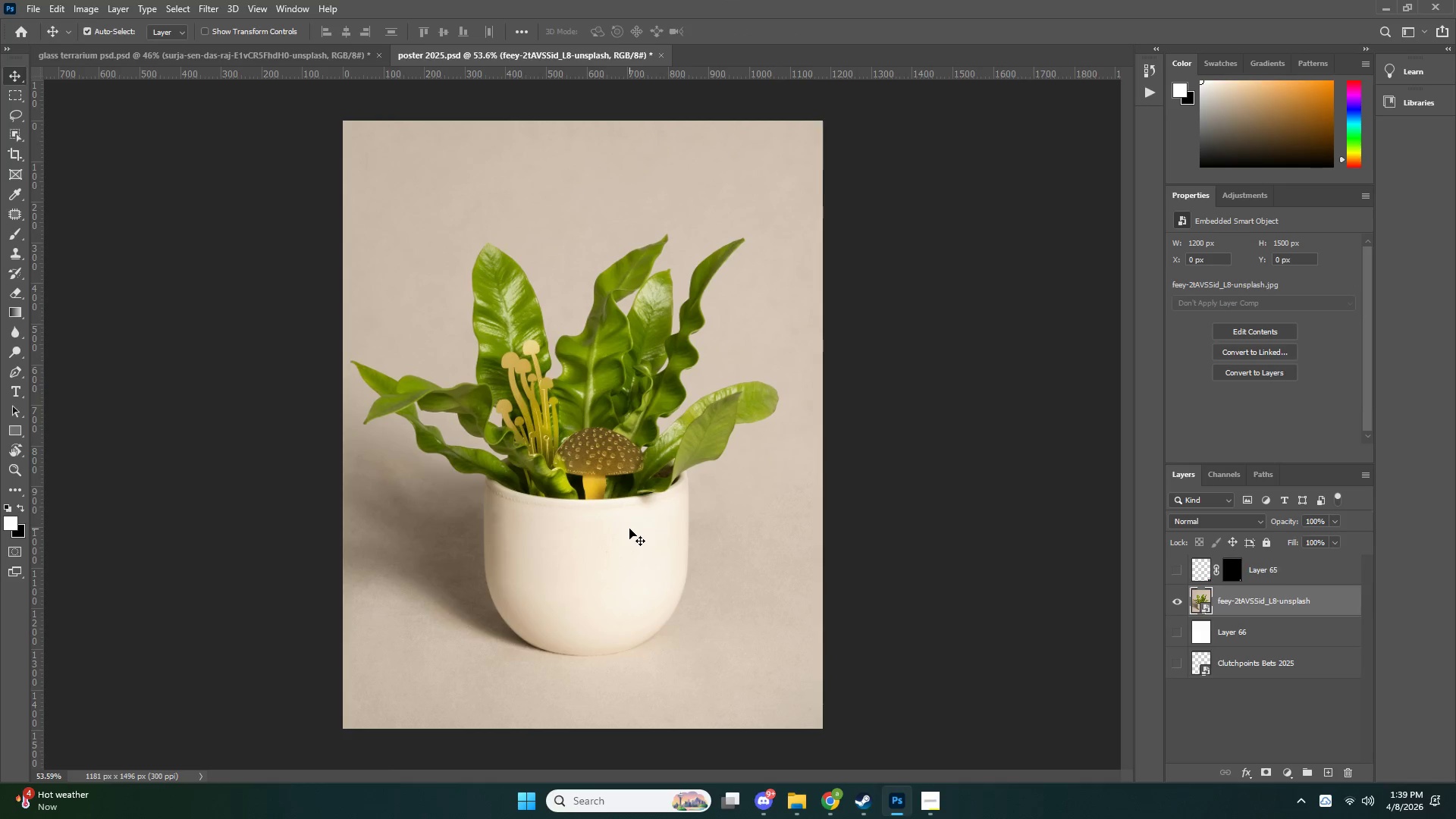 
left_click([629, 529])
 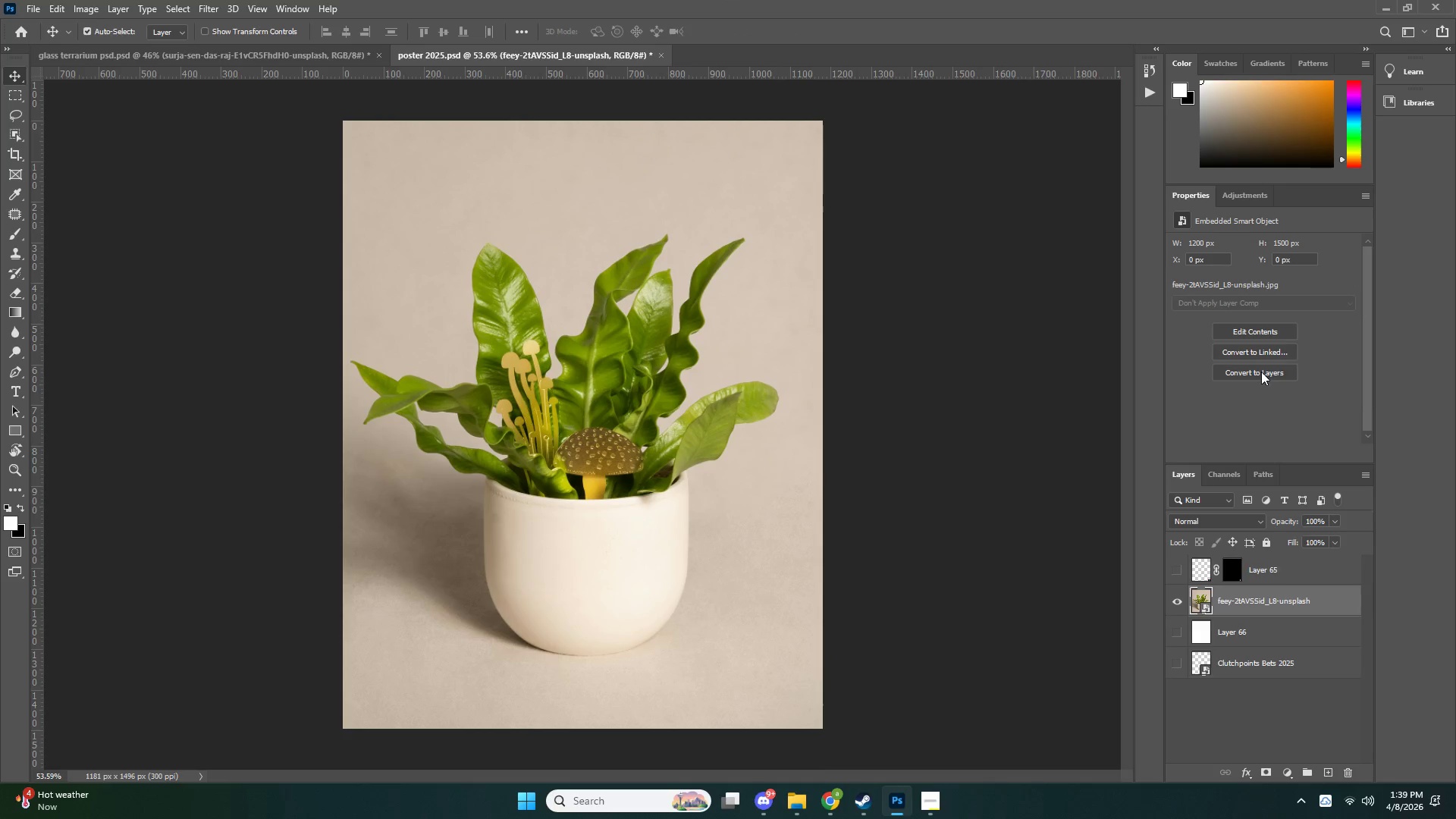 
left_click([1258, 366])
 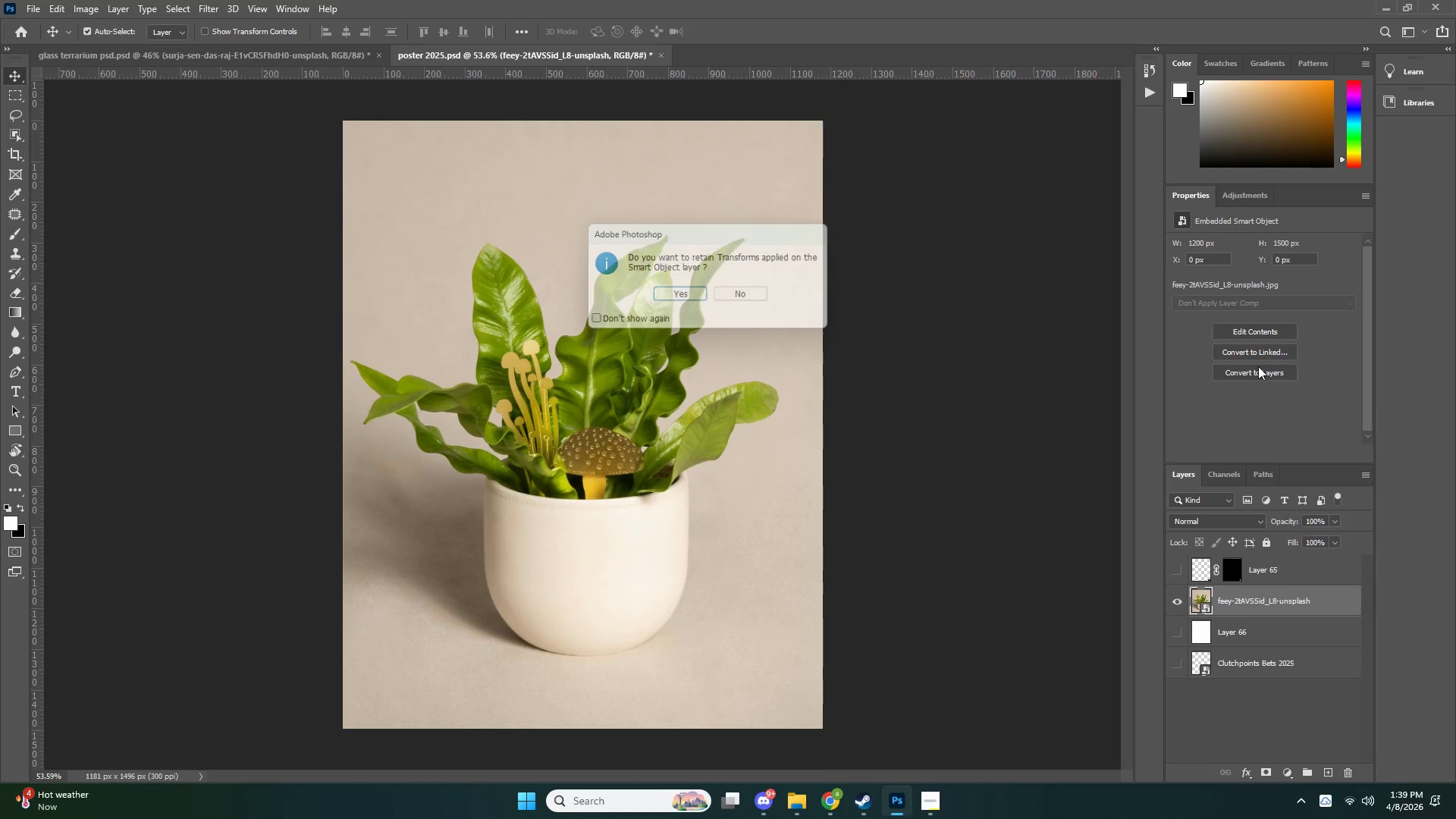 
key(NumpadEnter)
 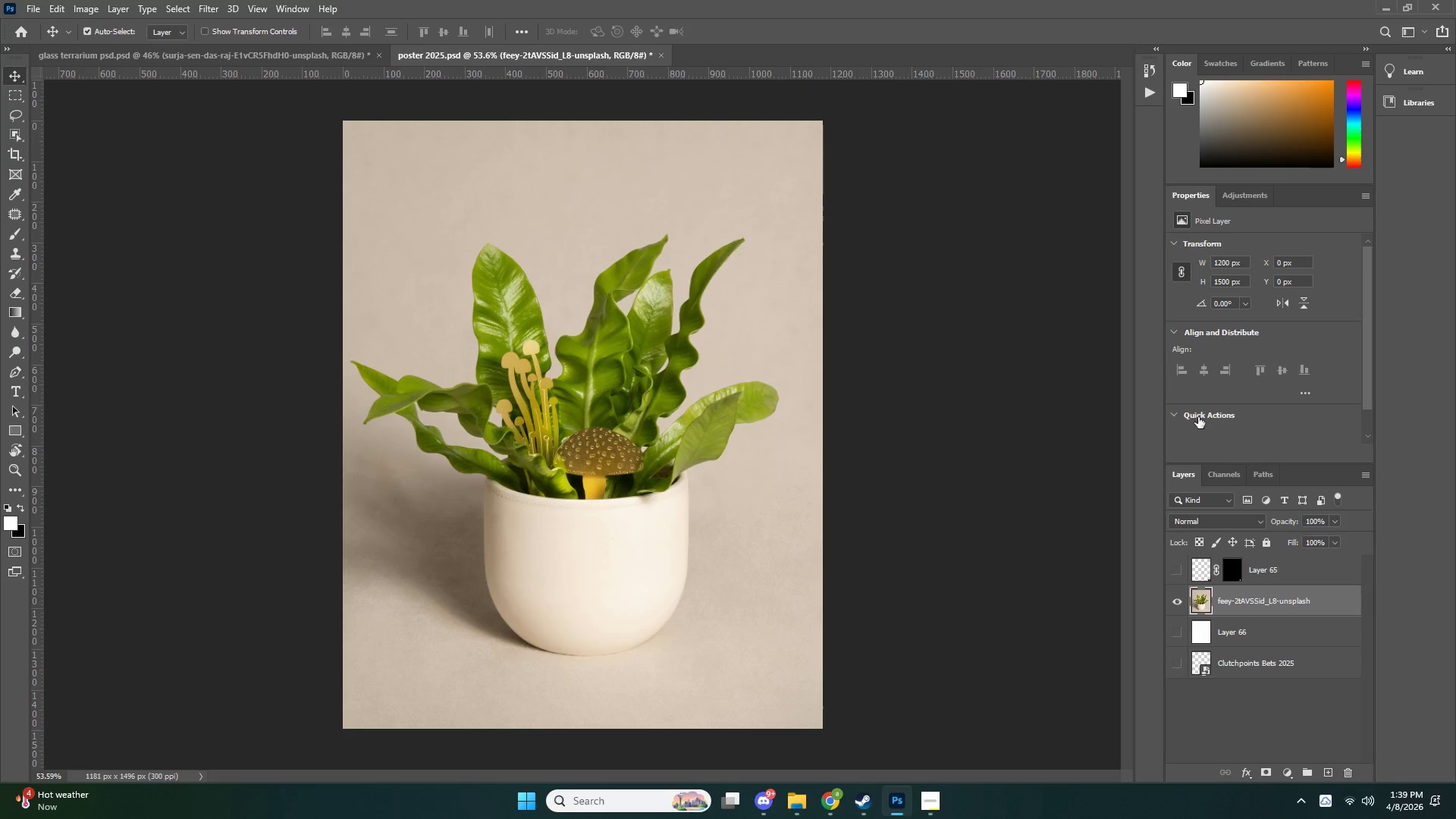 
double_click([1200, 412])
 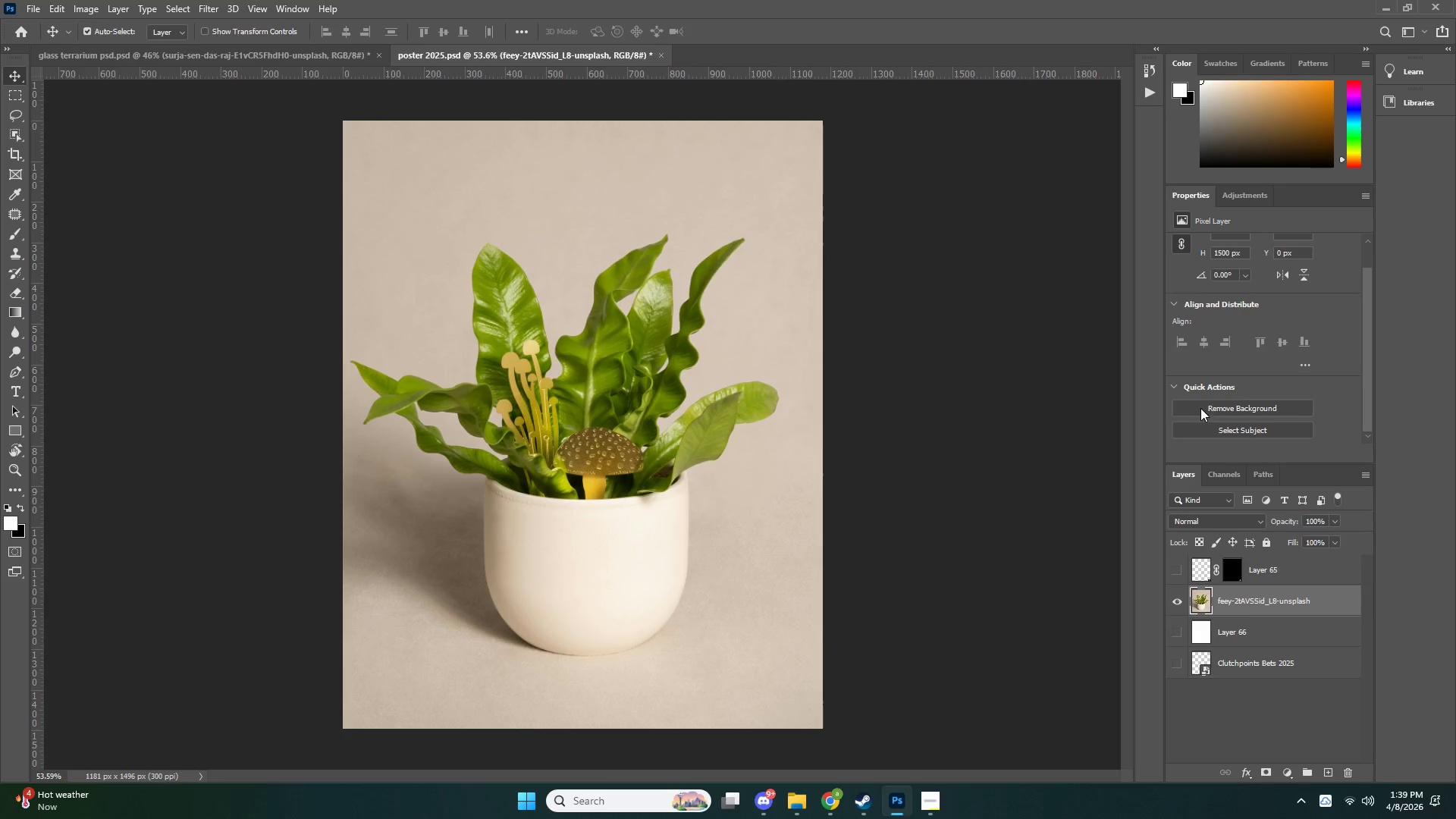 
triple_click([1203, 400])
 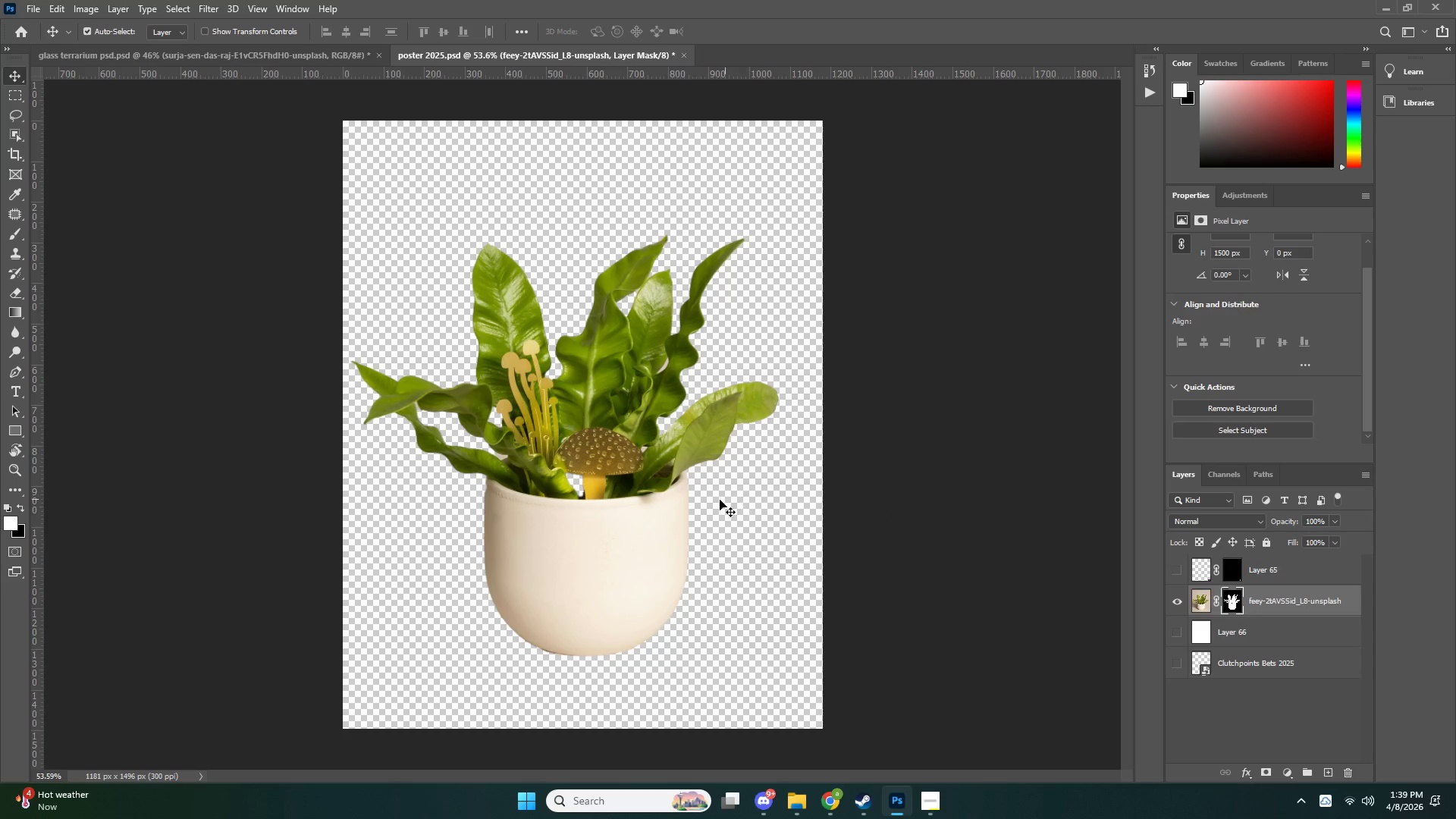 
type(zp)
 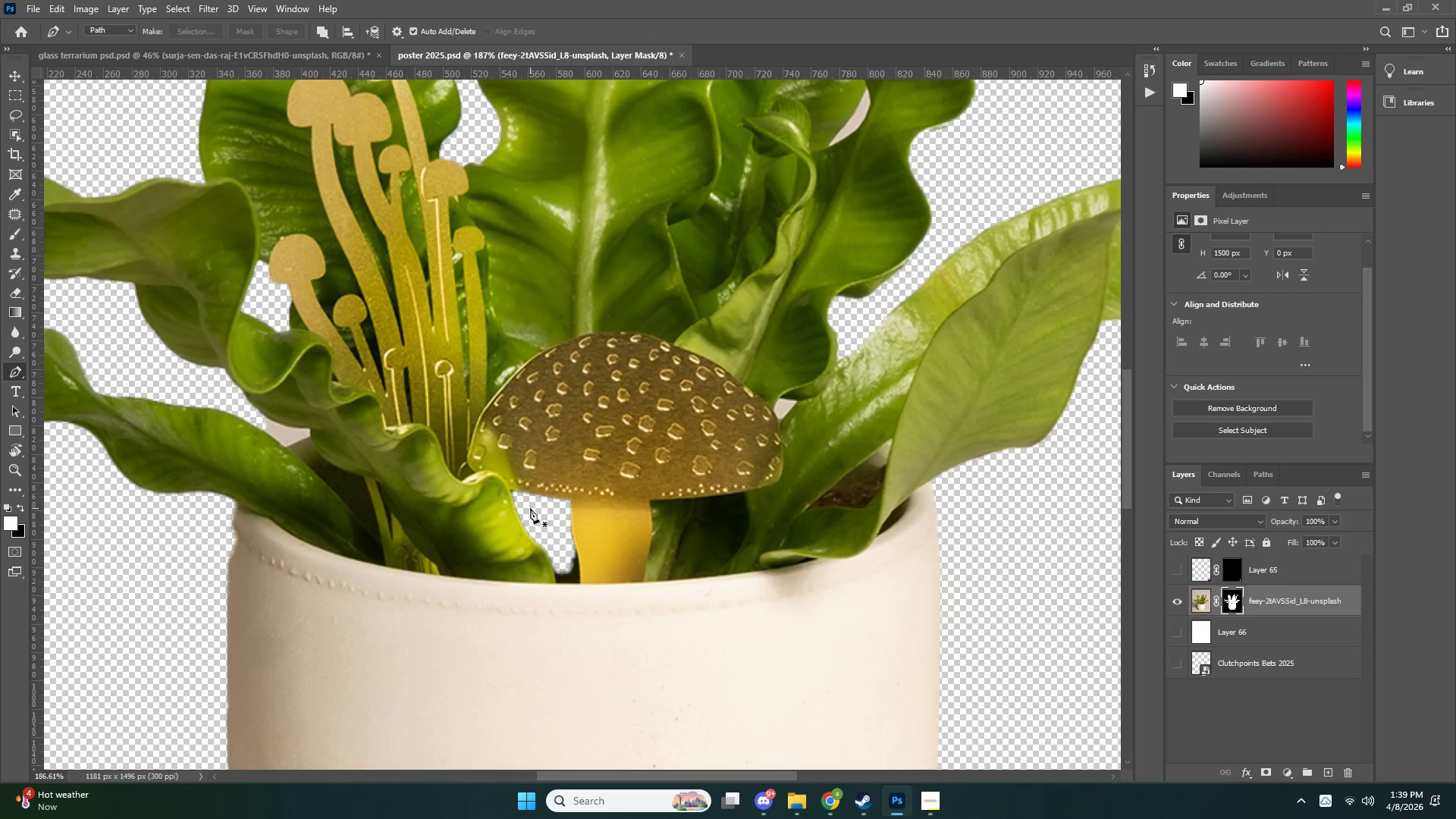 
left_click_drag(start_coordinate=[588, 466], to_coordinate=[667, 419])
 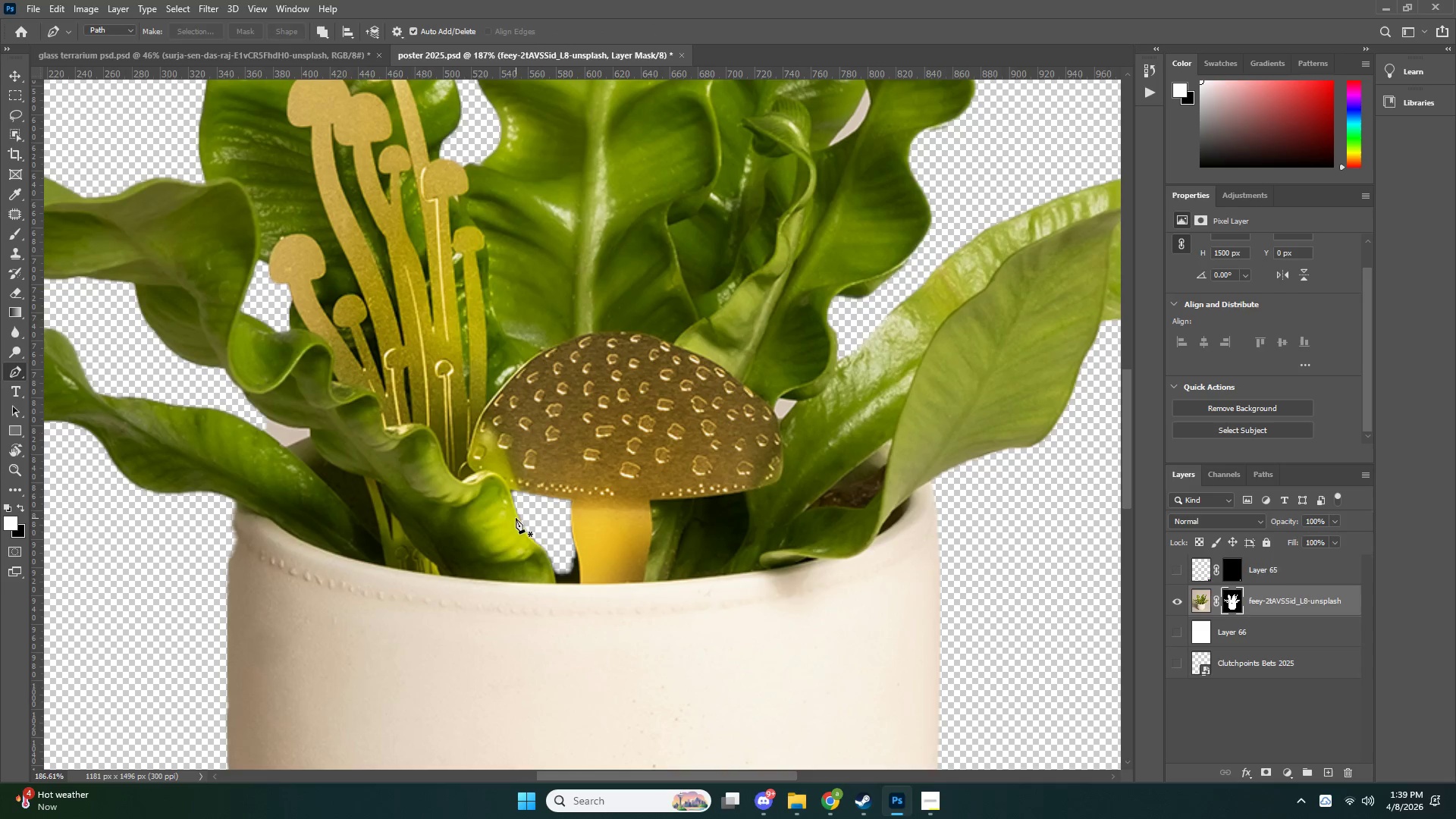 
left_click([520, 522])
 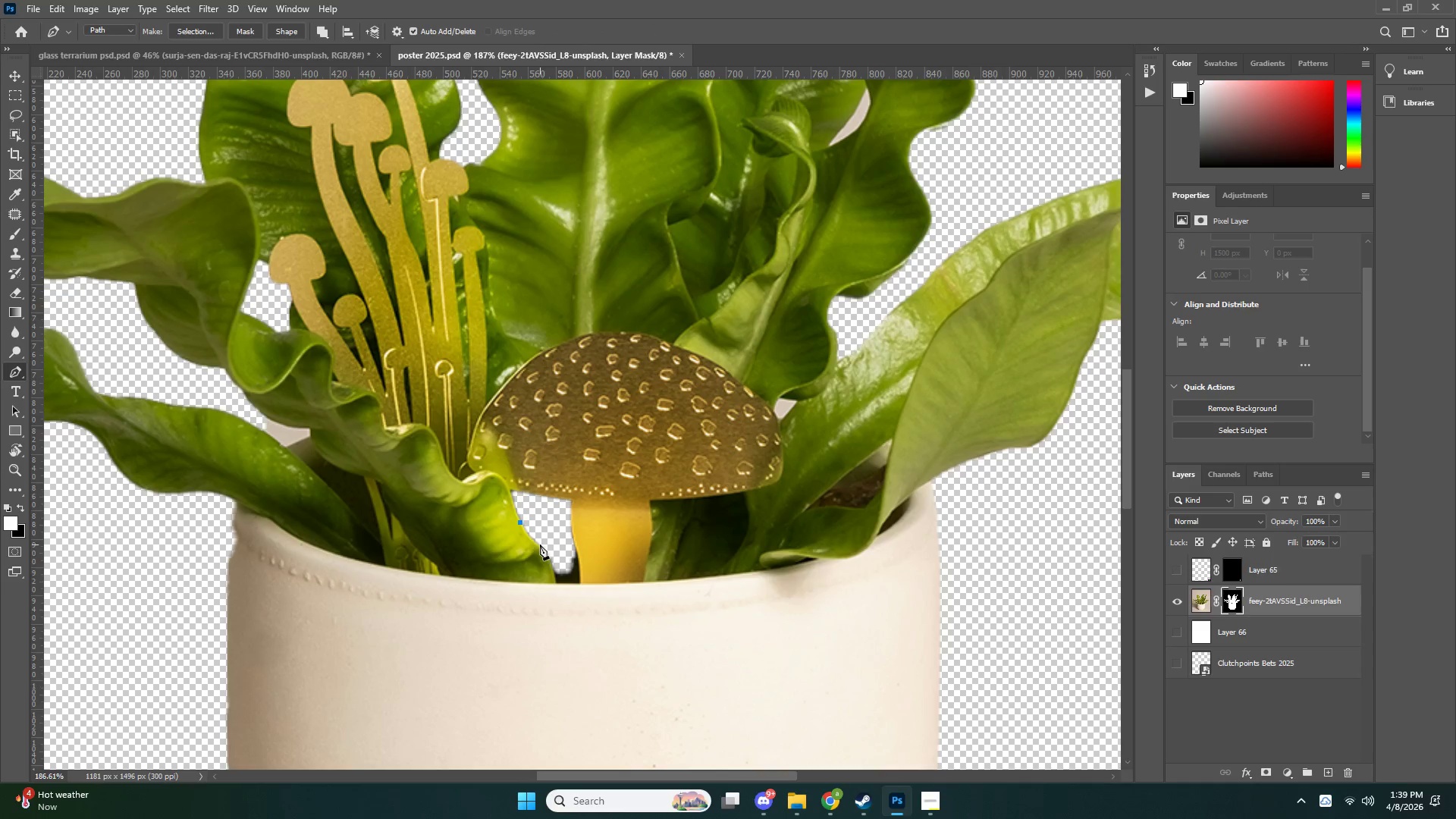 
left_click([540, 544])
 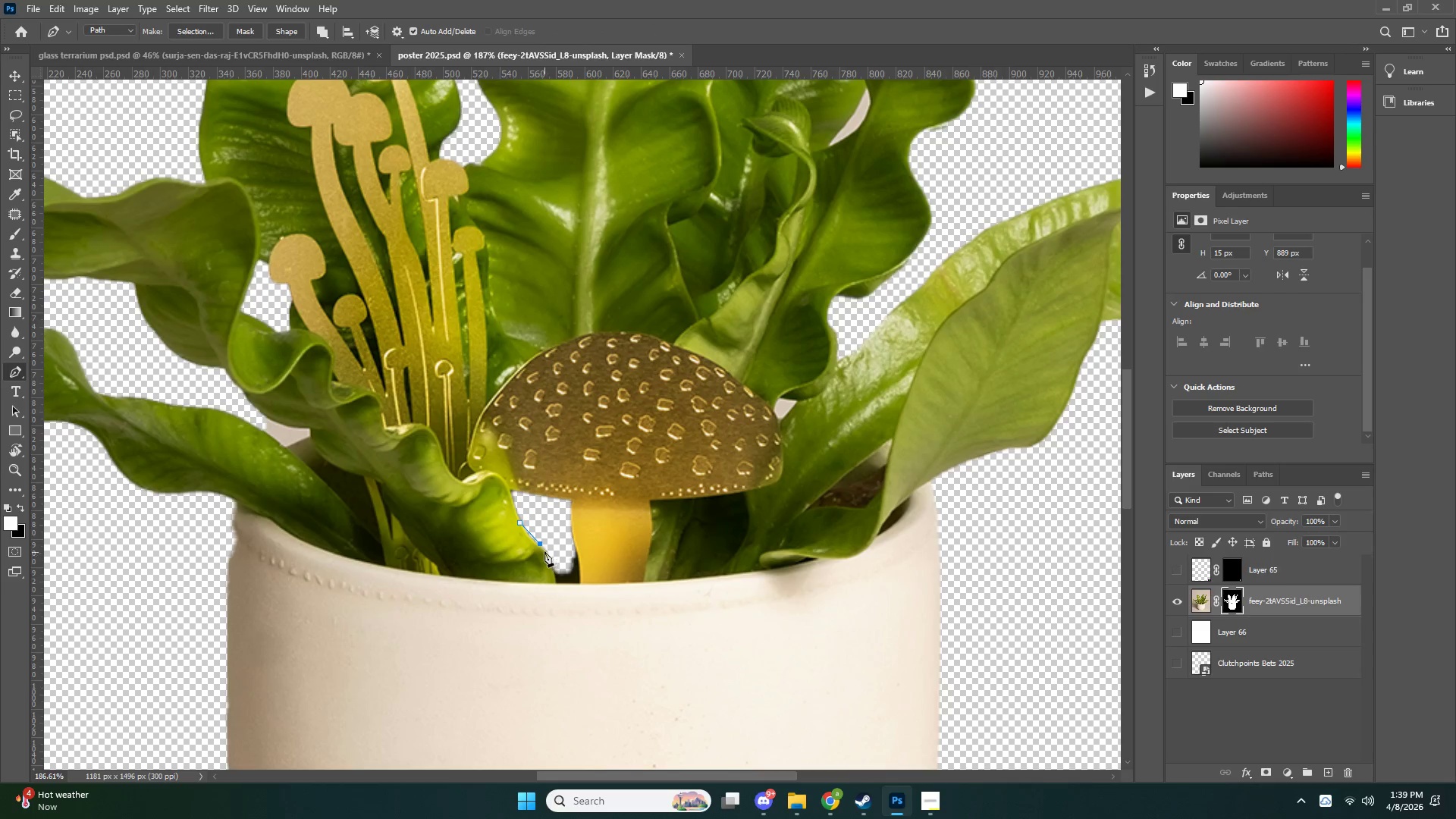 
key(Control+ControlLeft)
 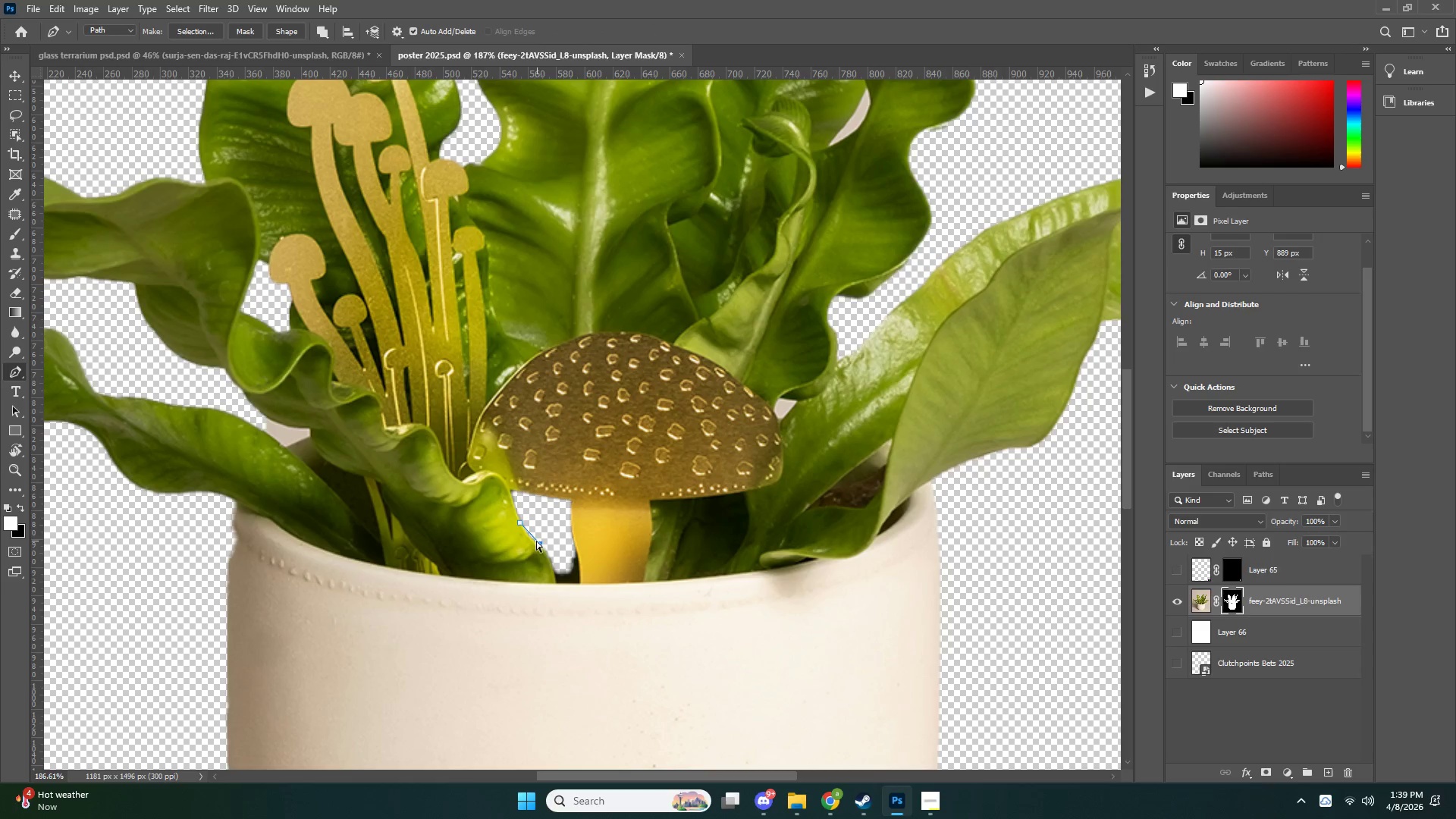 
key(Control+Z)
 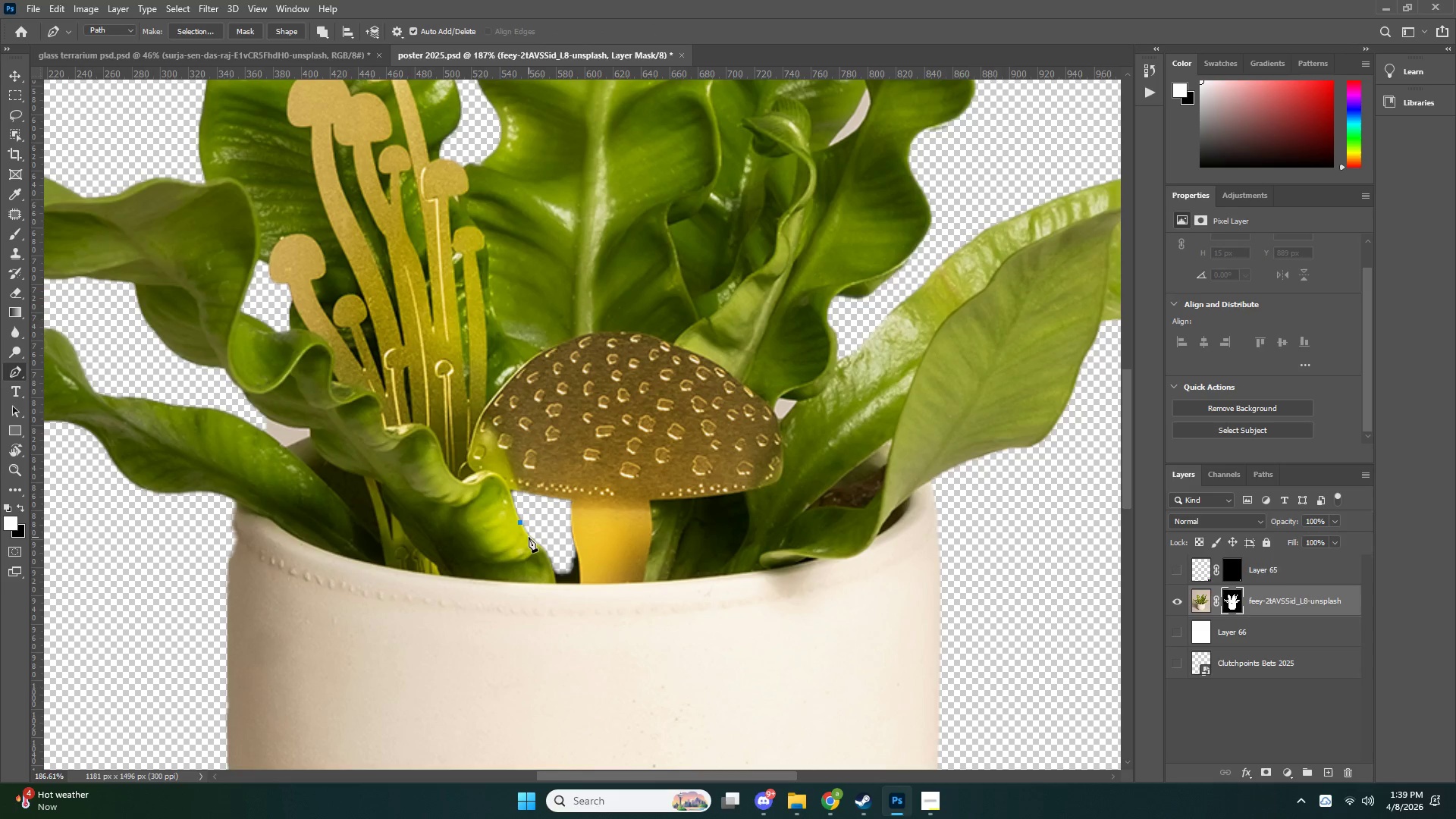 
left_click([529, 537])
 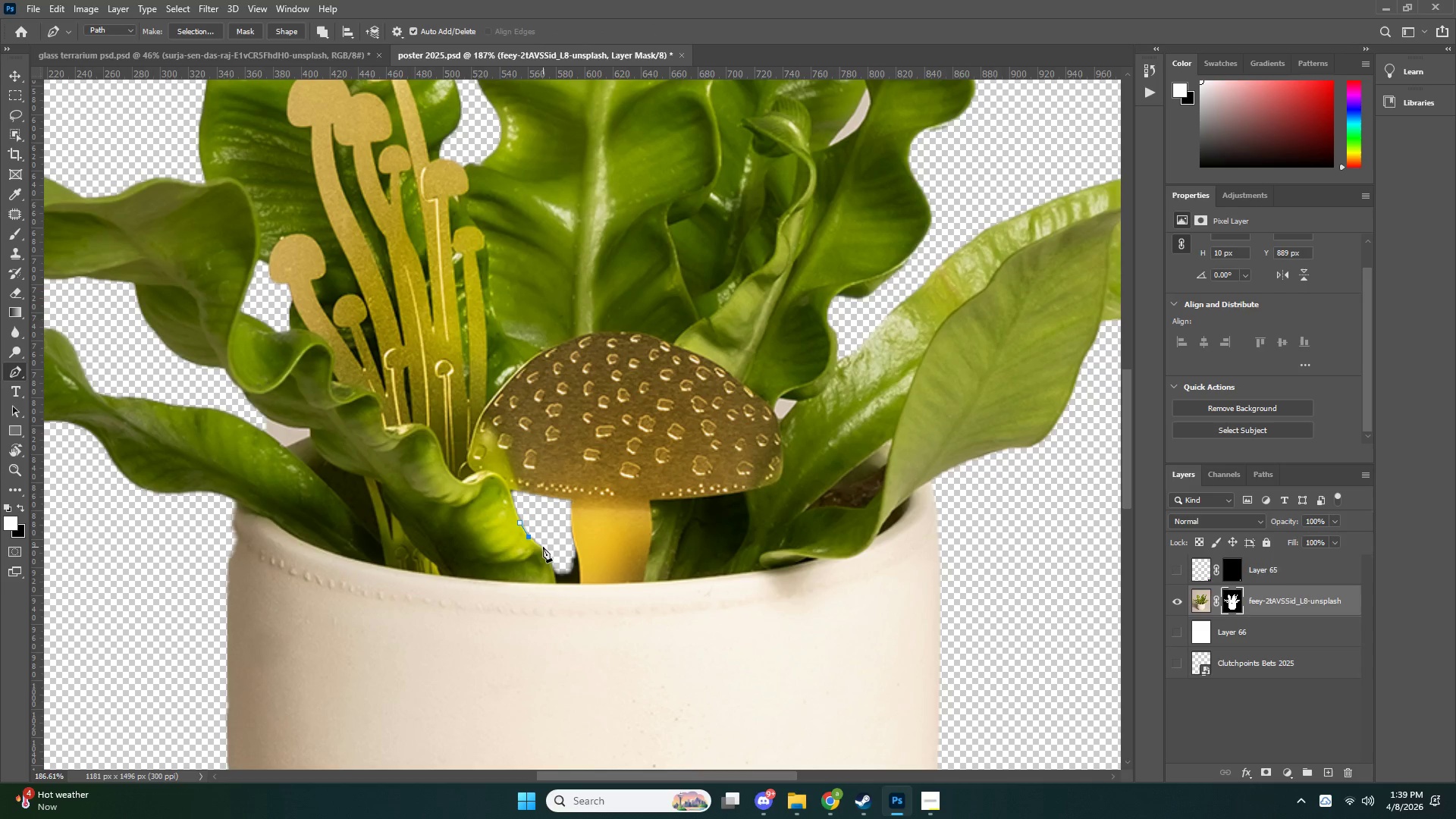 
key(Control+Z)
 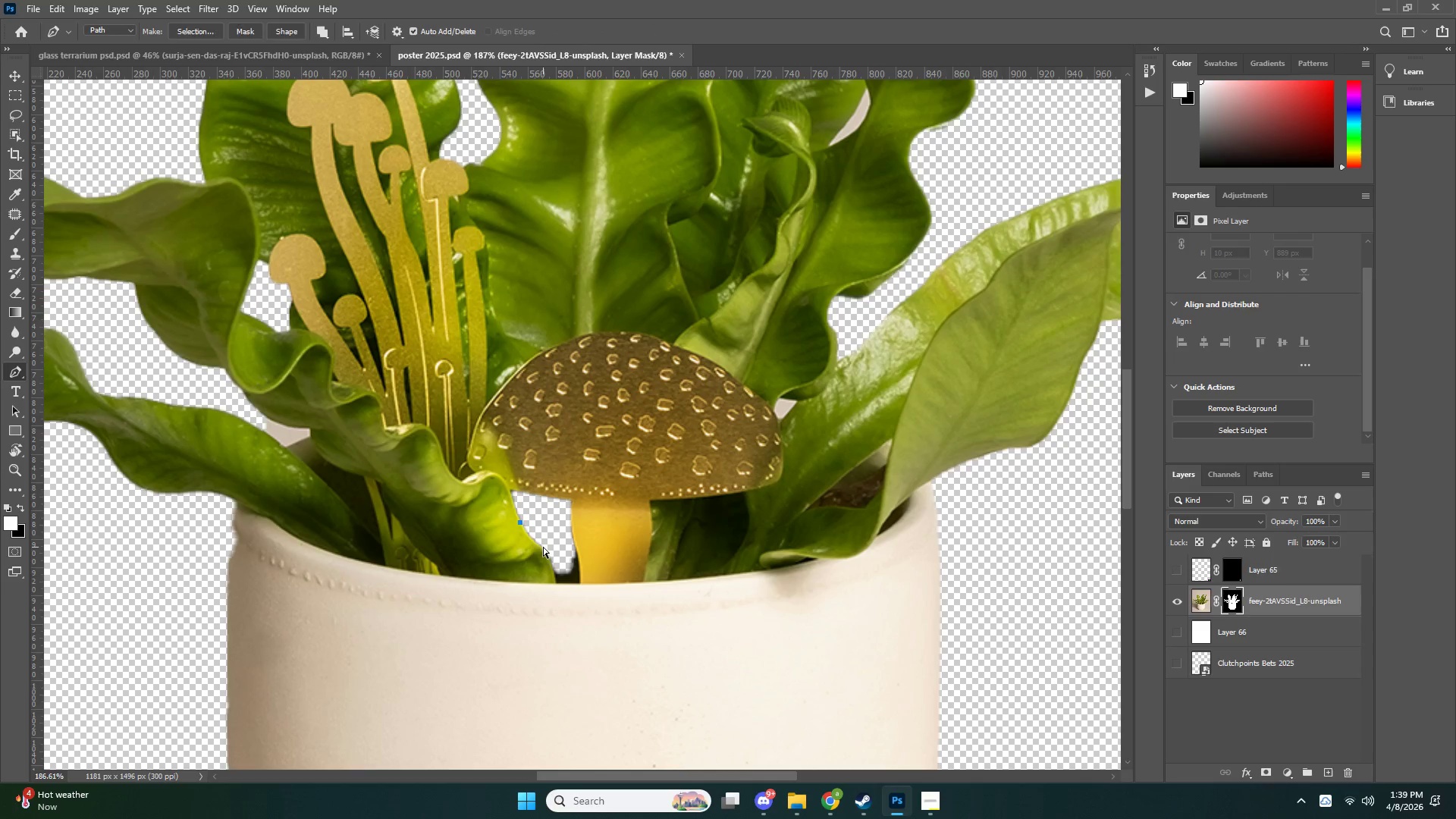 
key(Control+Z)
 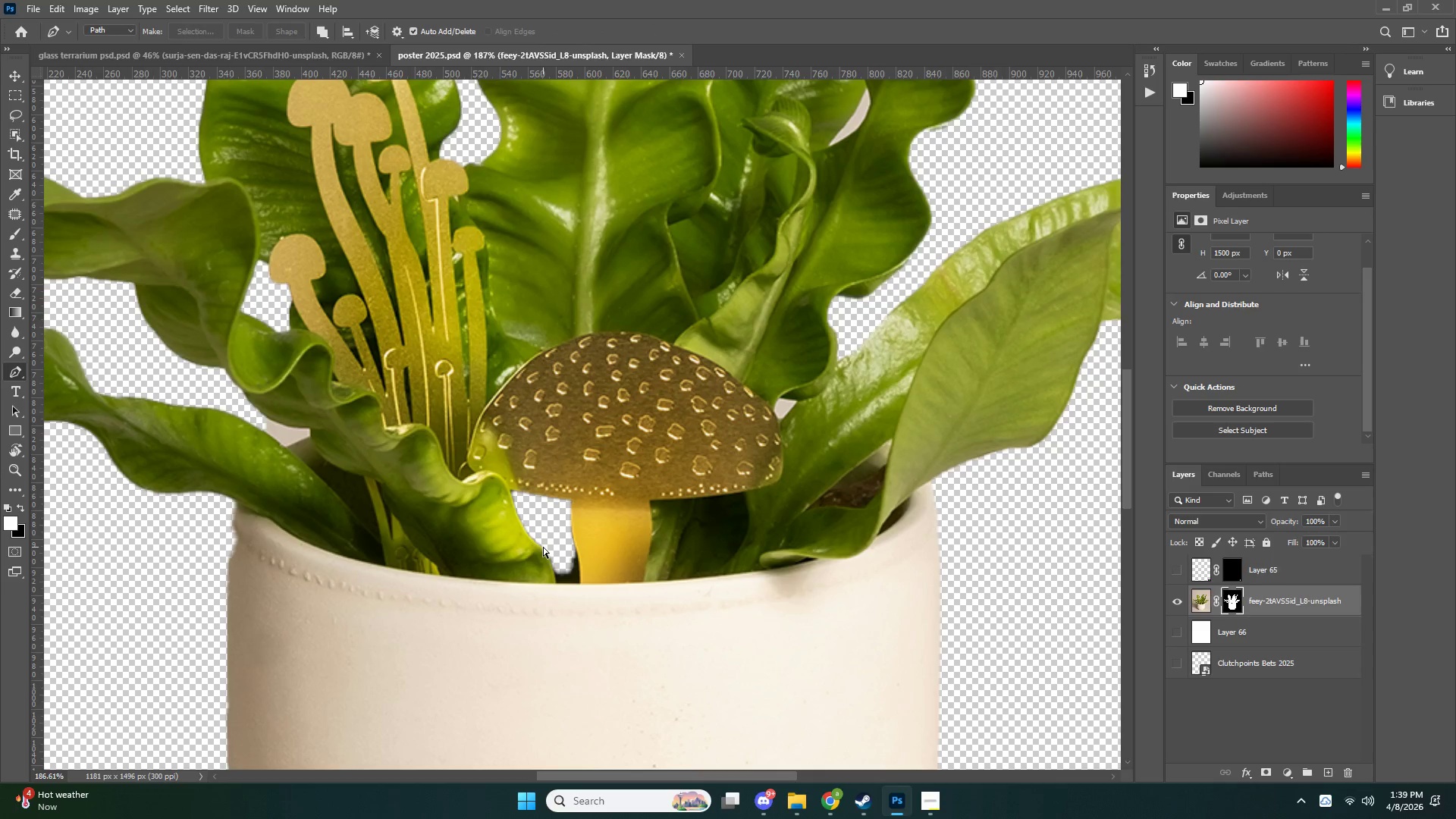 
key(Control+Z)
 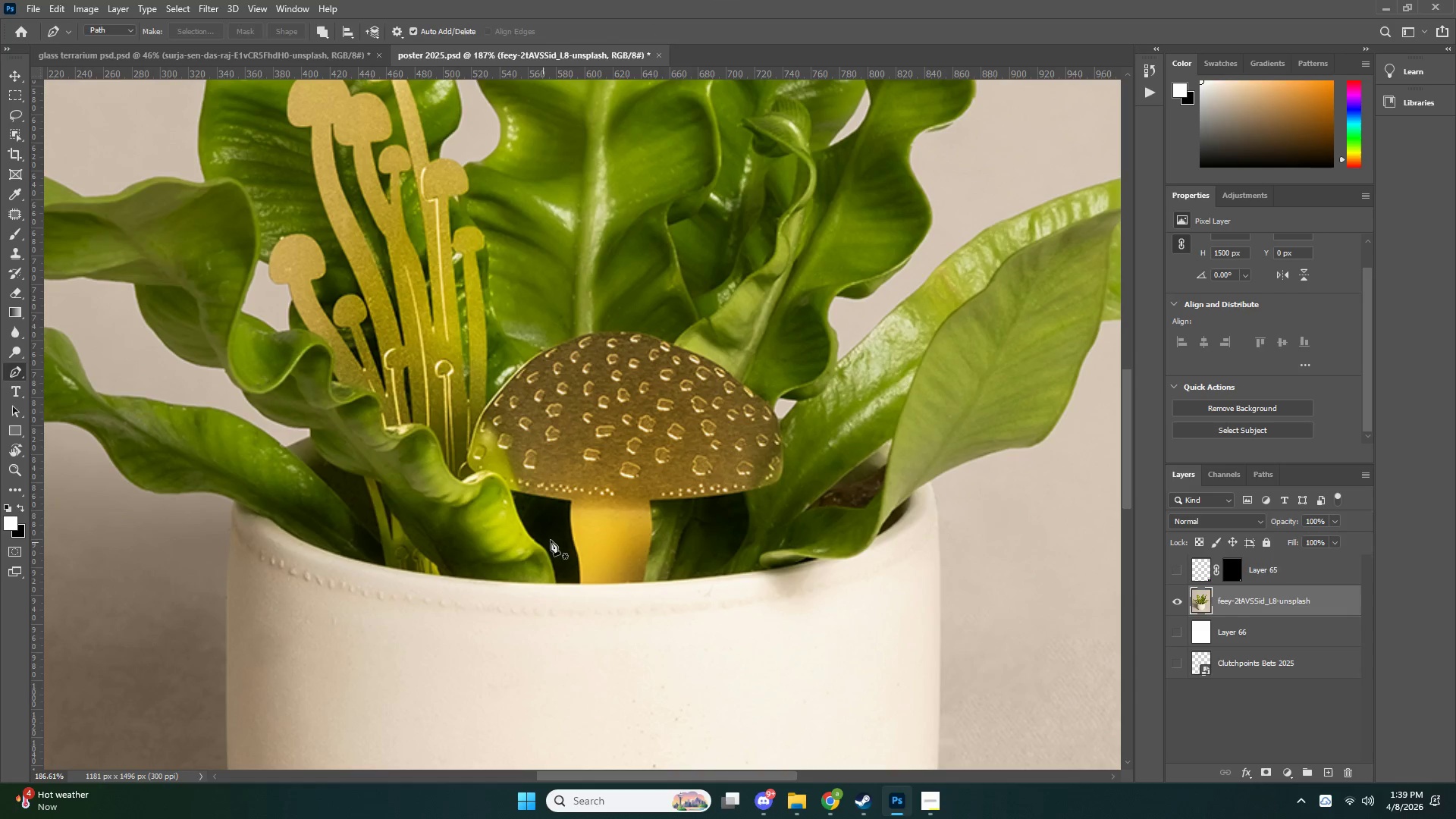 
key(Z)
 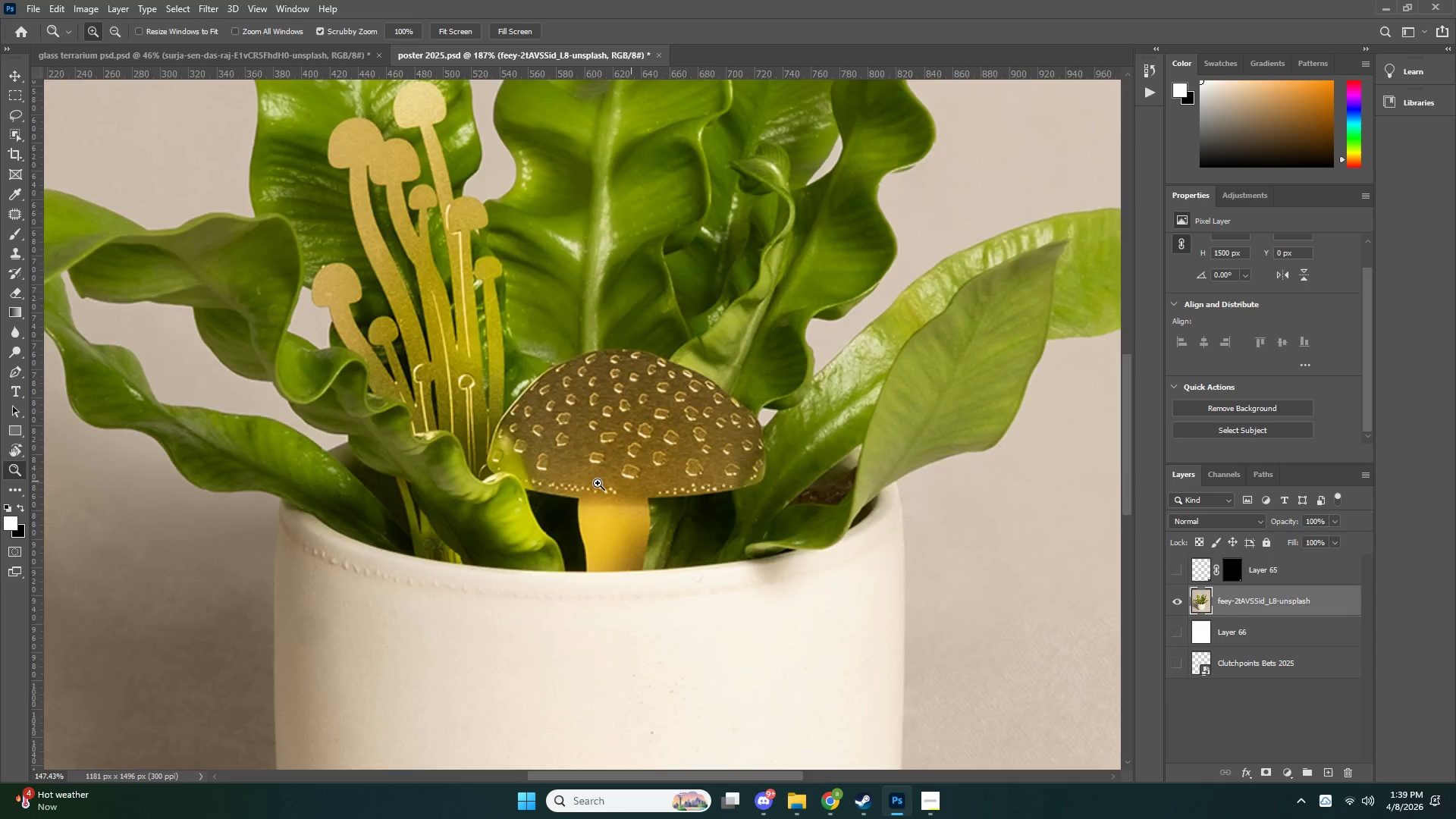 
left_click_drag(start_coordinate=[631, 481], to_coordinate=[581, 487])
 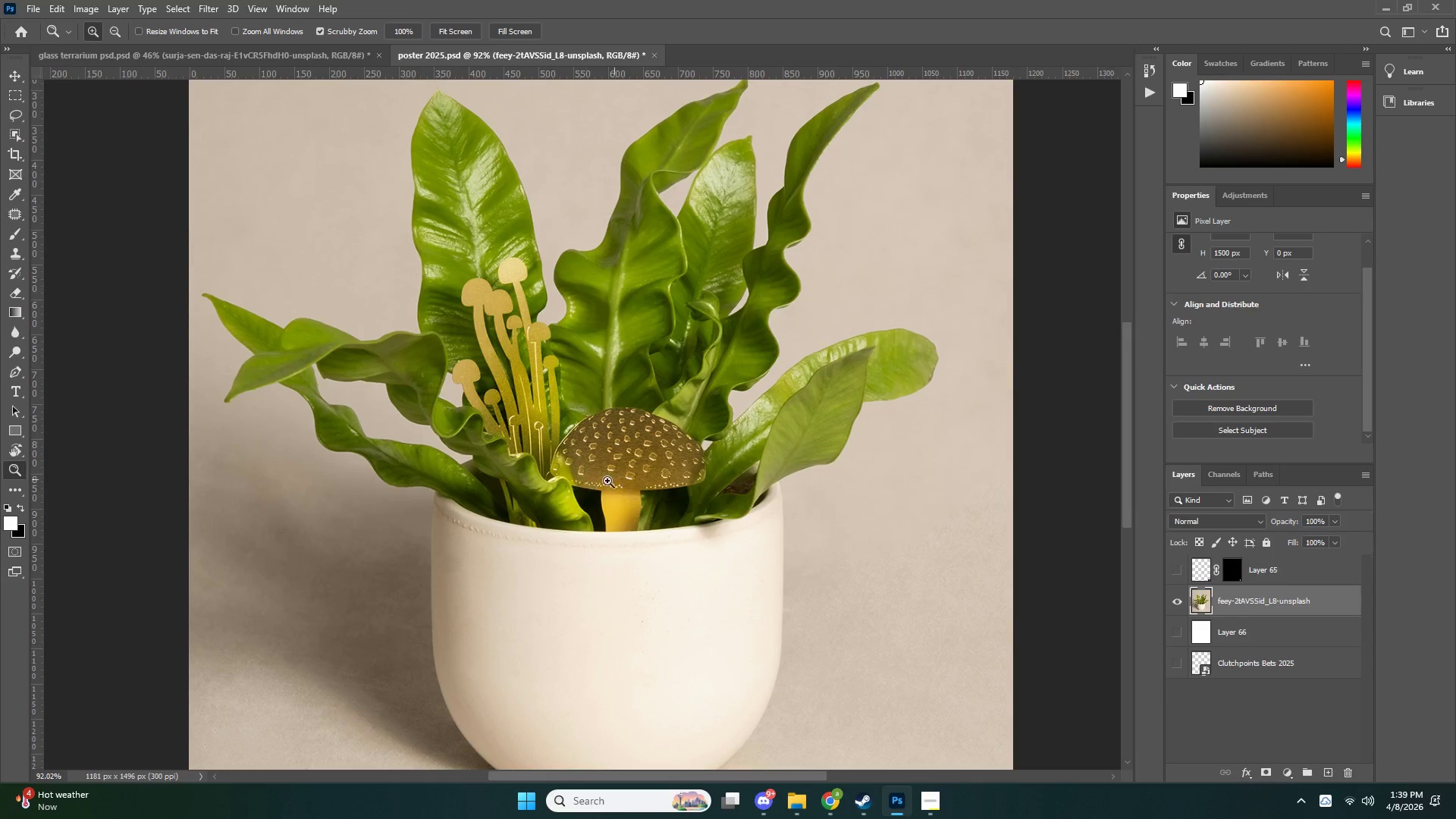 
left_click_drag(start_coordinate=[607, 481], to_coordinate=[588, 489])
 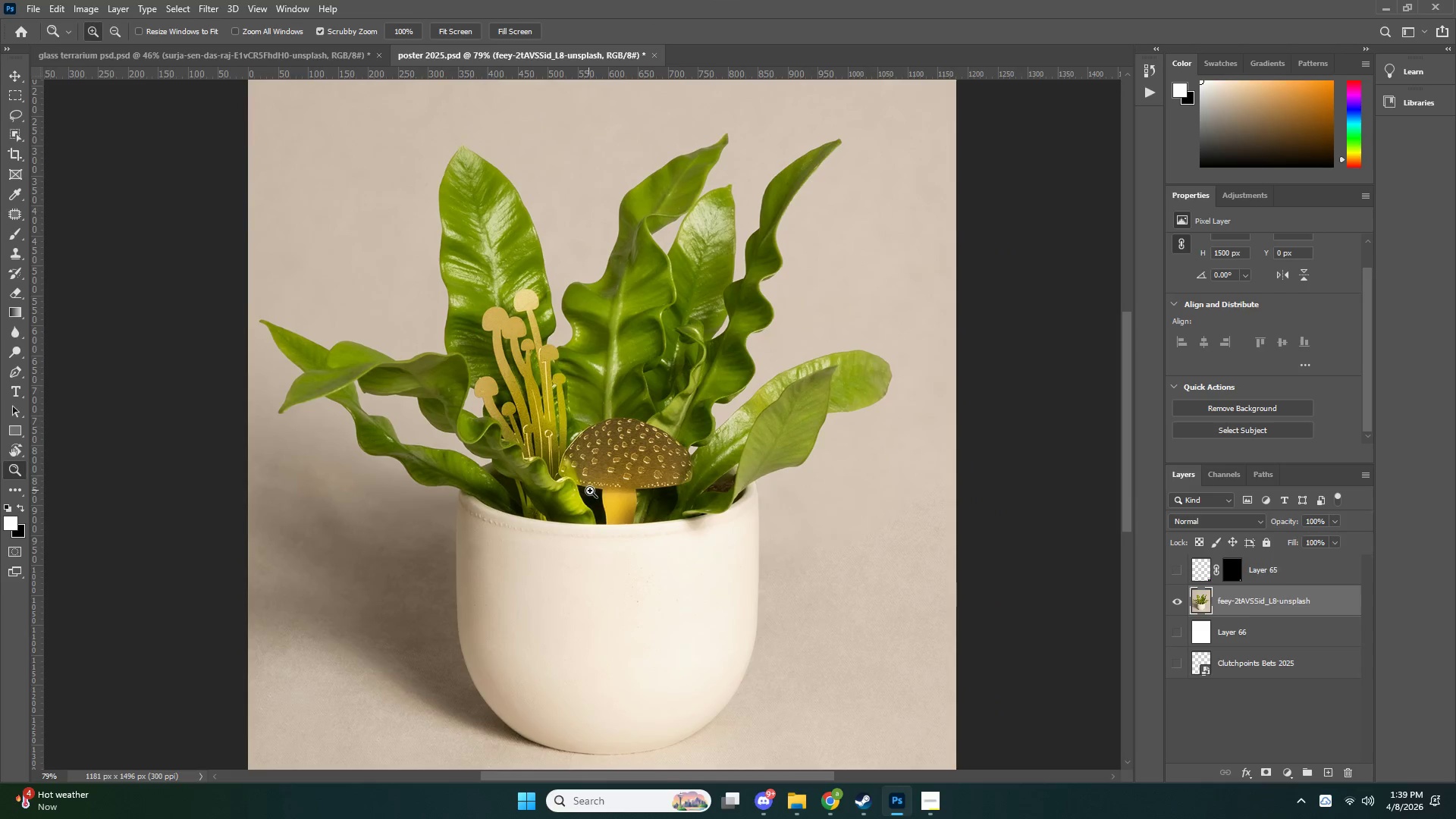 
key(Control+J)
 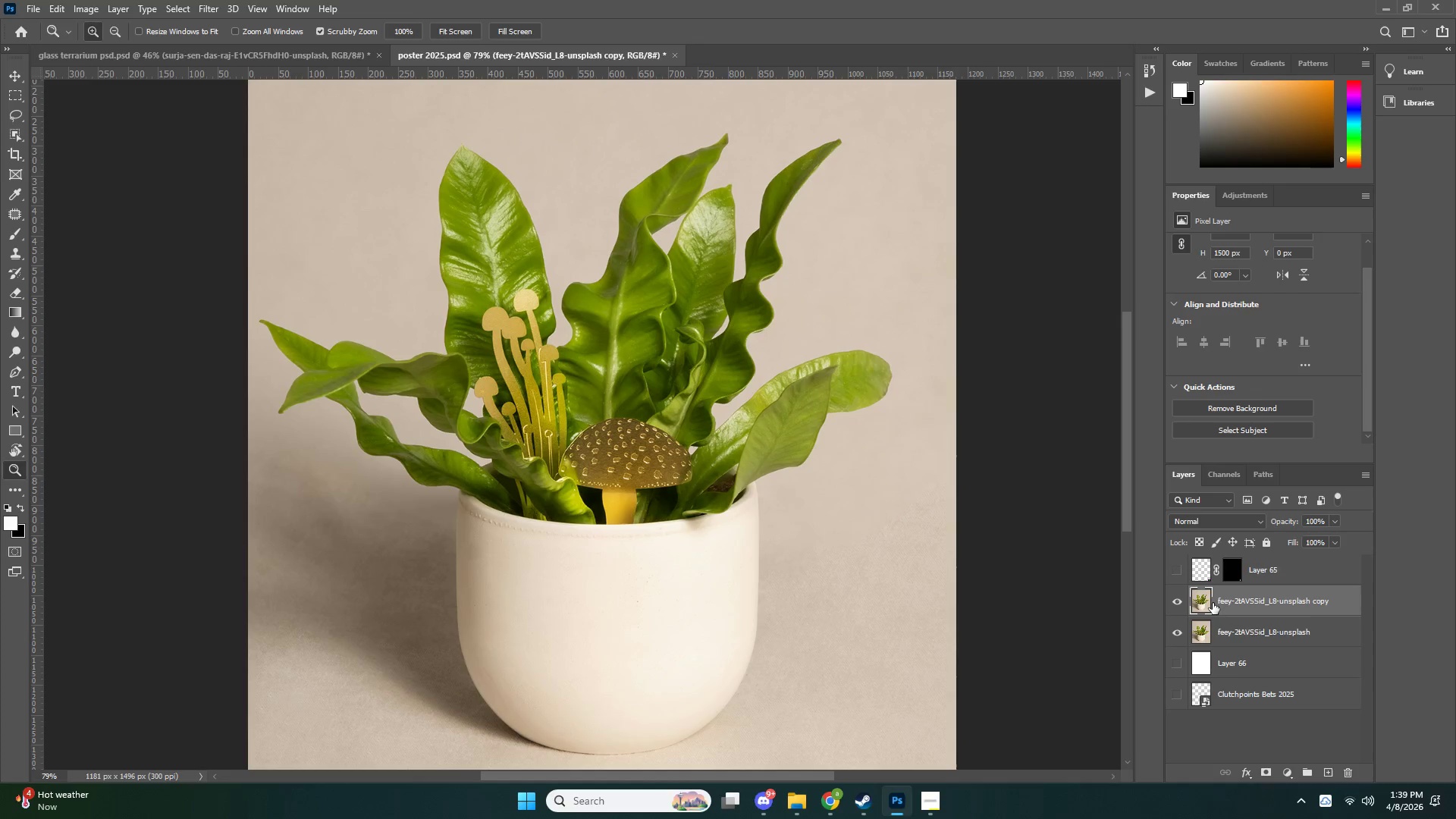 
left_click([1220, 598])
 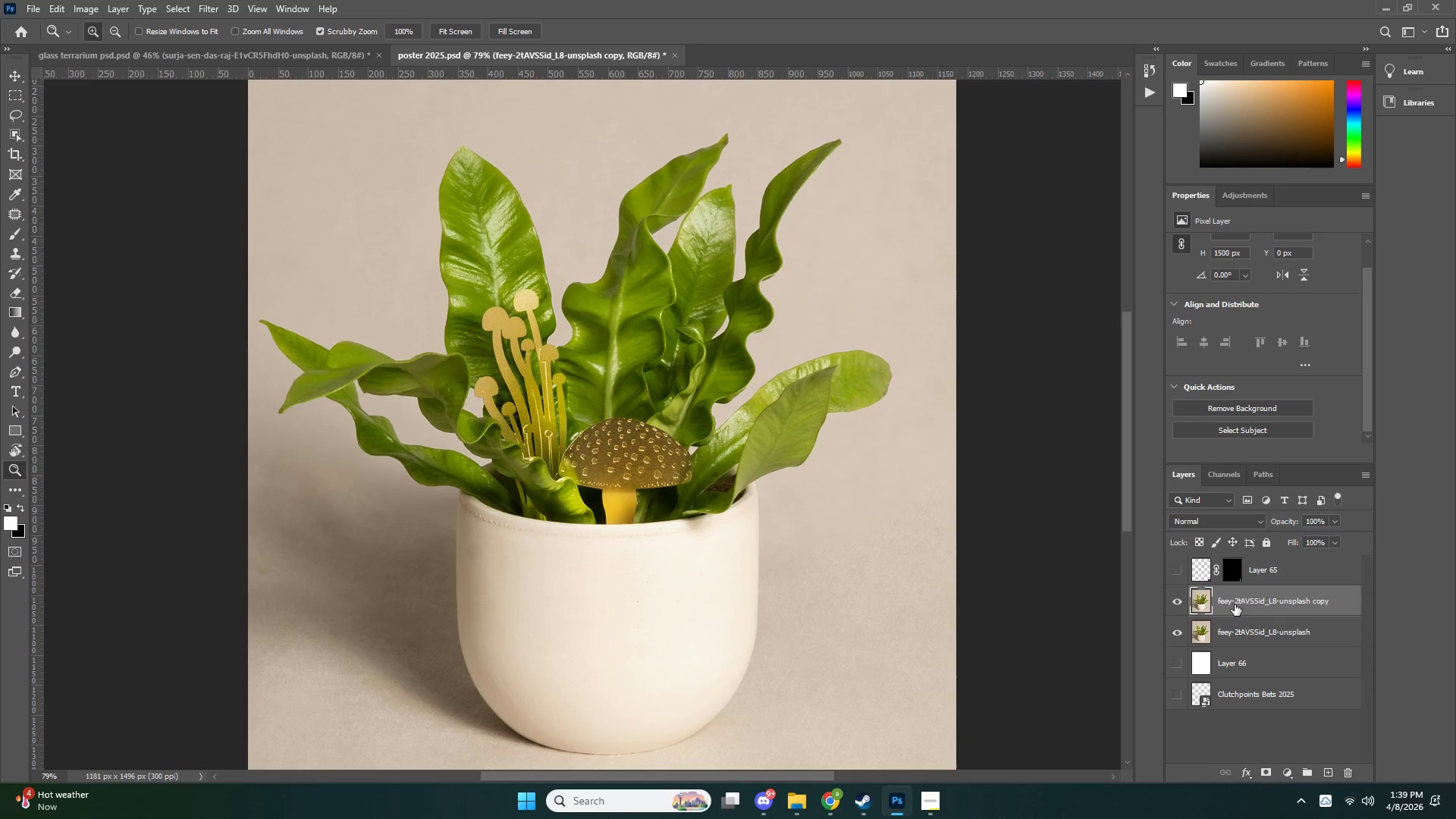 
left_click_drag(start_coordinate=[1241, 596], to_coordinate=[1238, 641])
 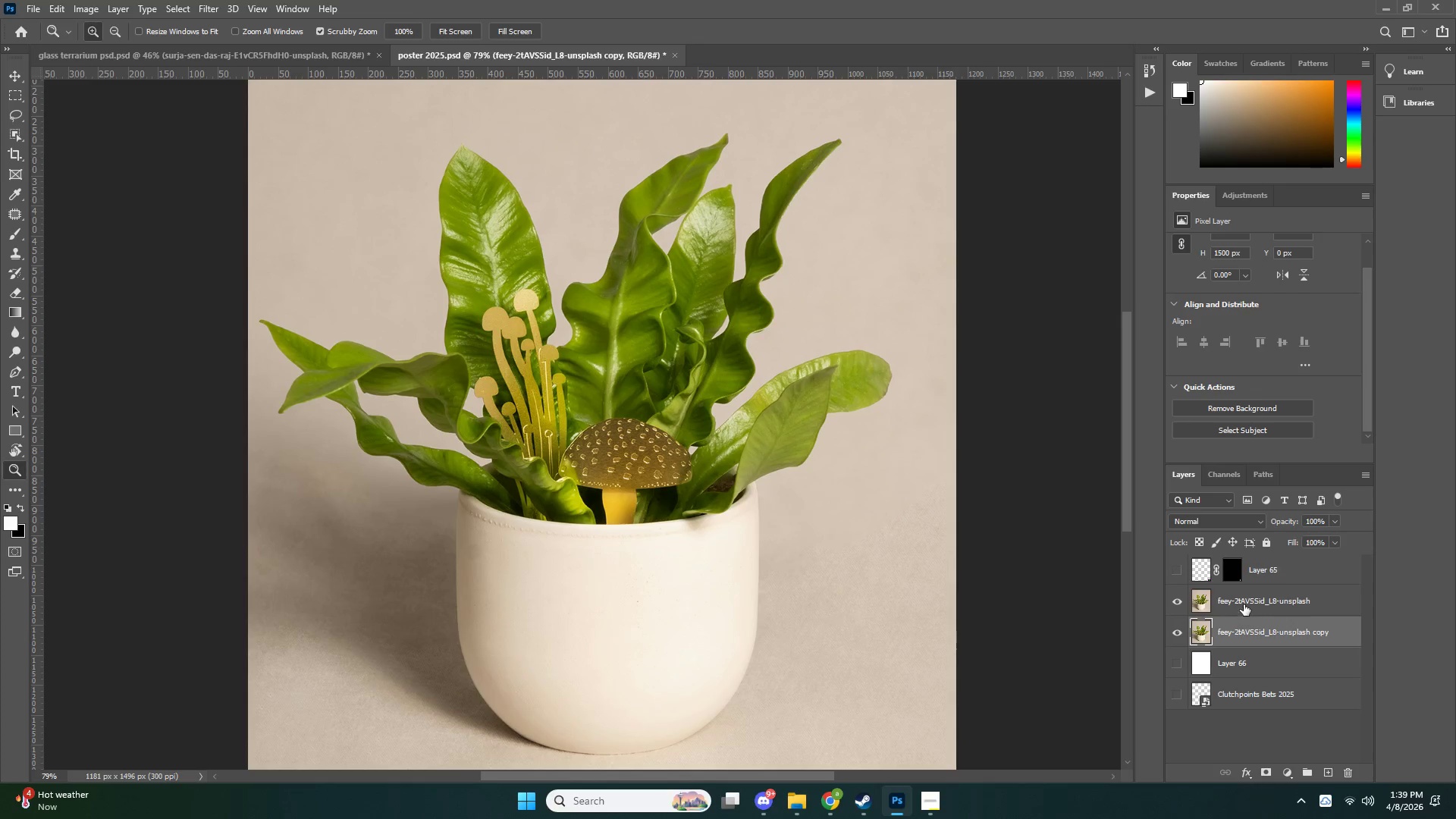 
left_click([1244, 604])
 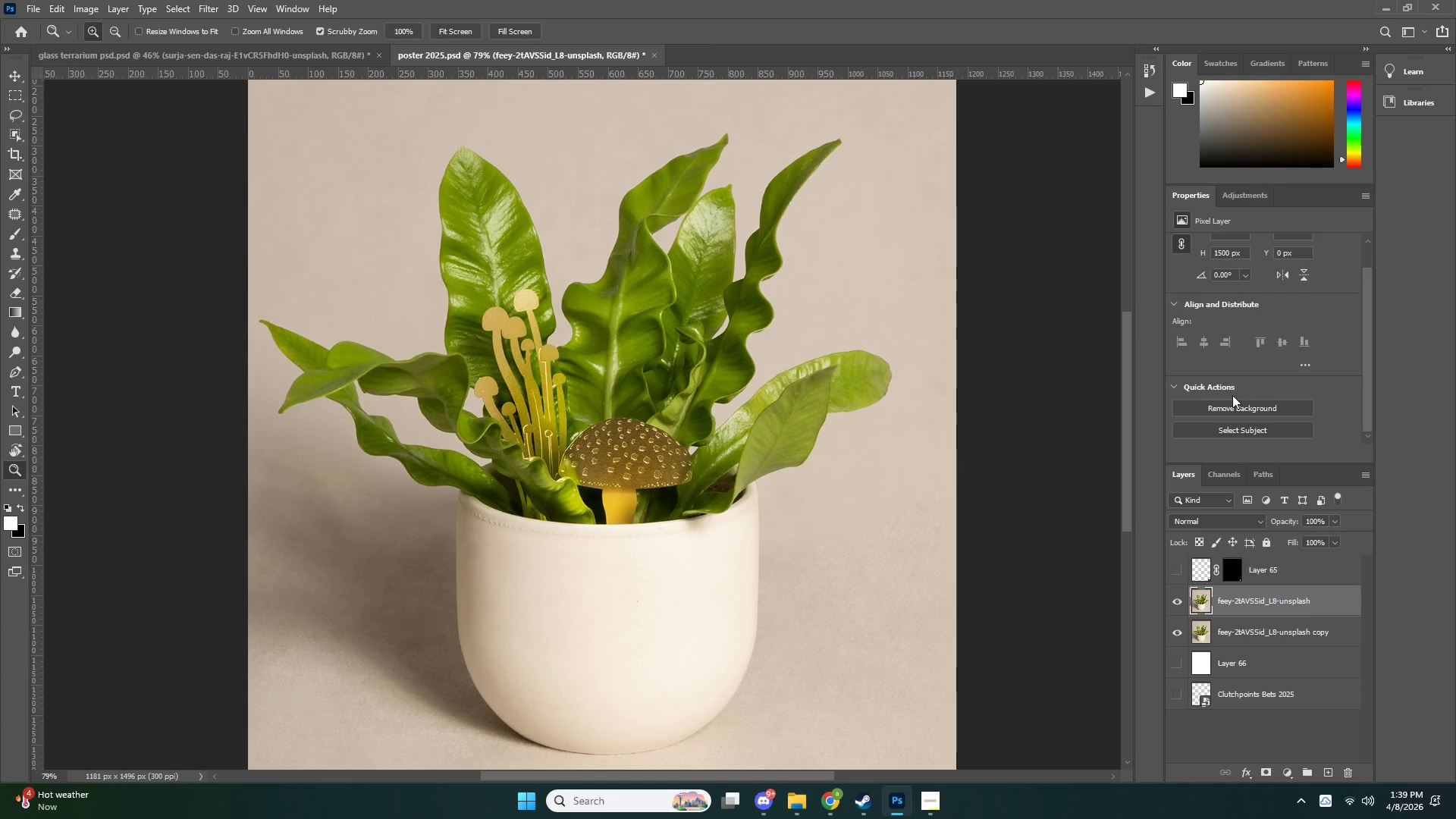 
left_click([1235, 403])
 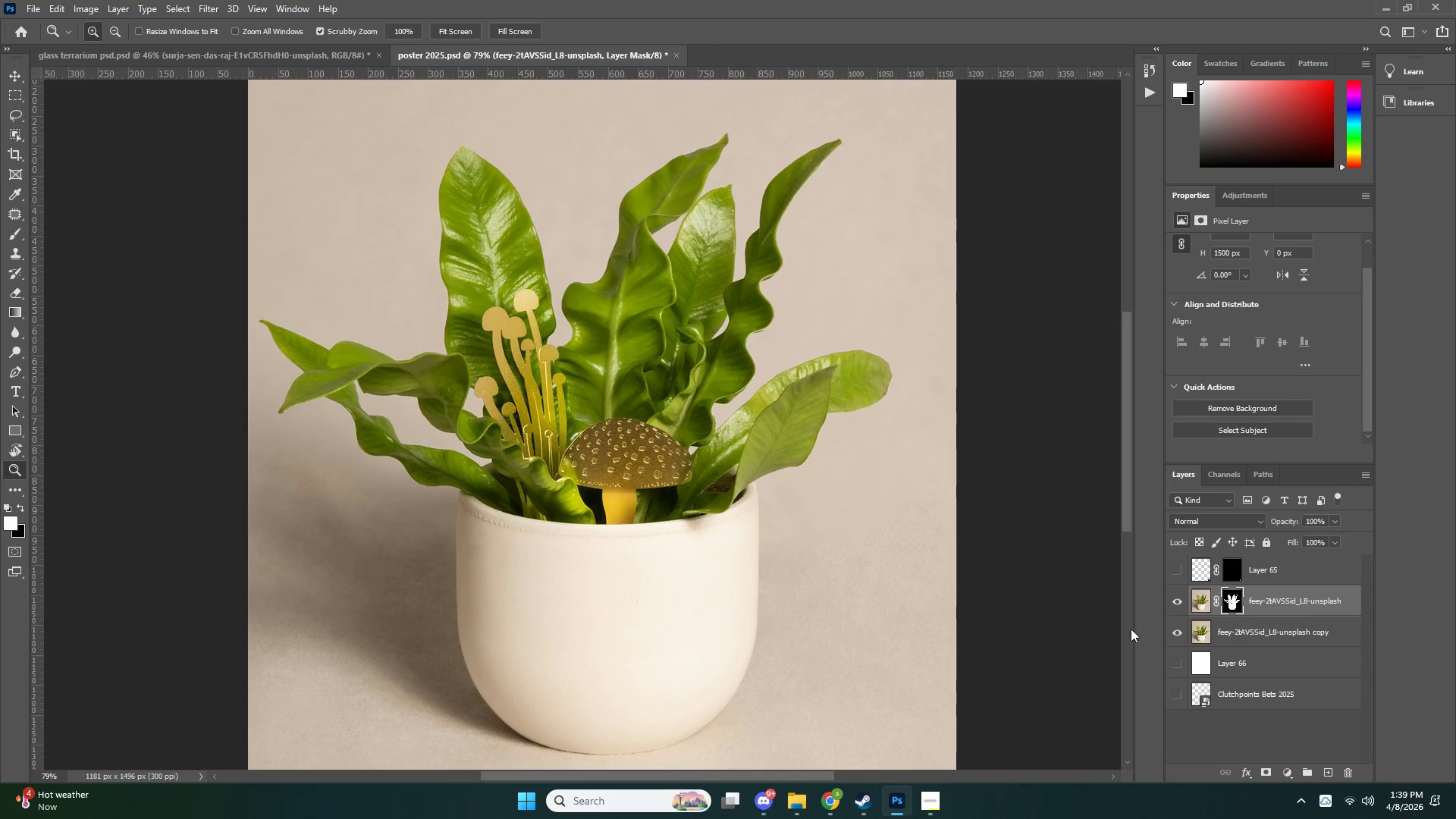 
left_click([1176, 633])
 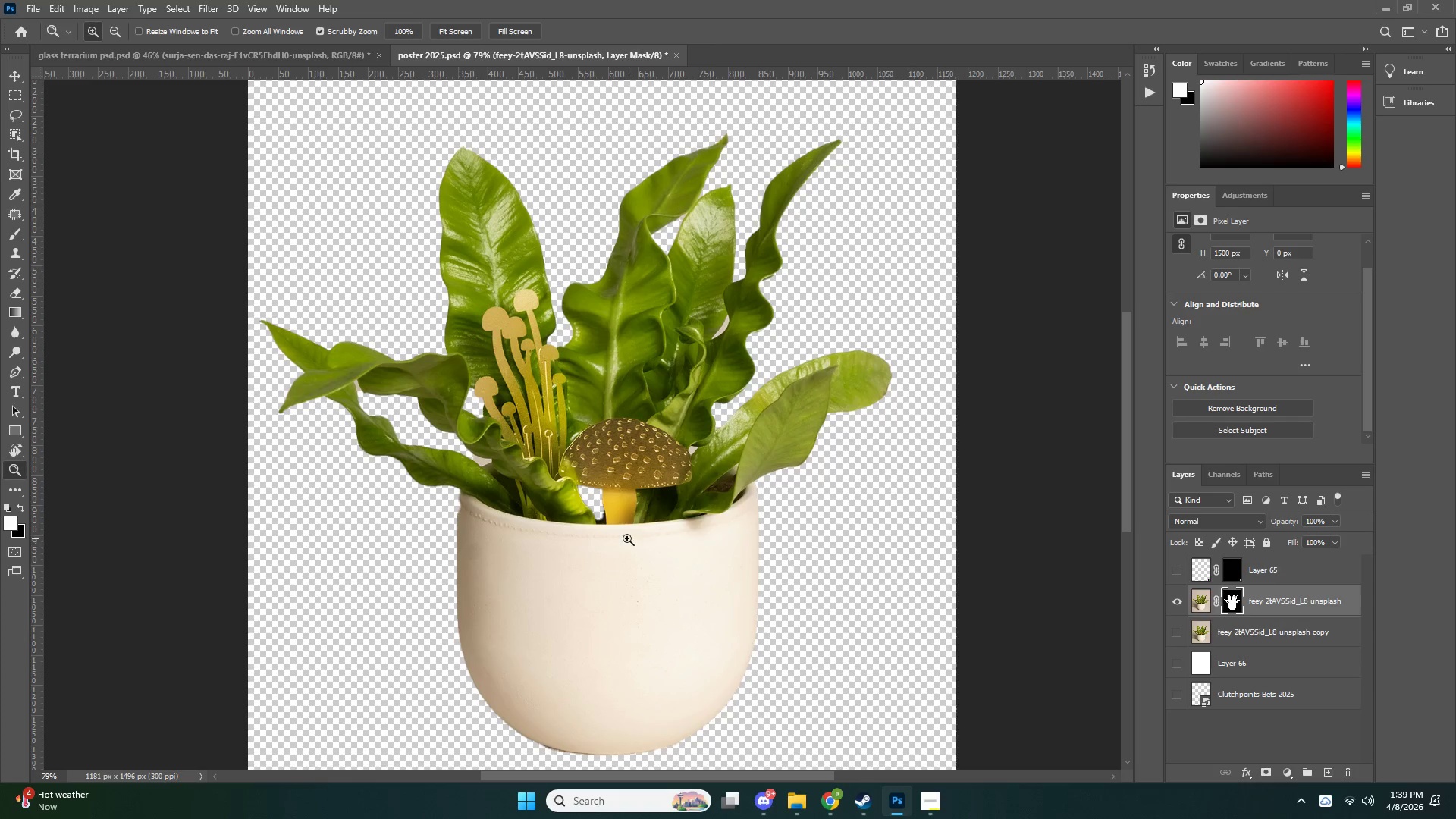 
type(zv)
 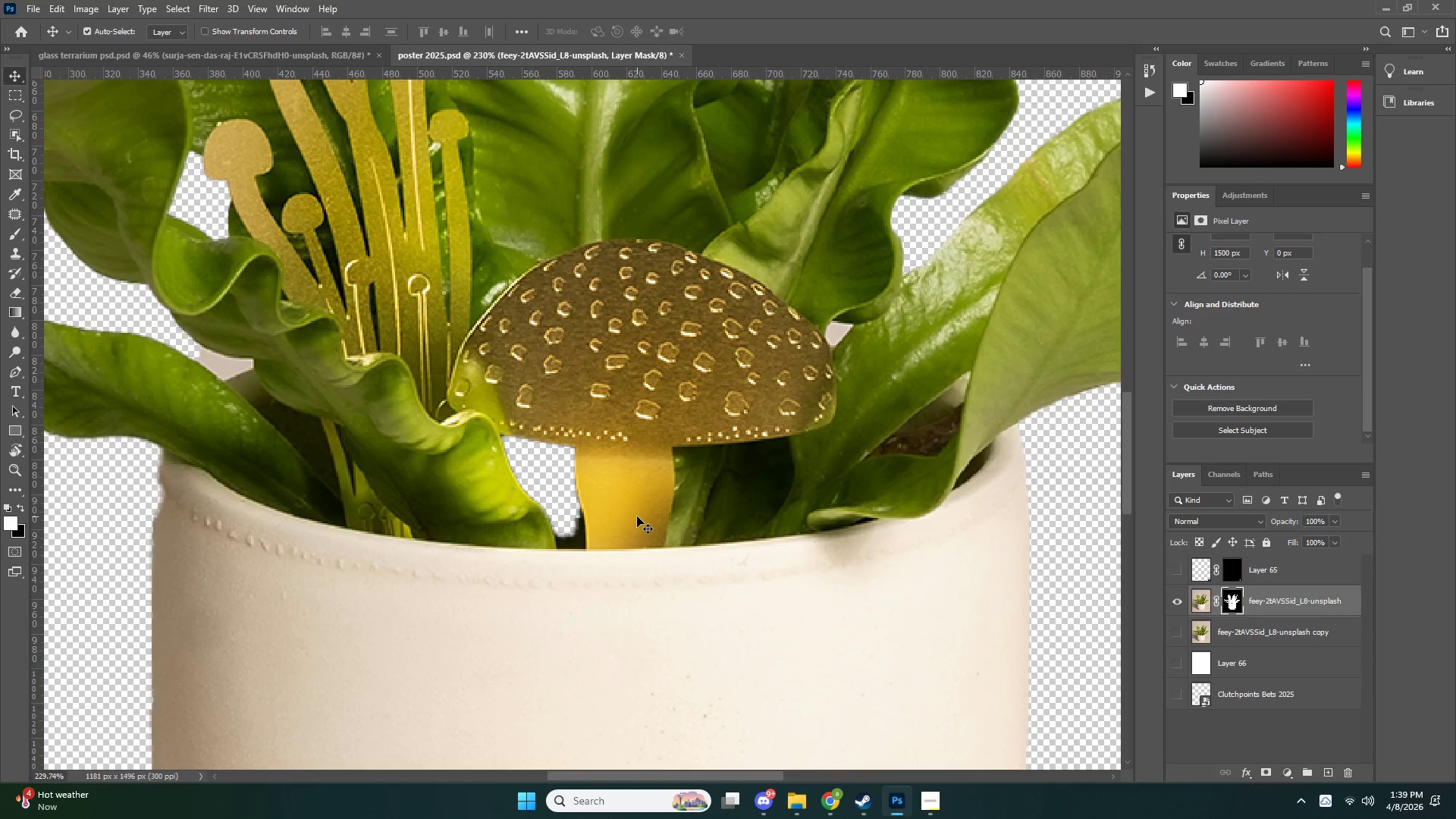 
left_click_drag(start_coordinate=[617, 511], to_coordinate=[685, 510])
 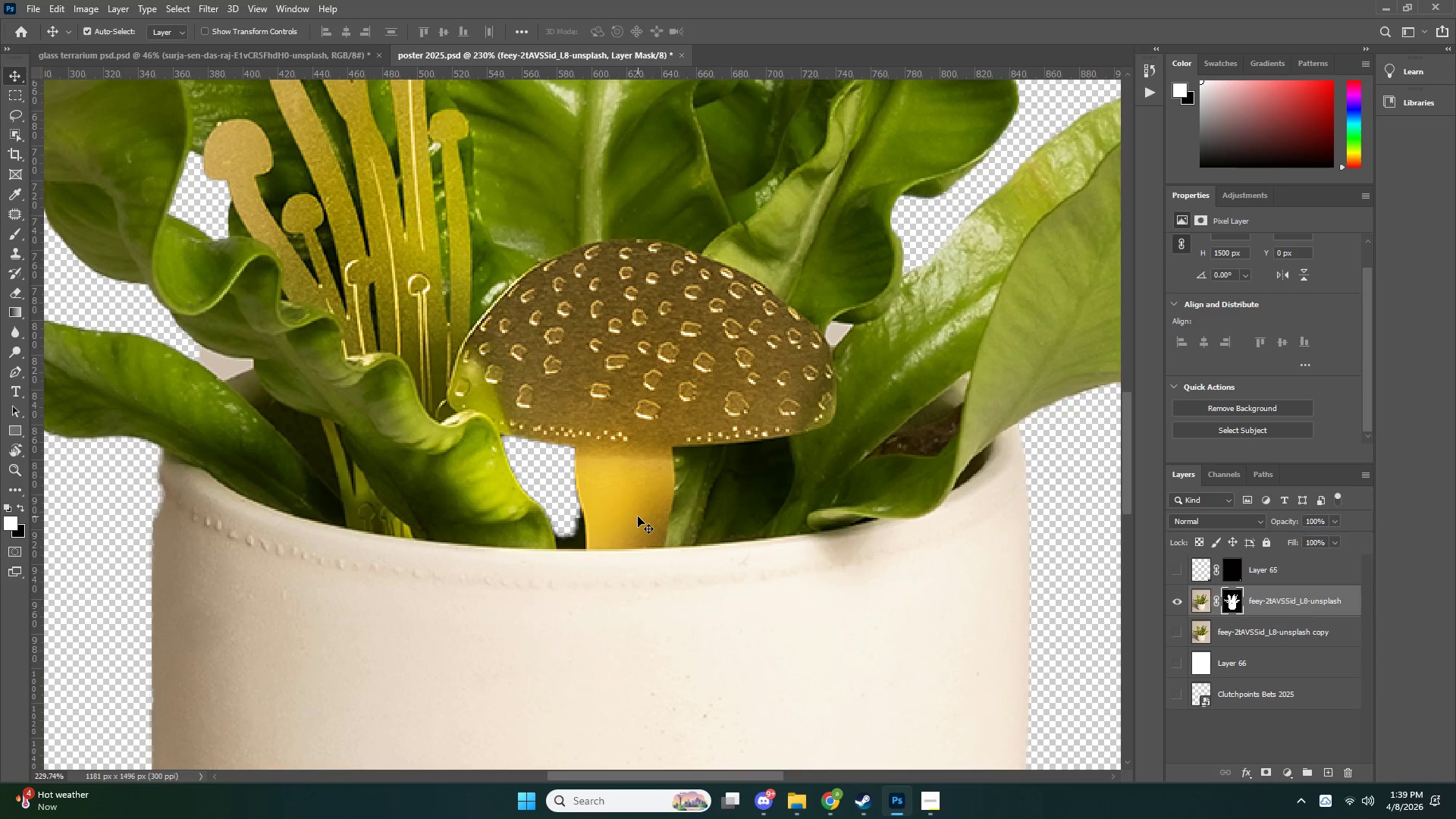 
left_click([638, 516])
 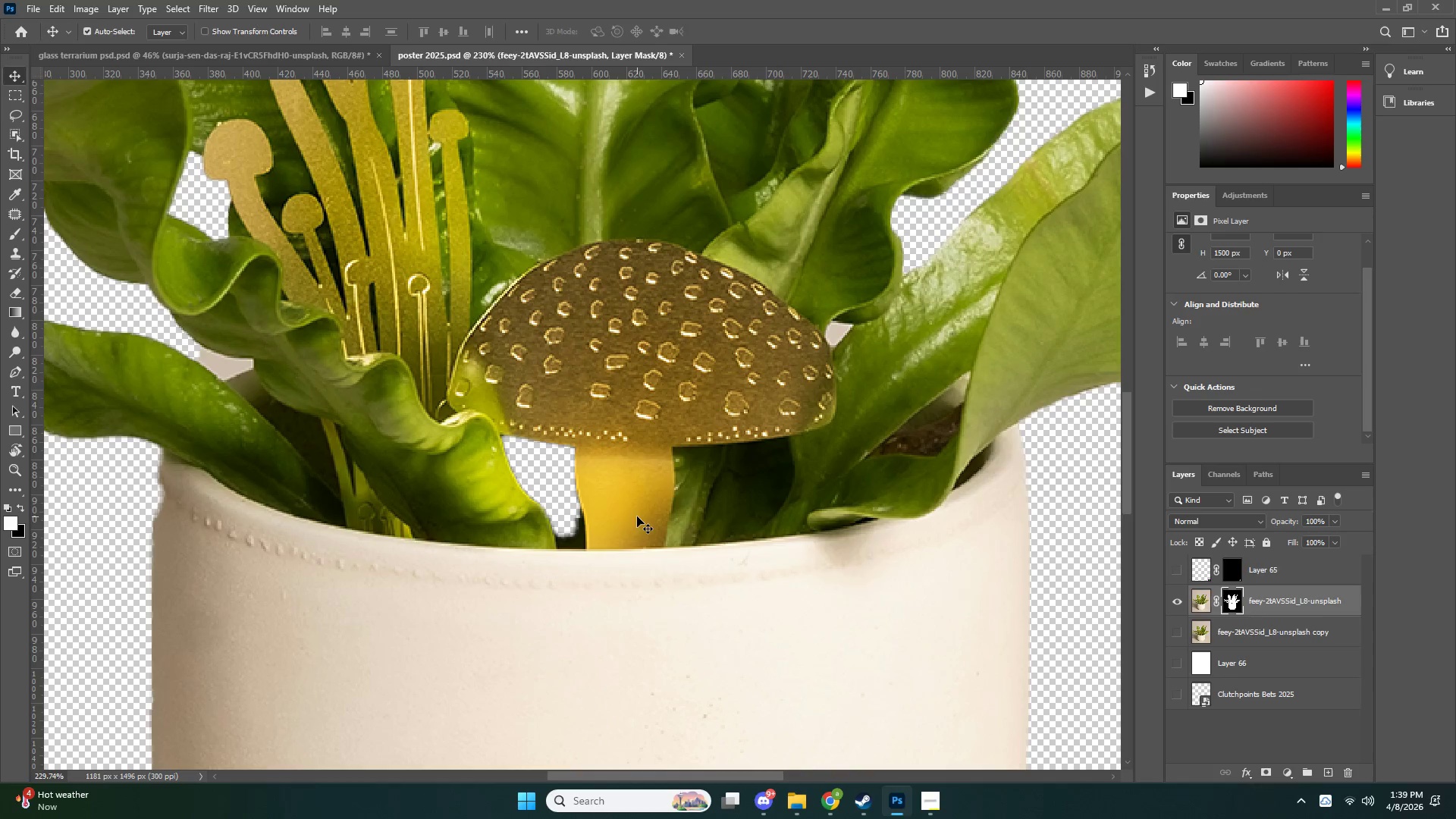 
key(P)
 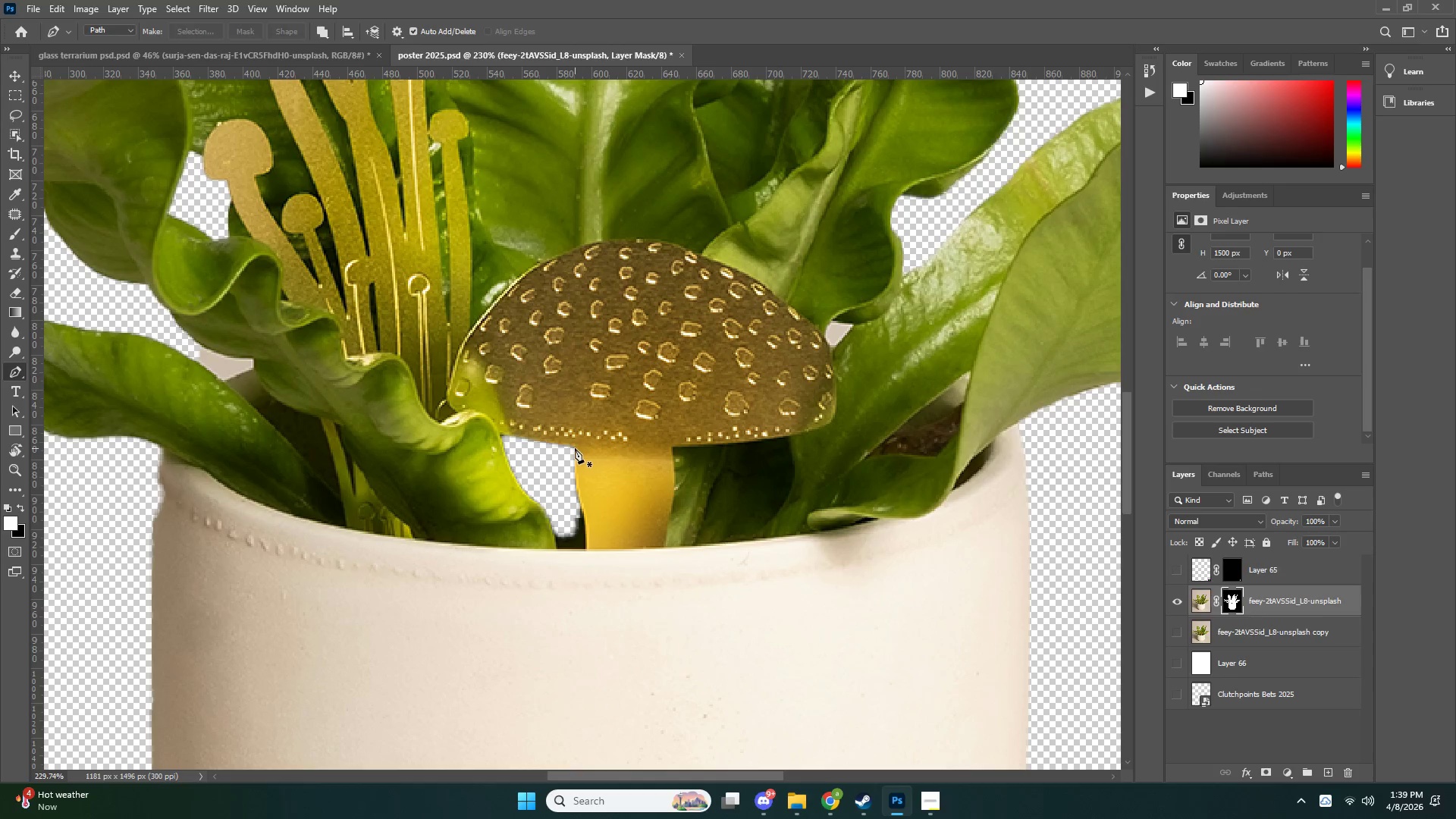 
left_click([574, 447])
 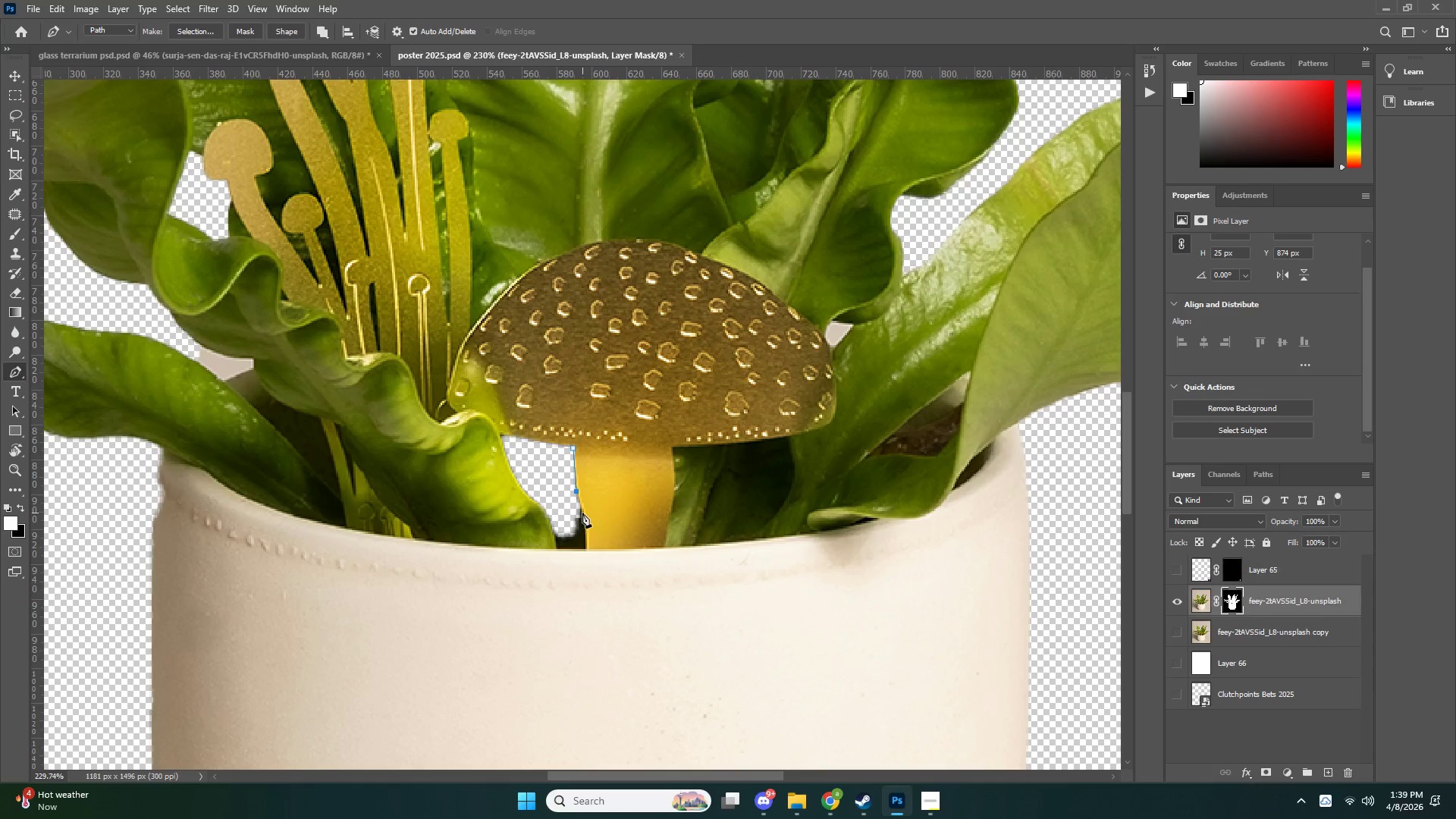 
left_click([584, 513])
 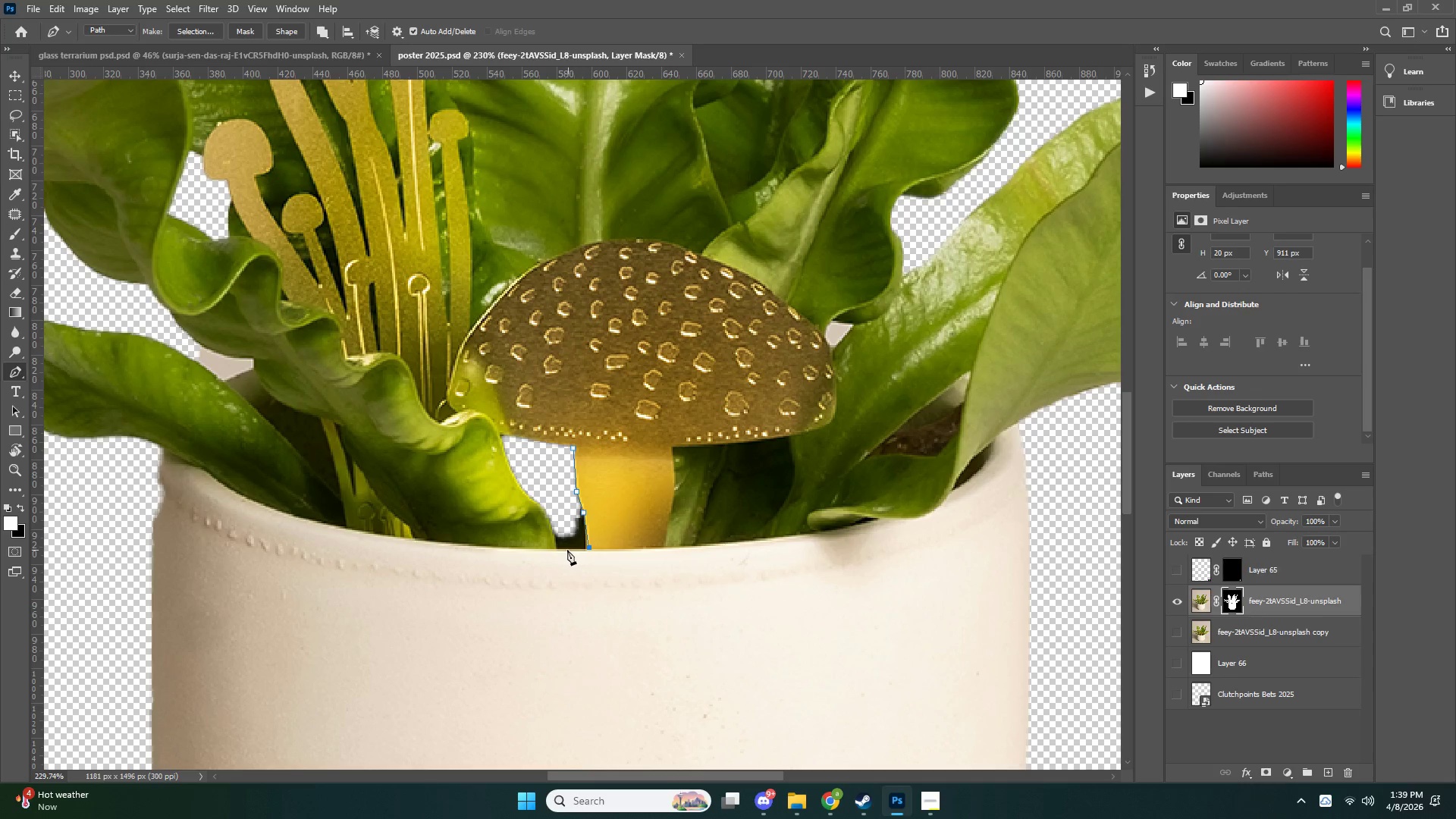 
left_click([556, 548])
 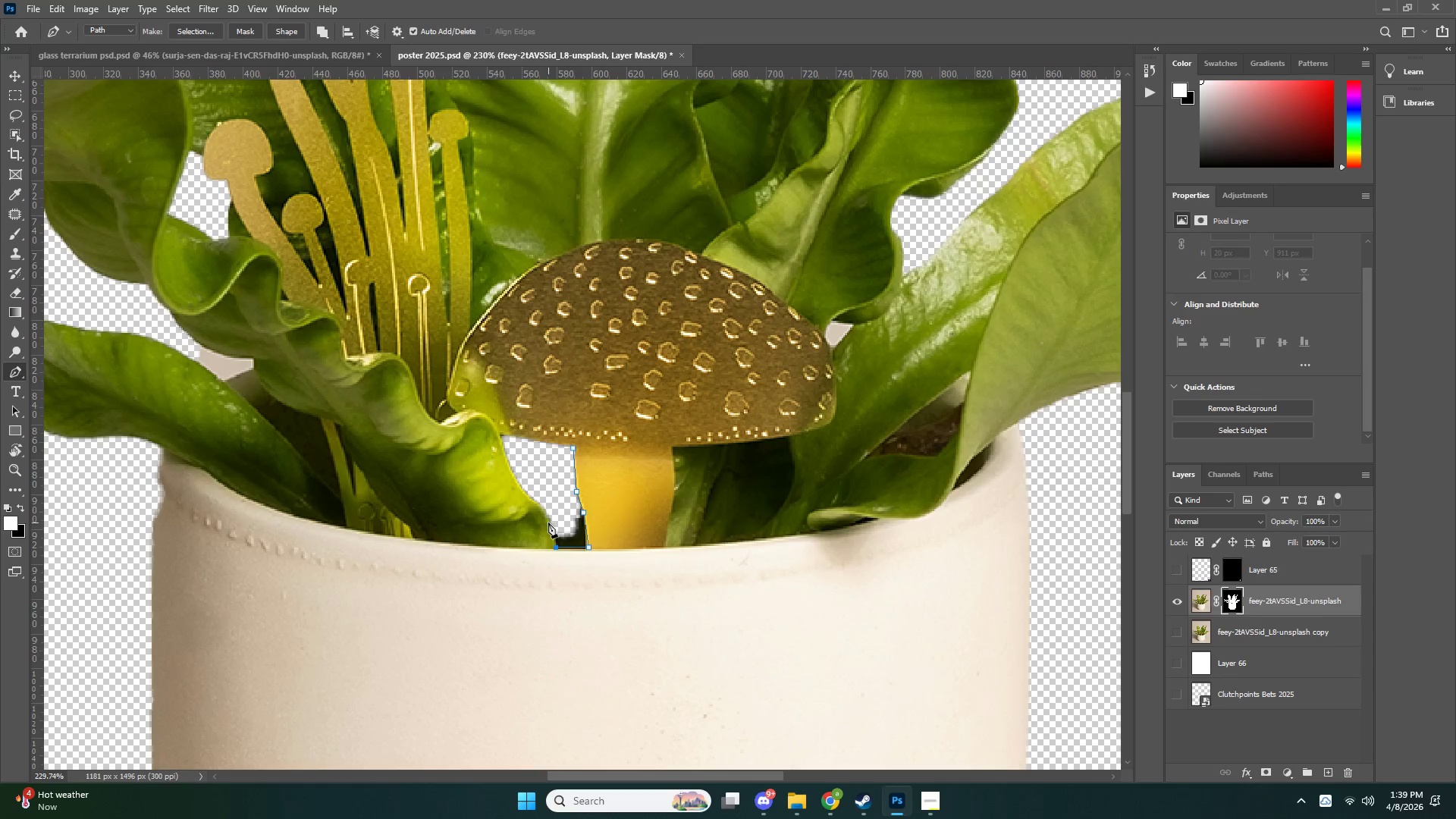 
left_click([549, 522])
 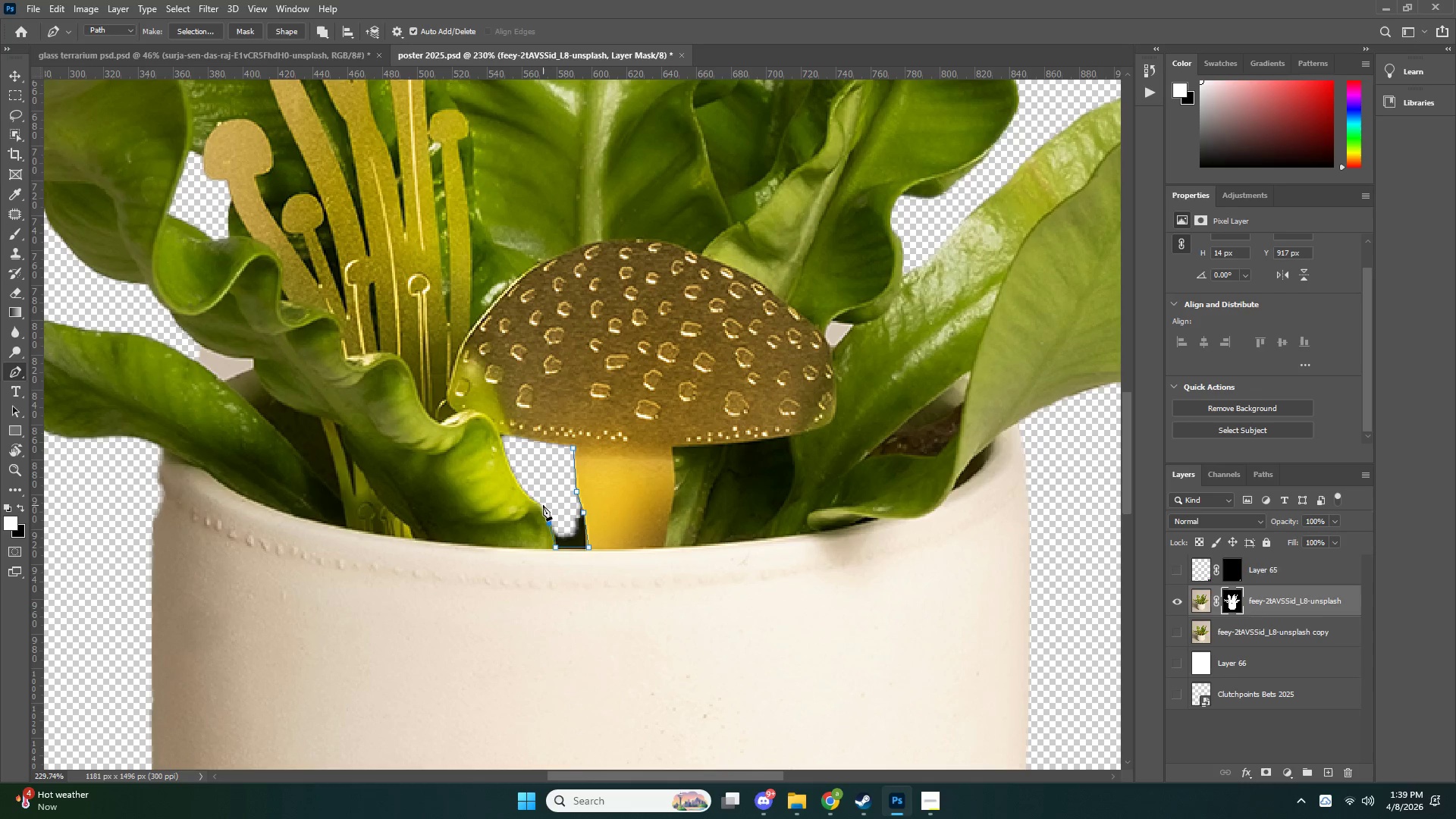 
left_click([543, 505])
 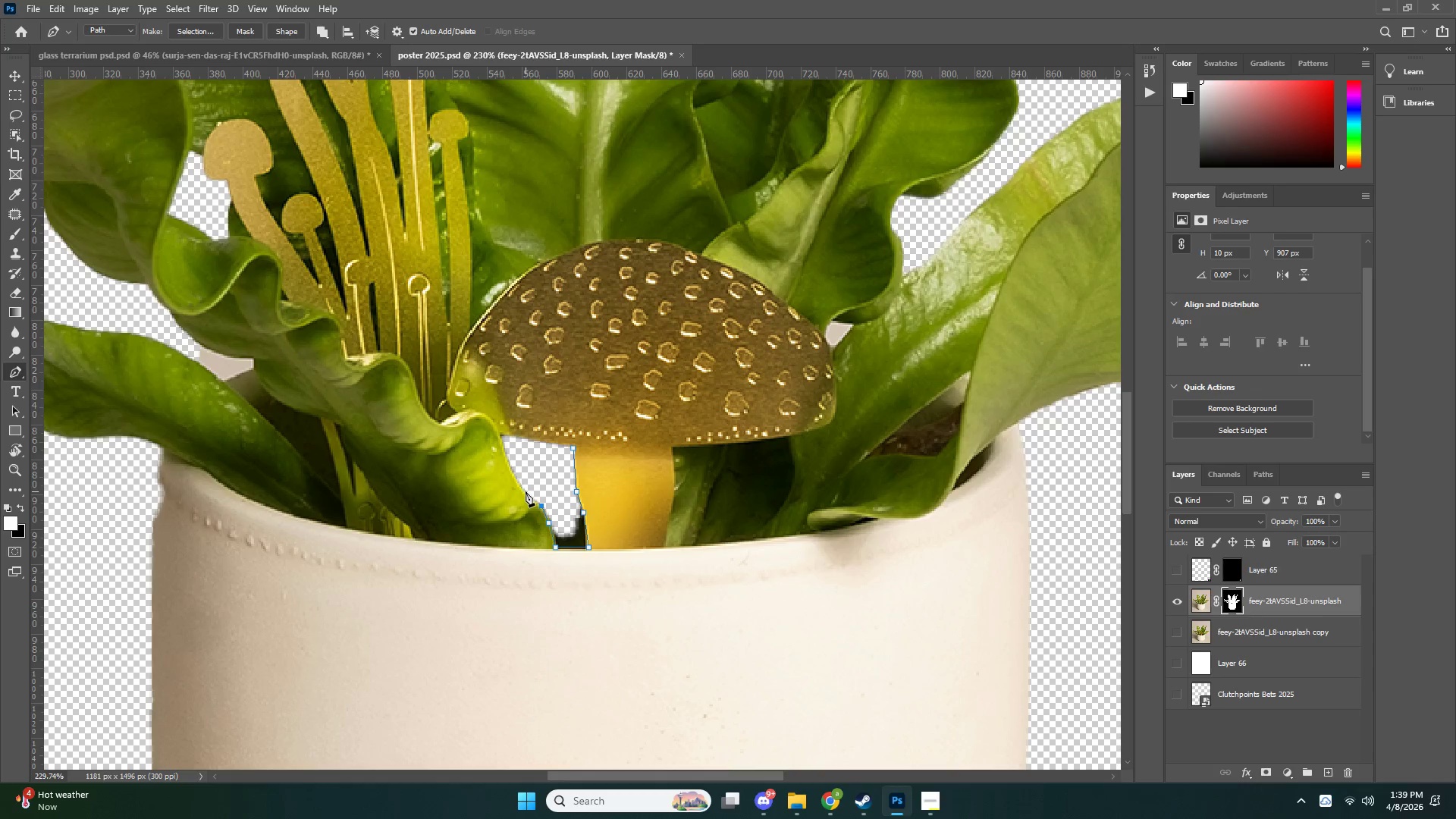 
left_click([524, 491])
 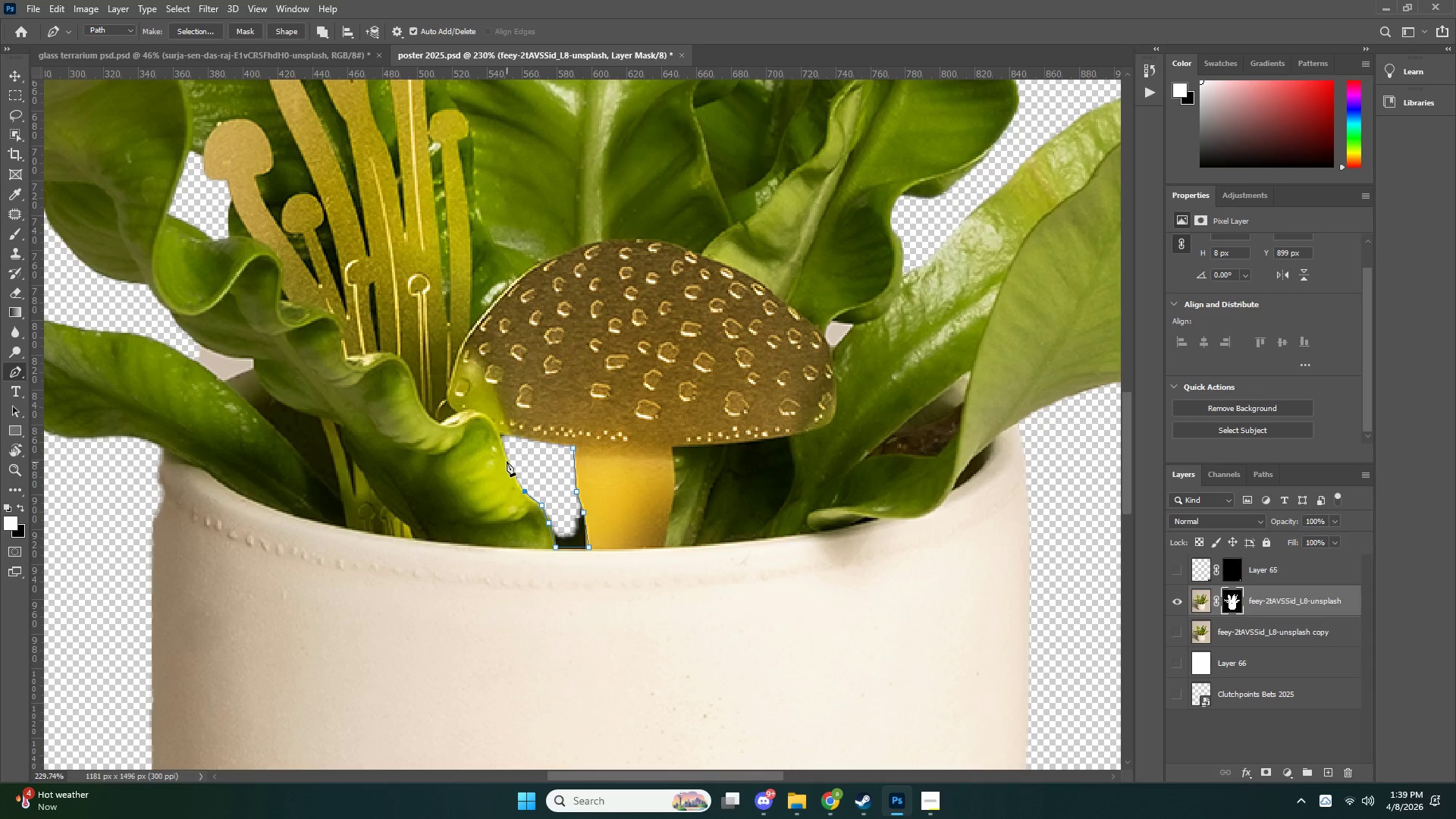 
left_click([507, 460])
 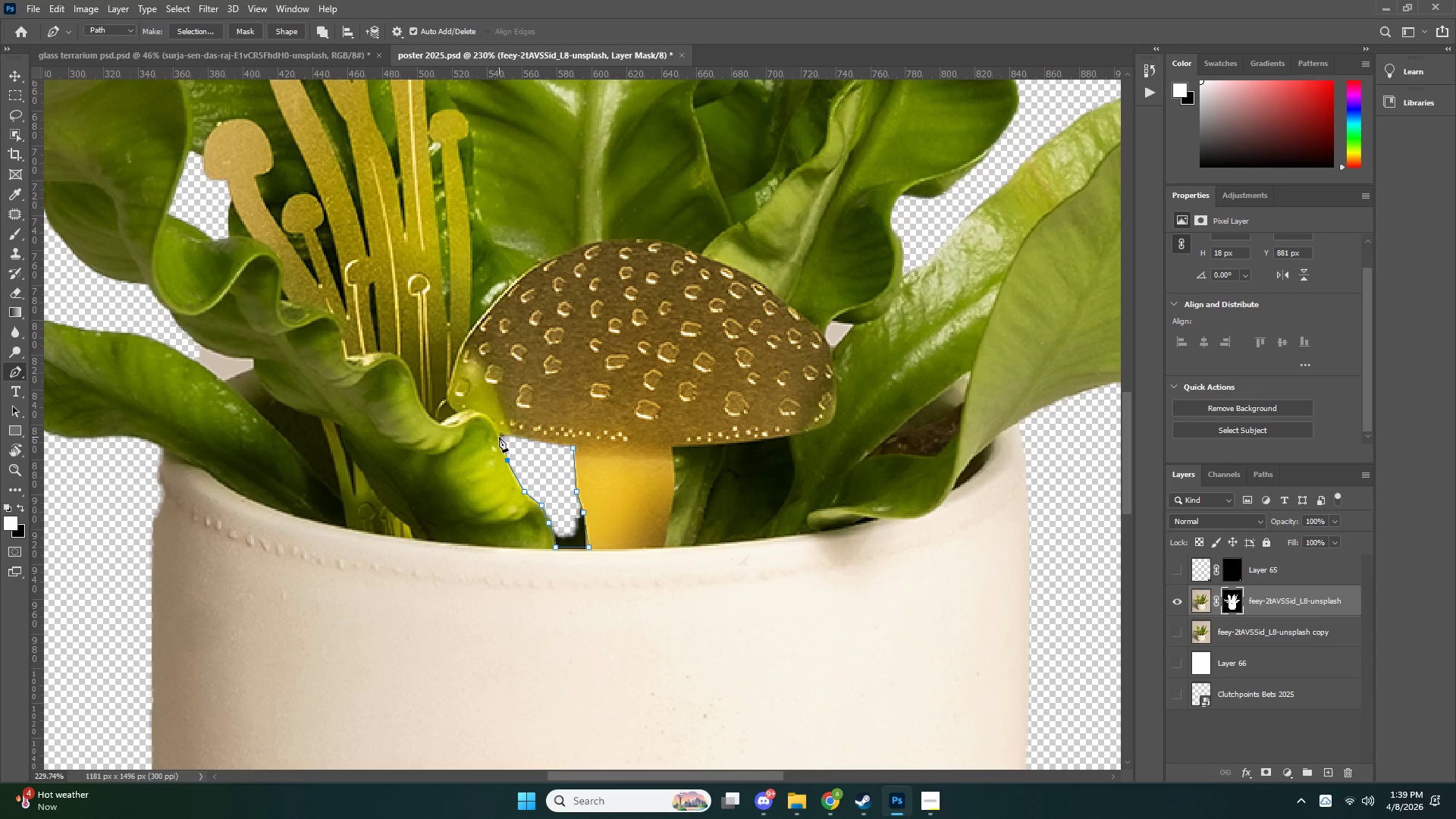 
left_click([498, 431])
 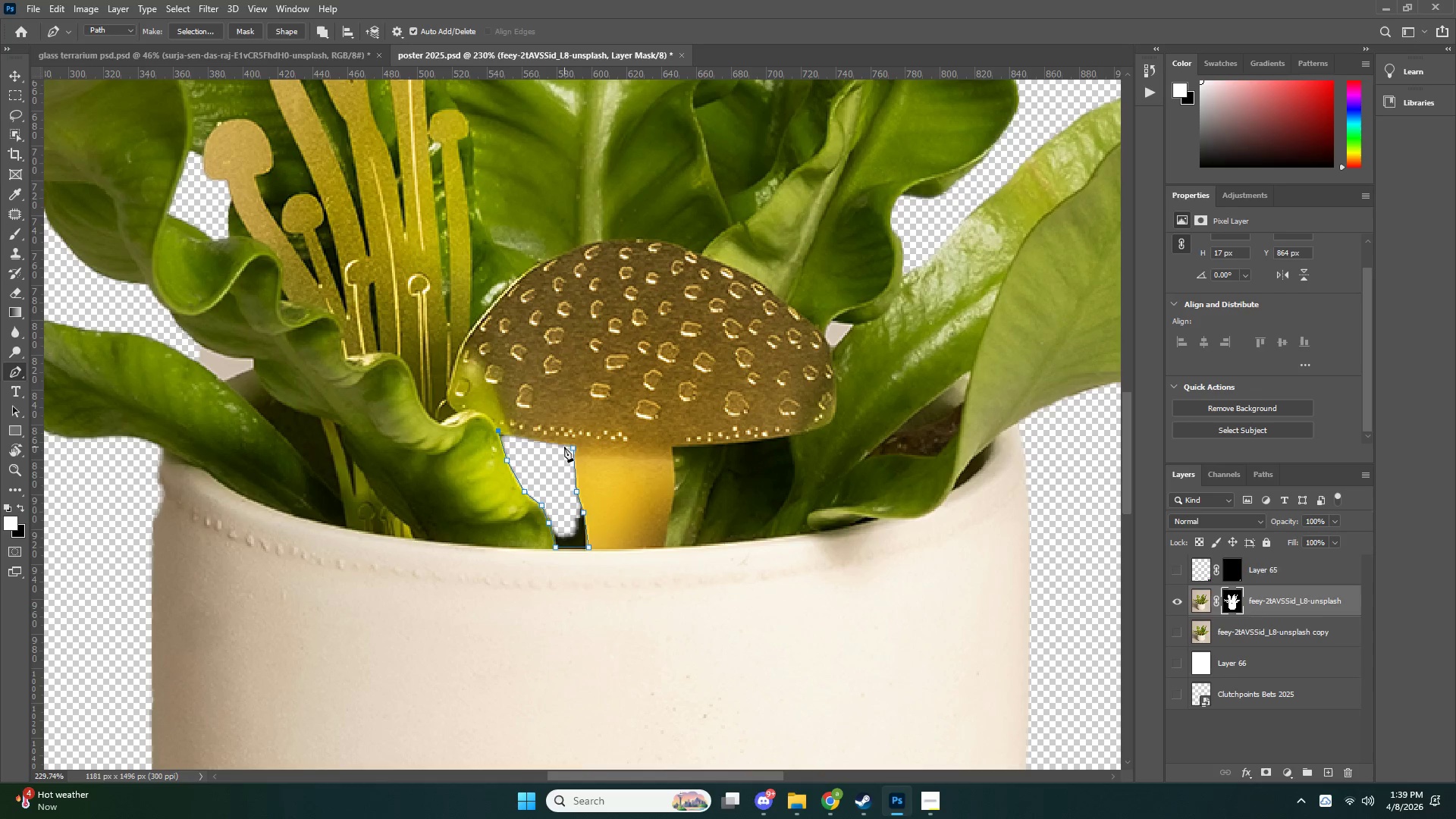 
left_click([565, 446])
 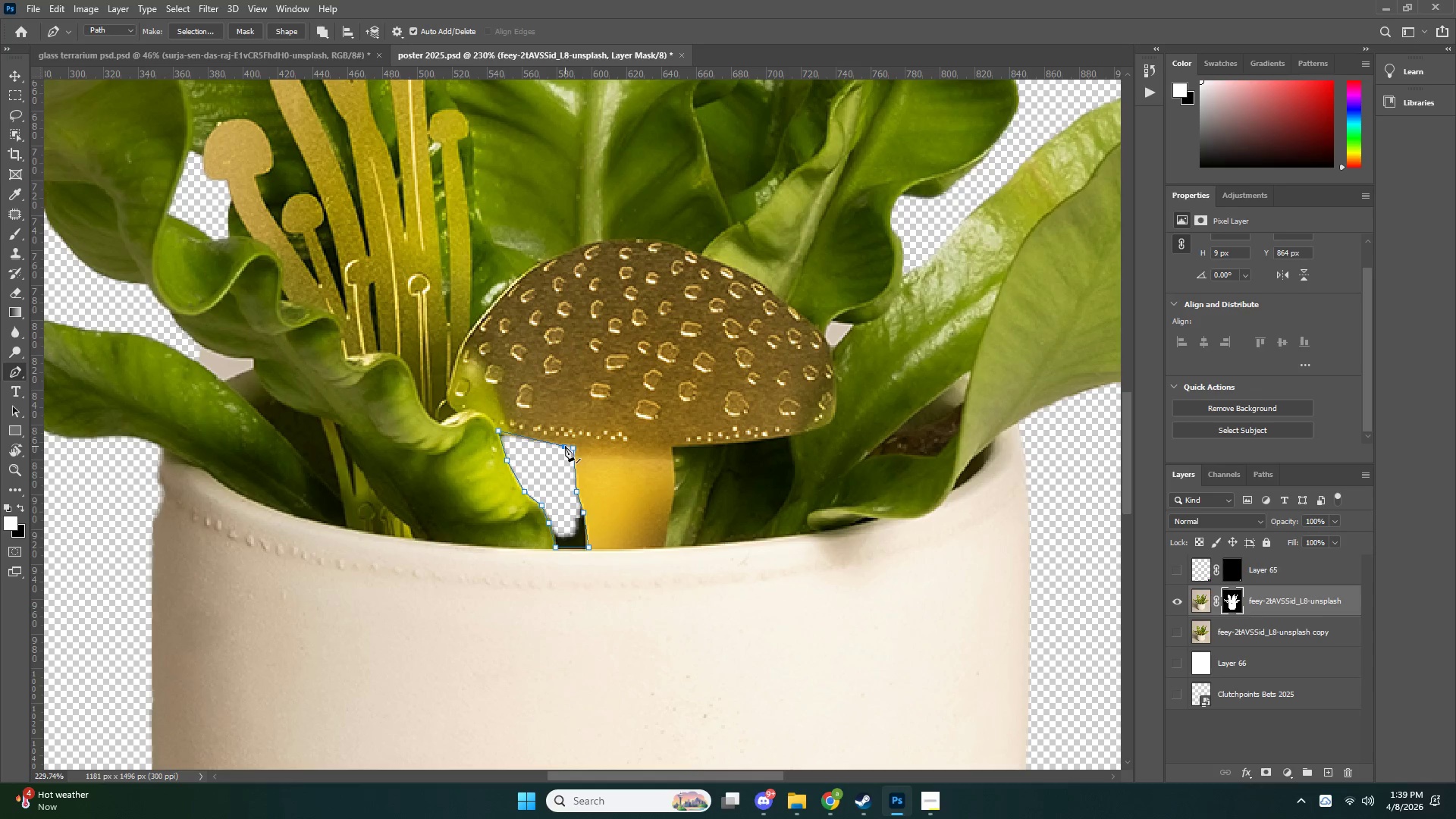 
key(Control+NumpadEnter)
 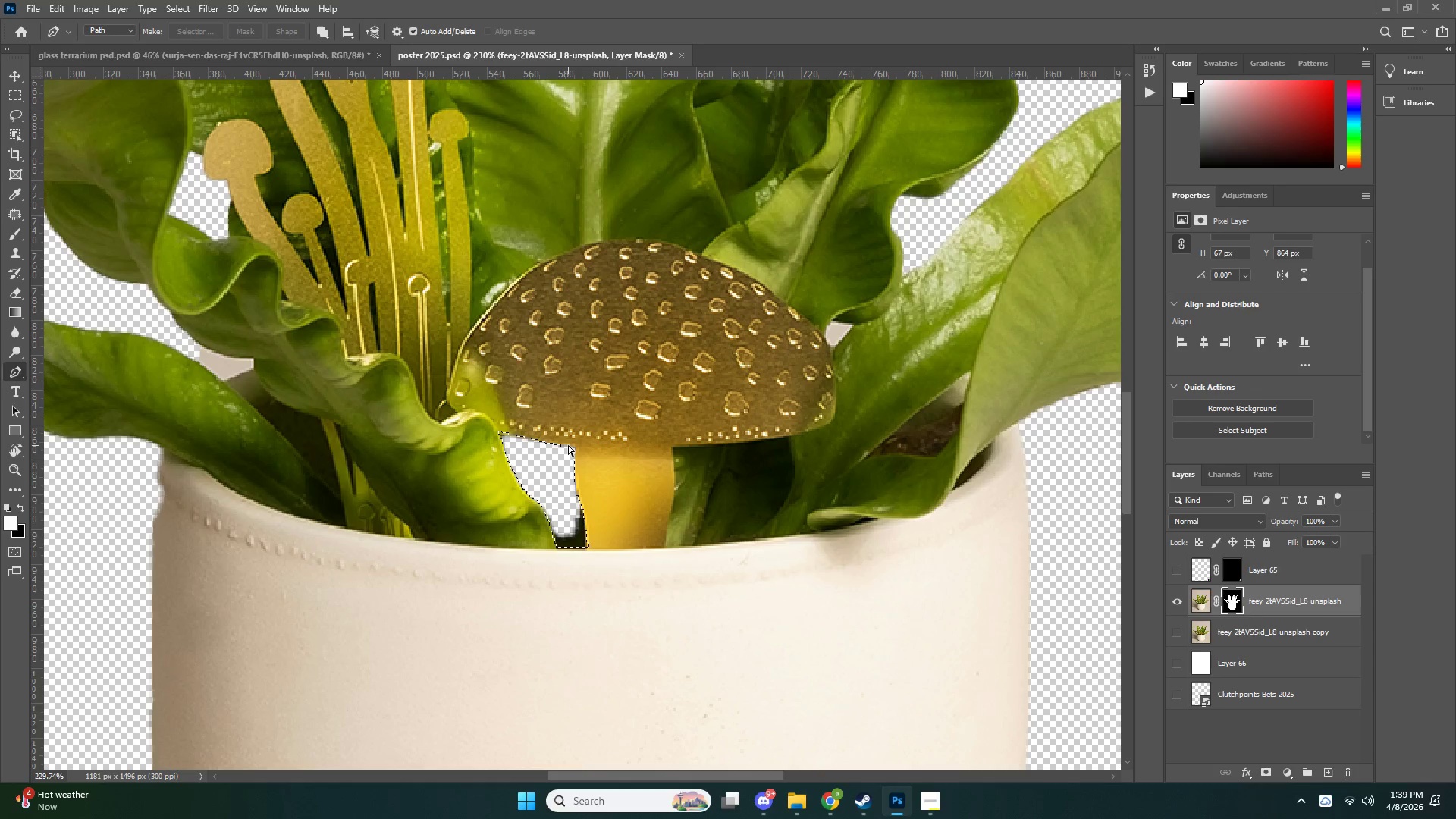 
key(Control+X)
 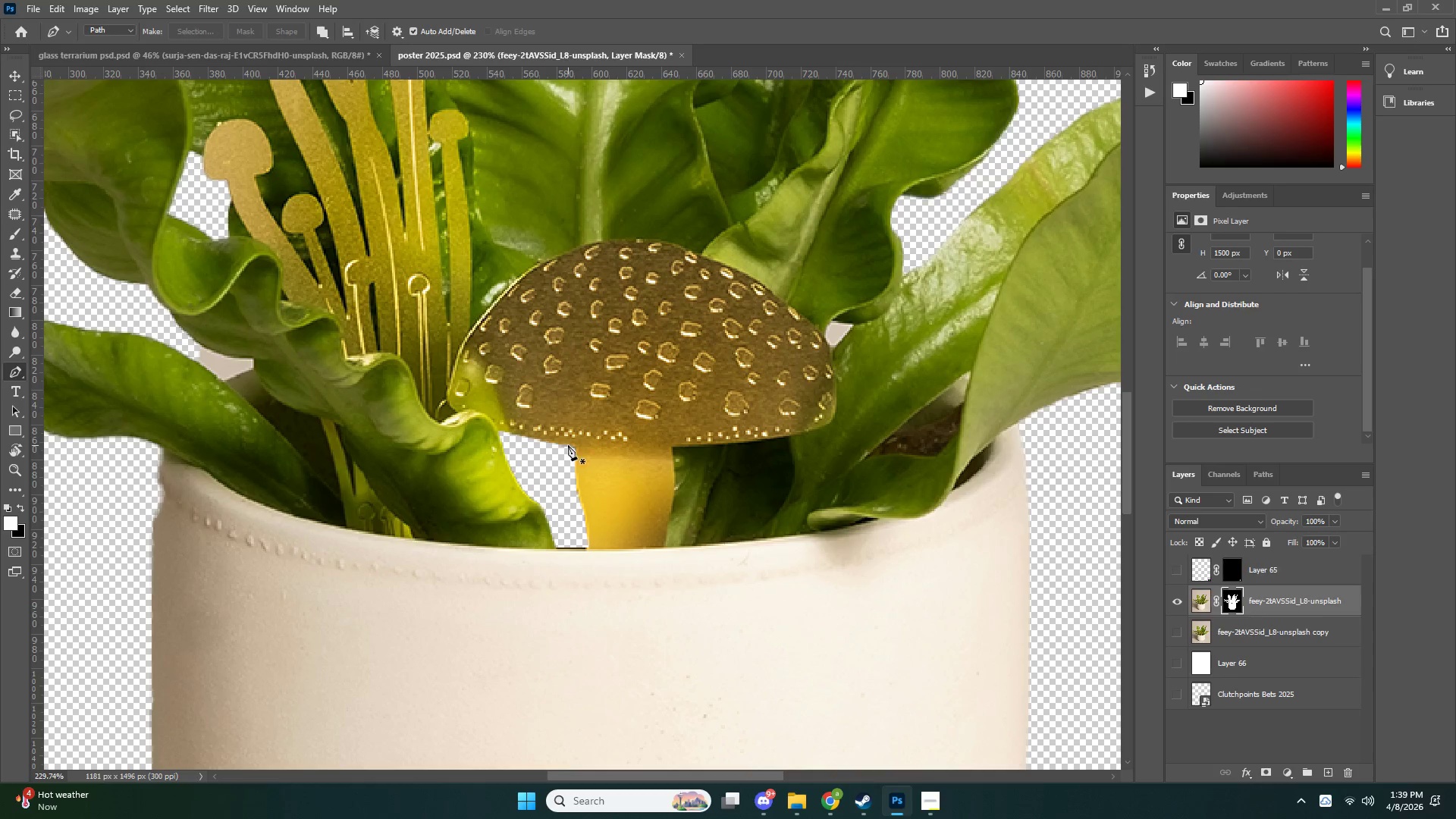 
type(zp)
 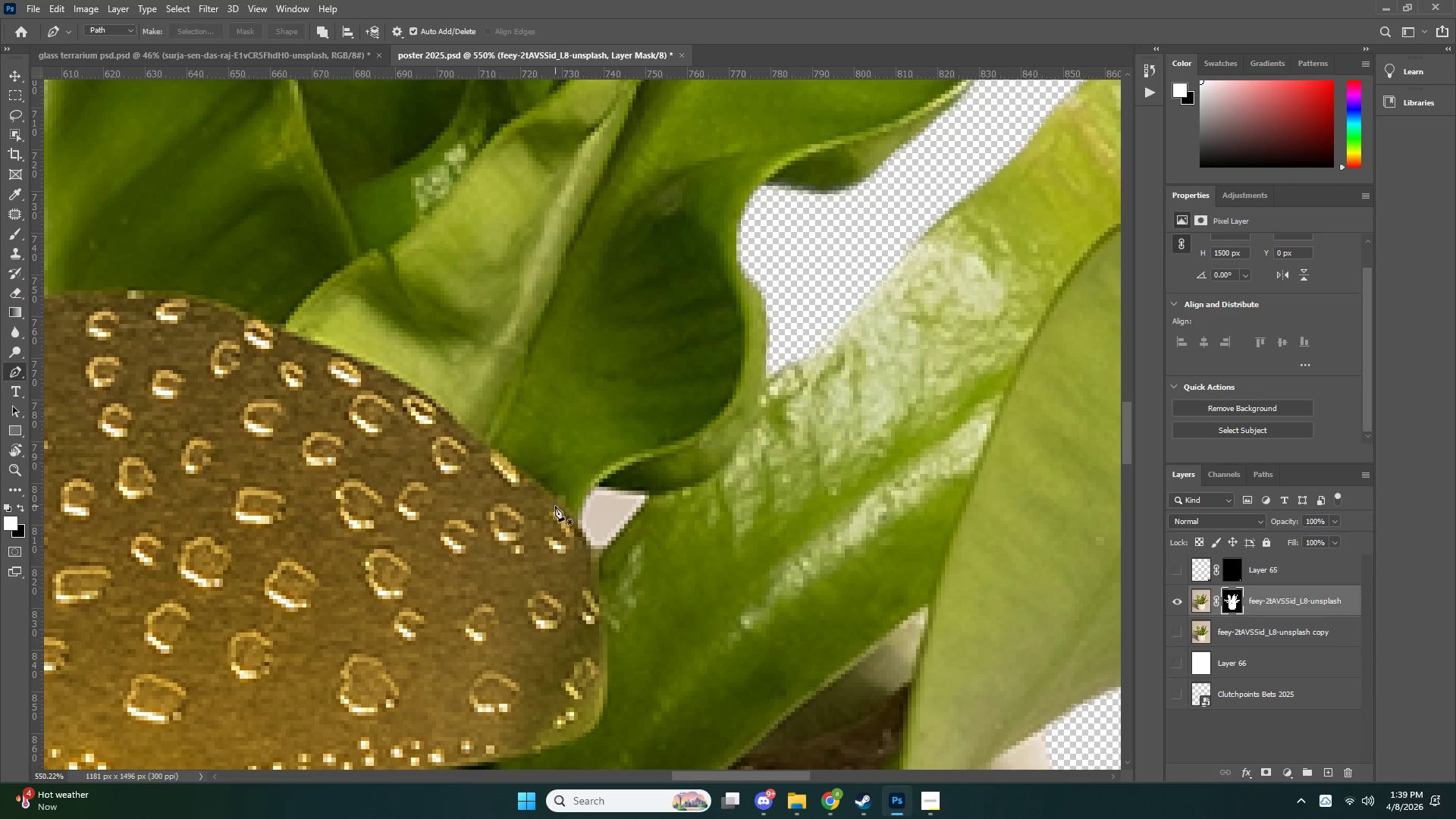 
left_click_drag(start_coordinate=[540, 416], to_coordinate=[447, 445])
 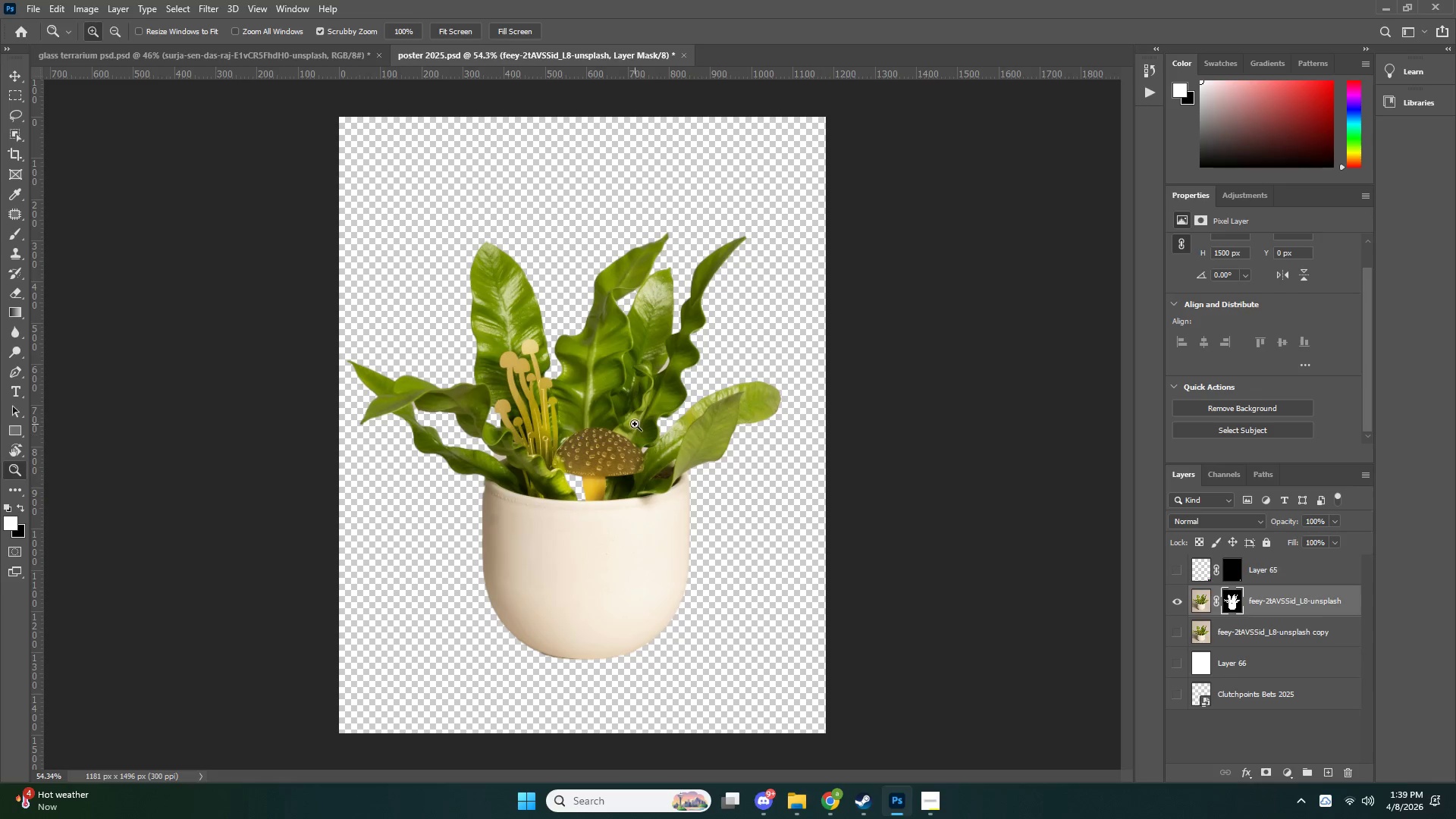 
left_click_drag(start_coordinate=[649, 430], to_coordinate=[726, 429])
 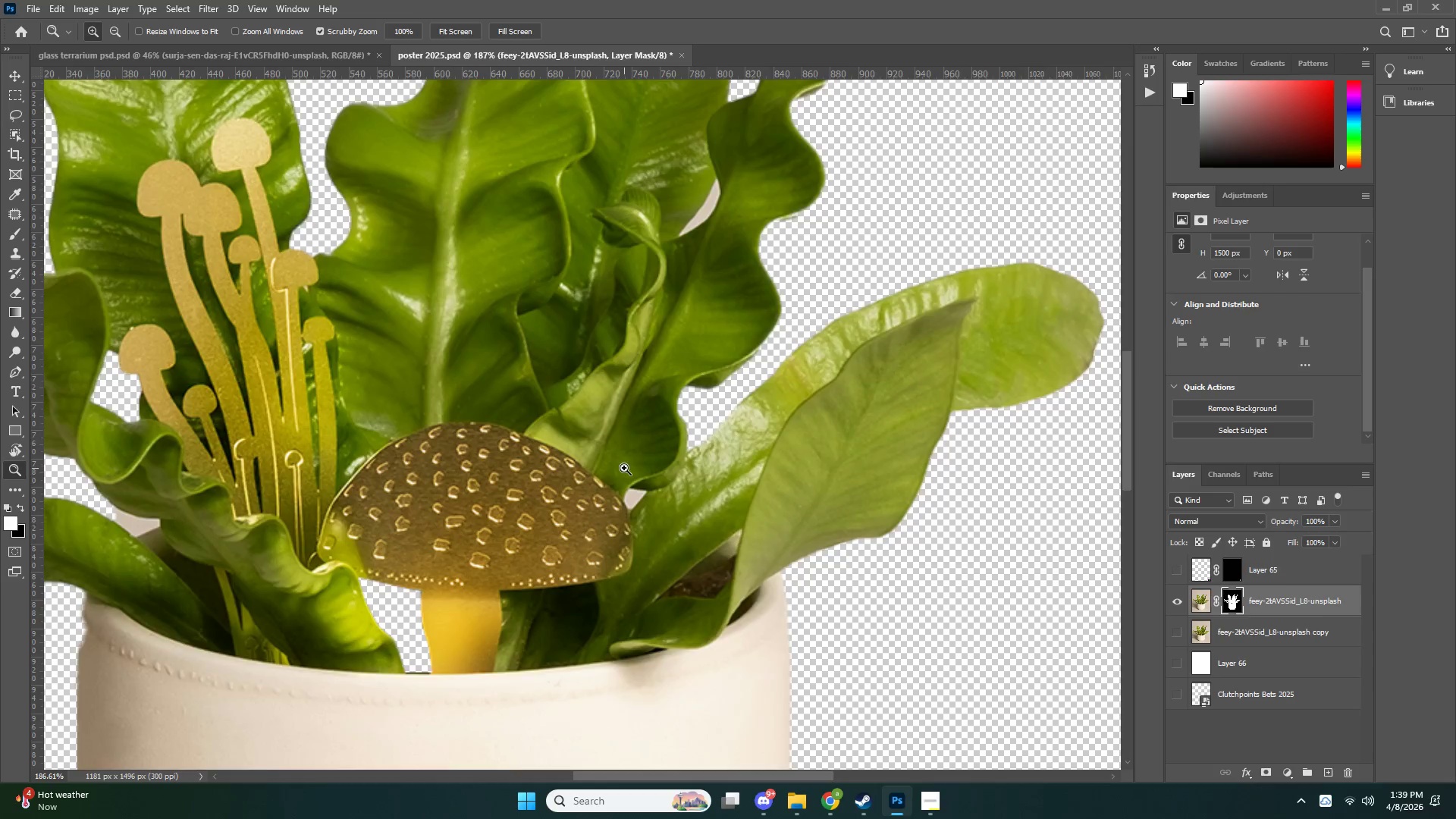 
left_click_drag(start_coordinate=[646, 476], to_coordinate=[715, 476])
 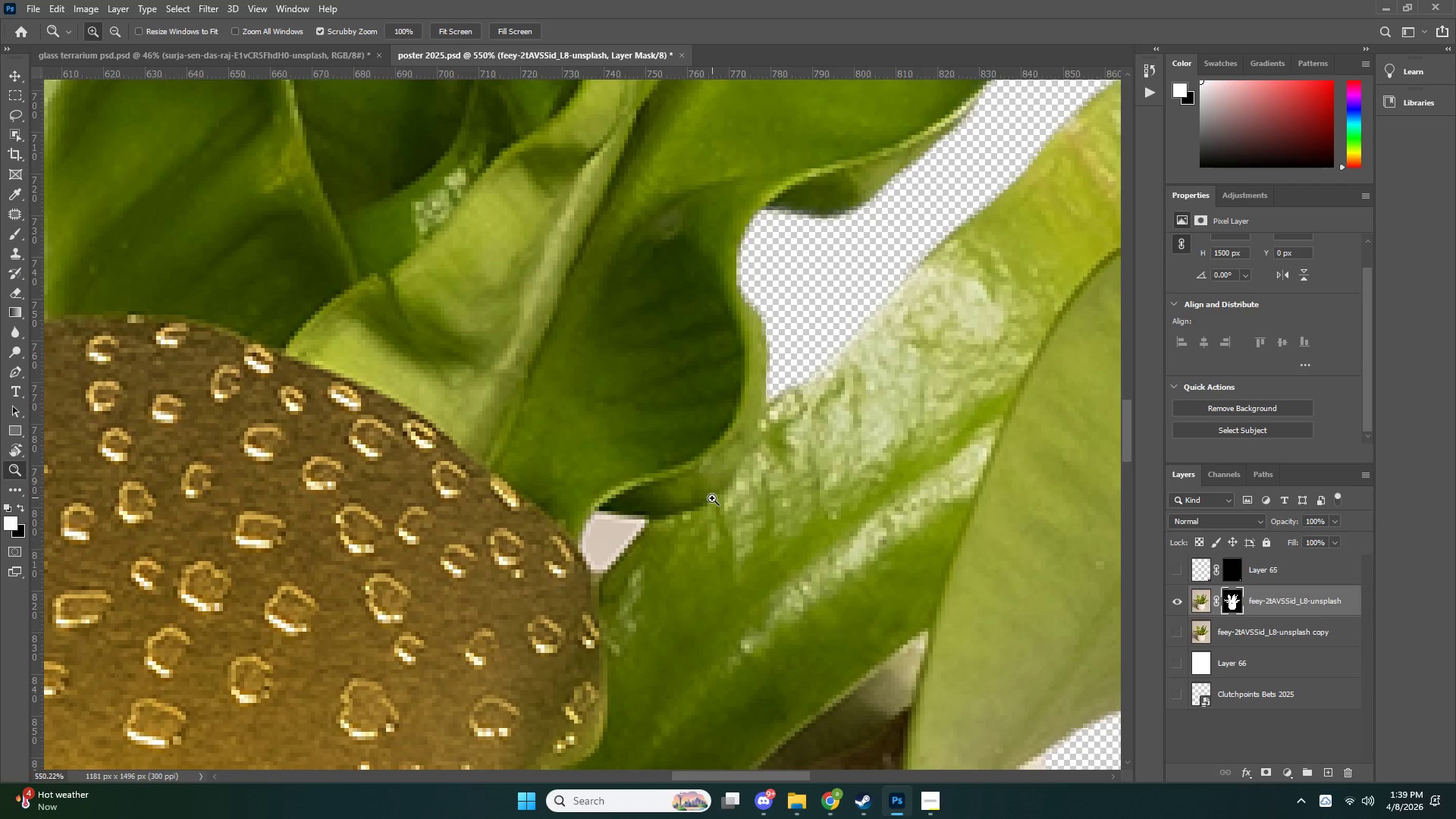 
scroll: coordinate [711, 526], scroll_direction: down, amount: 2.0
 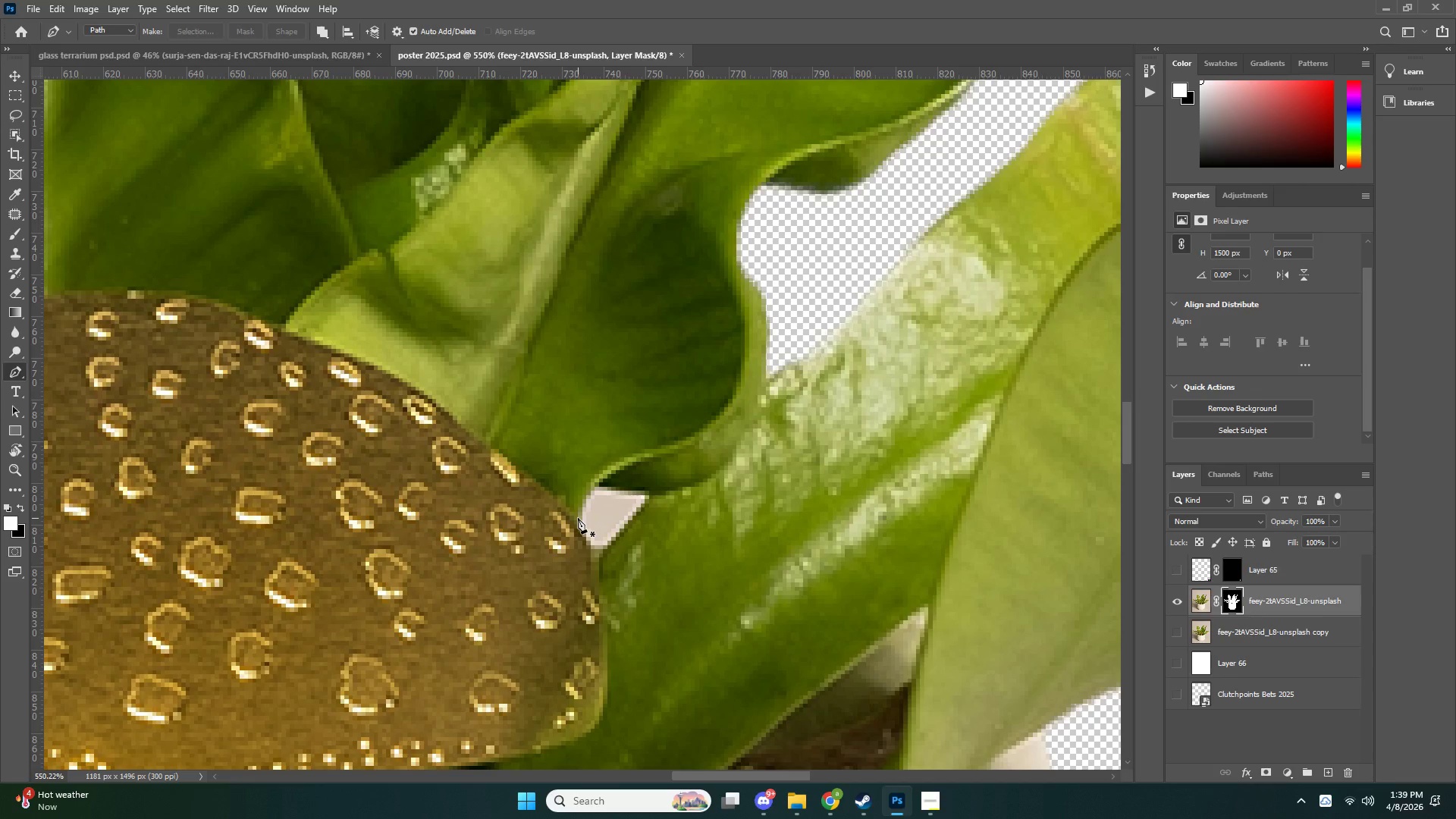 
left_click([578, 520])
 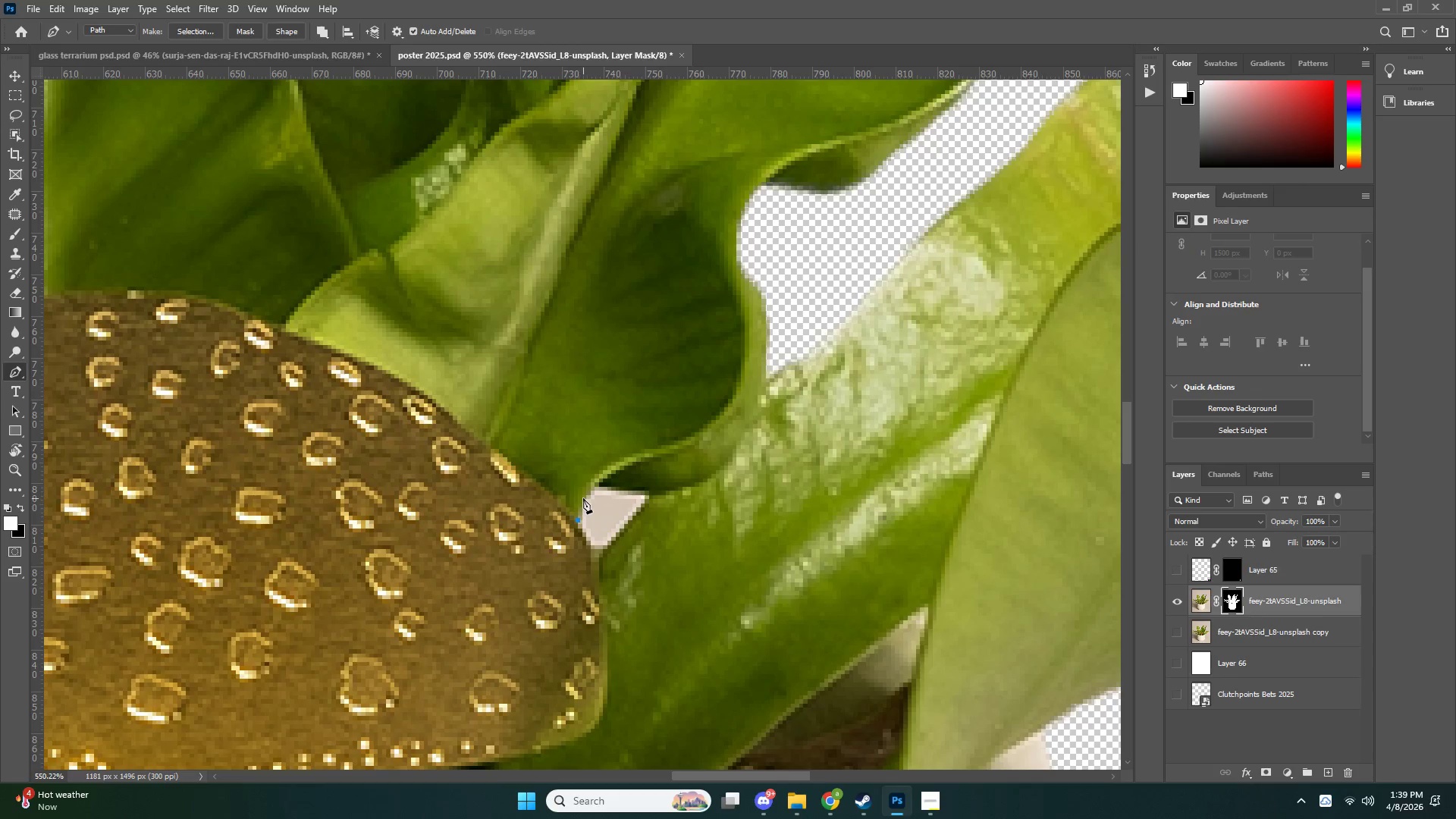 
double_click([583, 498])
 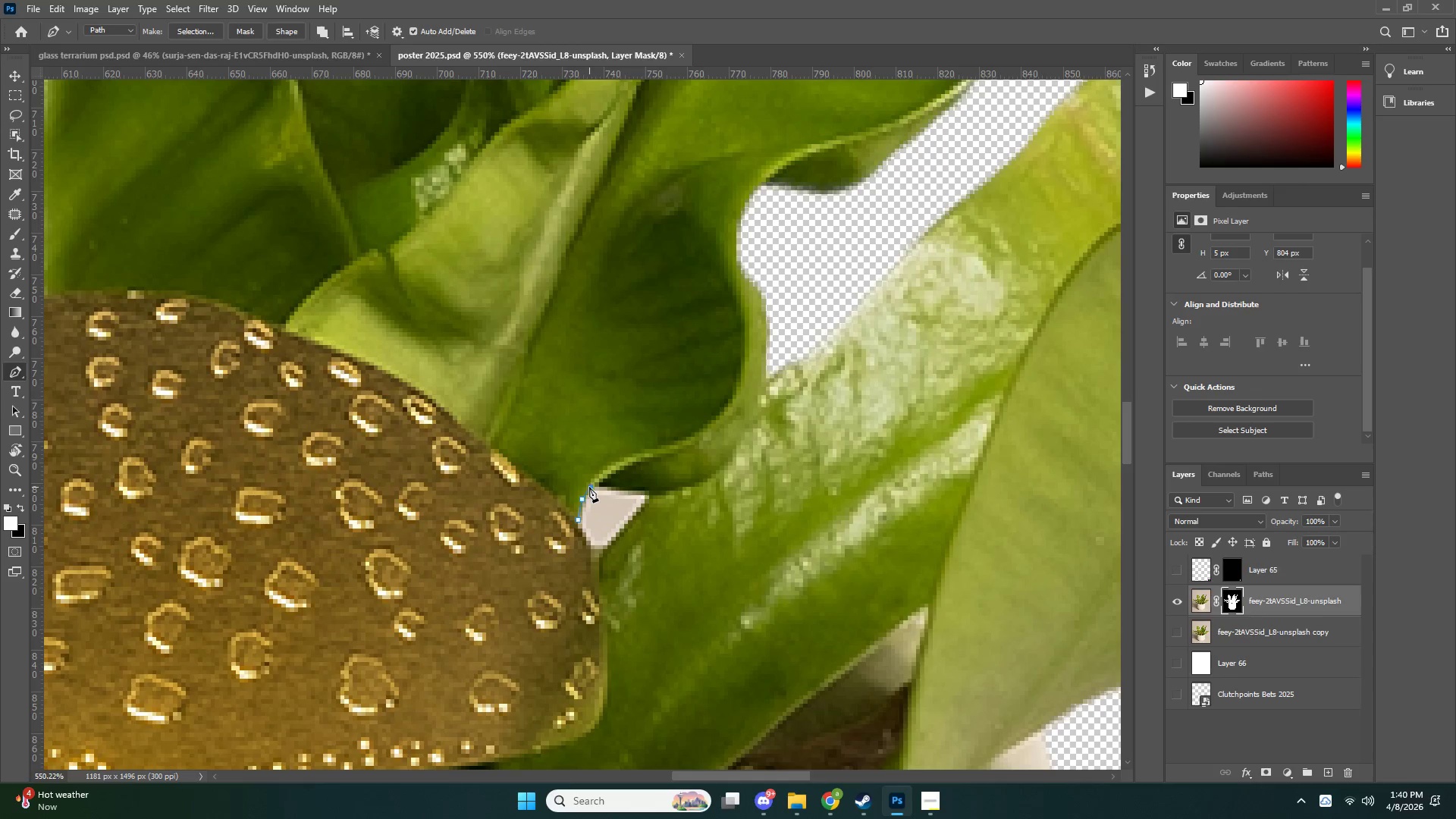 
double_click([613, 484])
 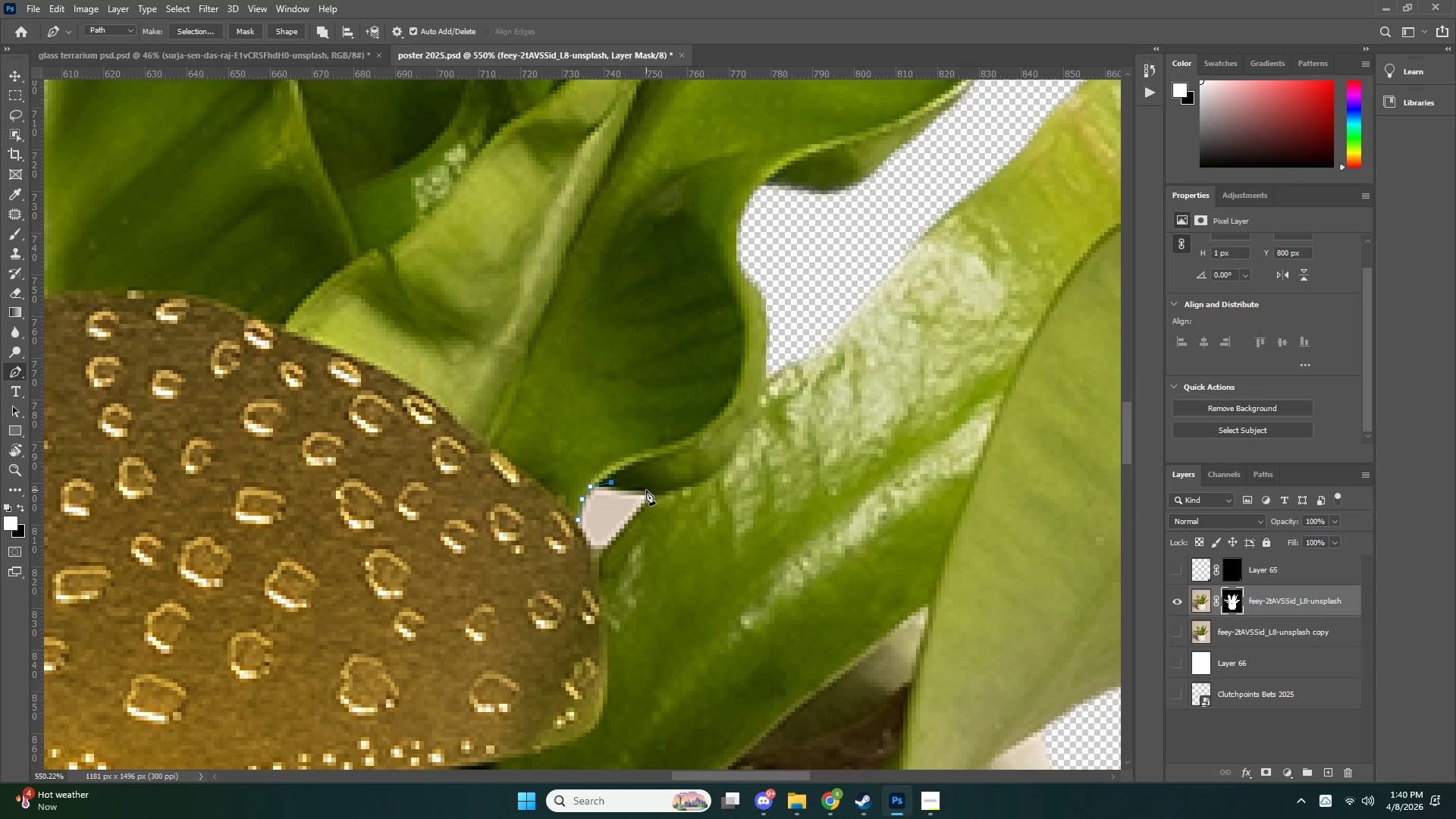 
left_click([648, 488])
 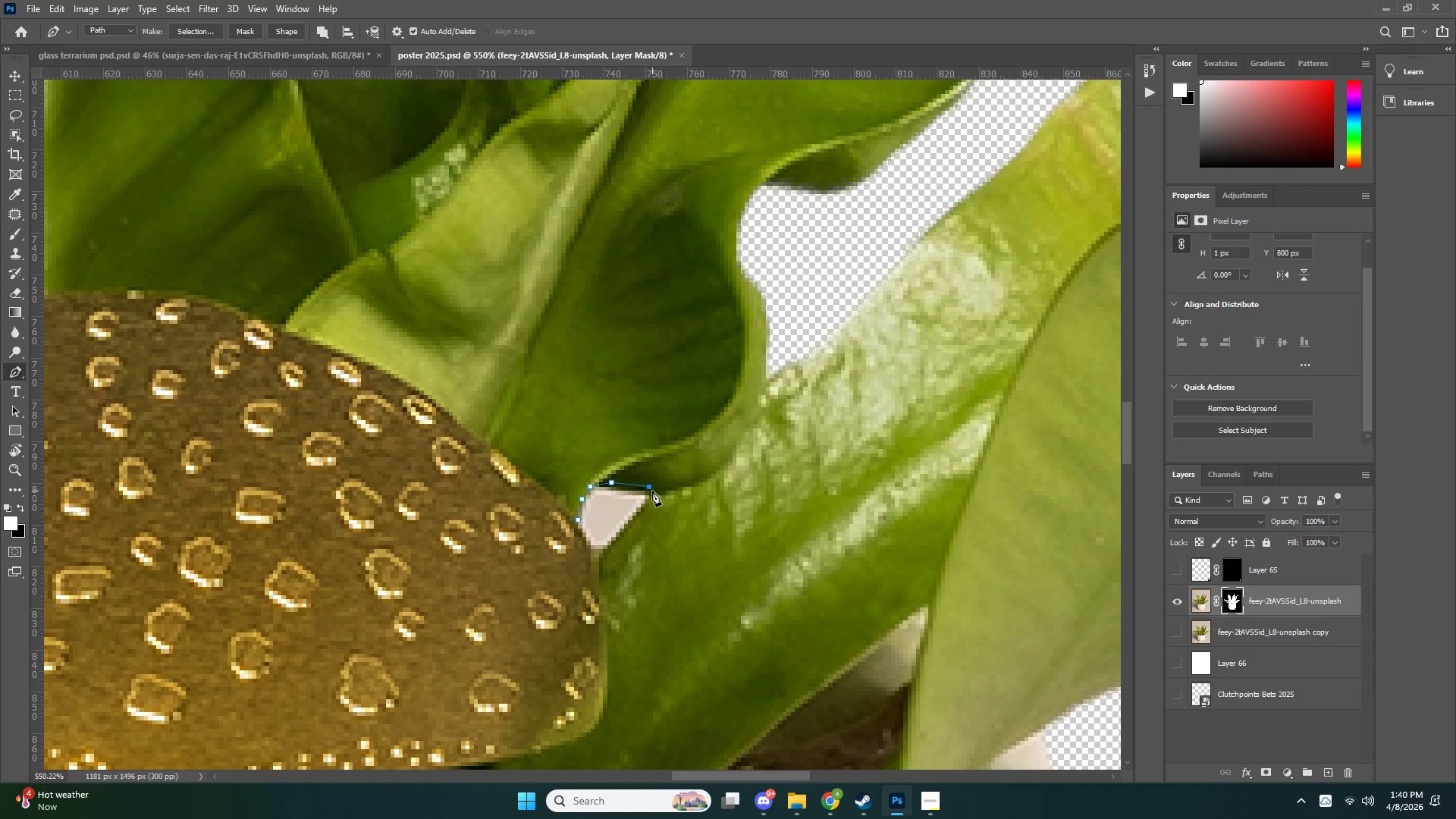 
key(Control+ControlLeft)
 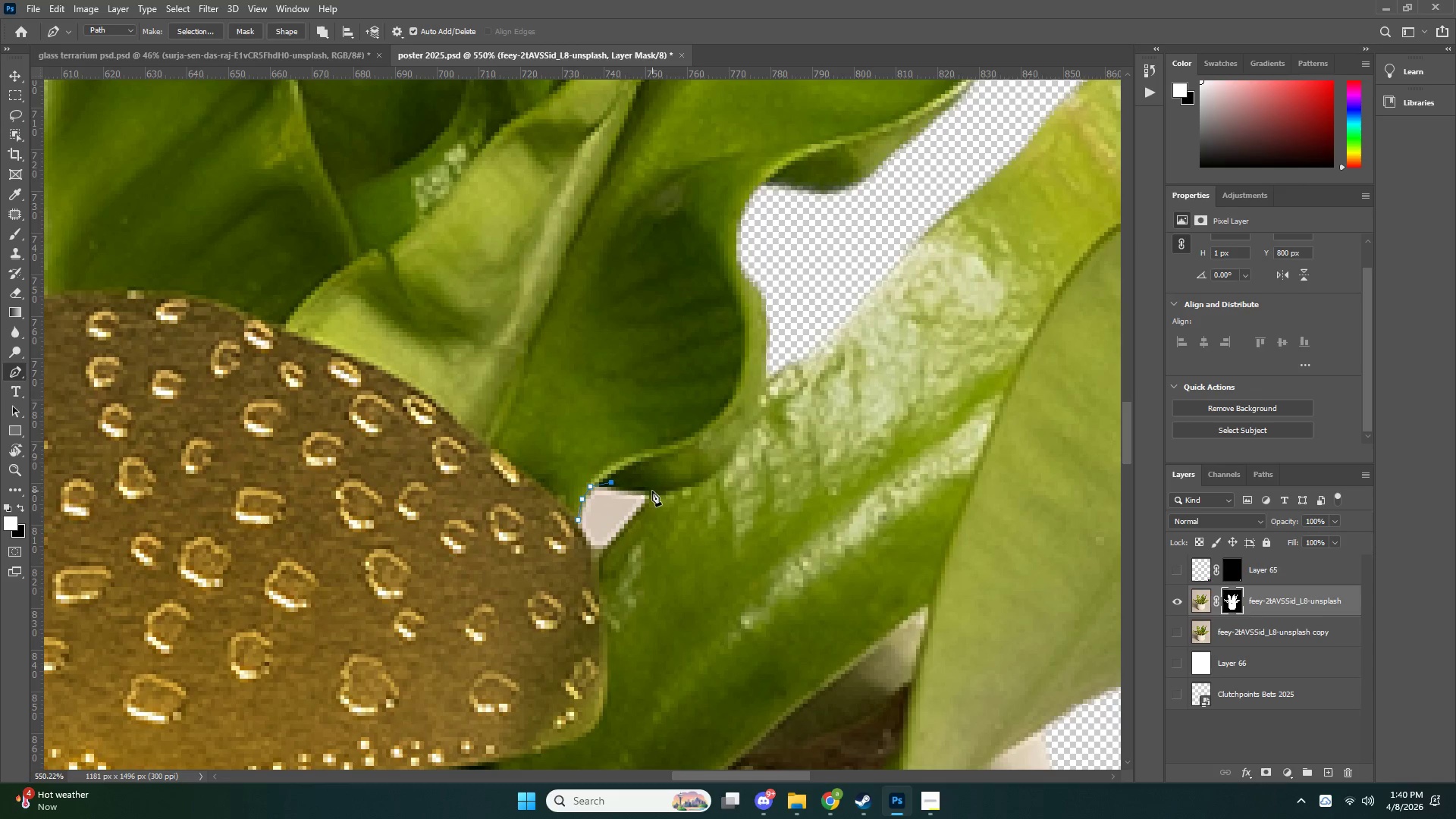 
key(Control+Z)
 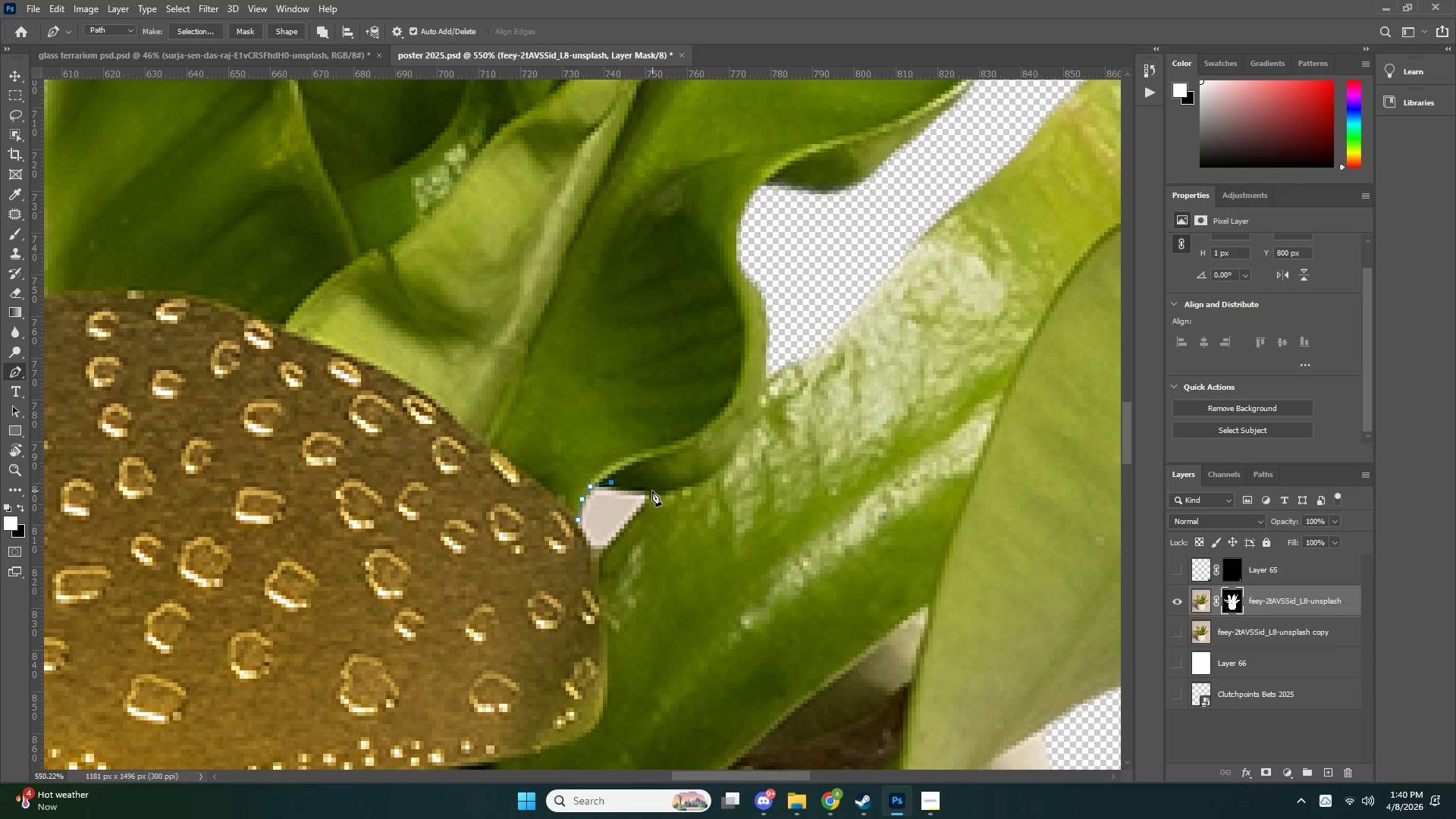 
left_click([652, 491])
 